 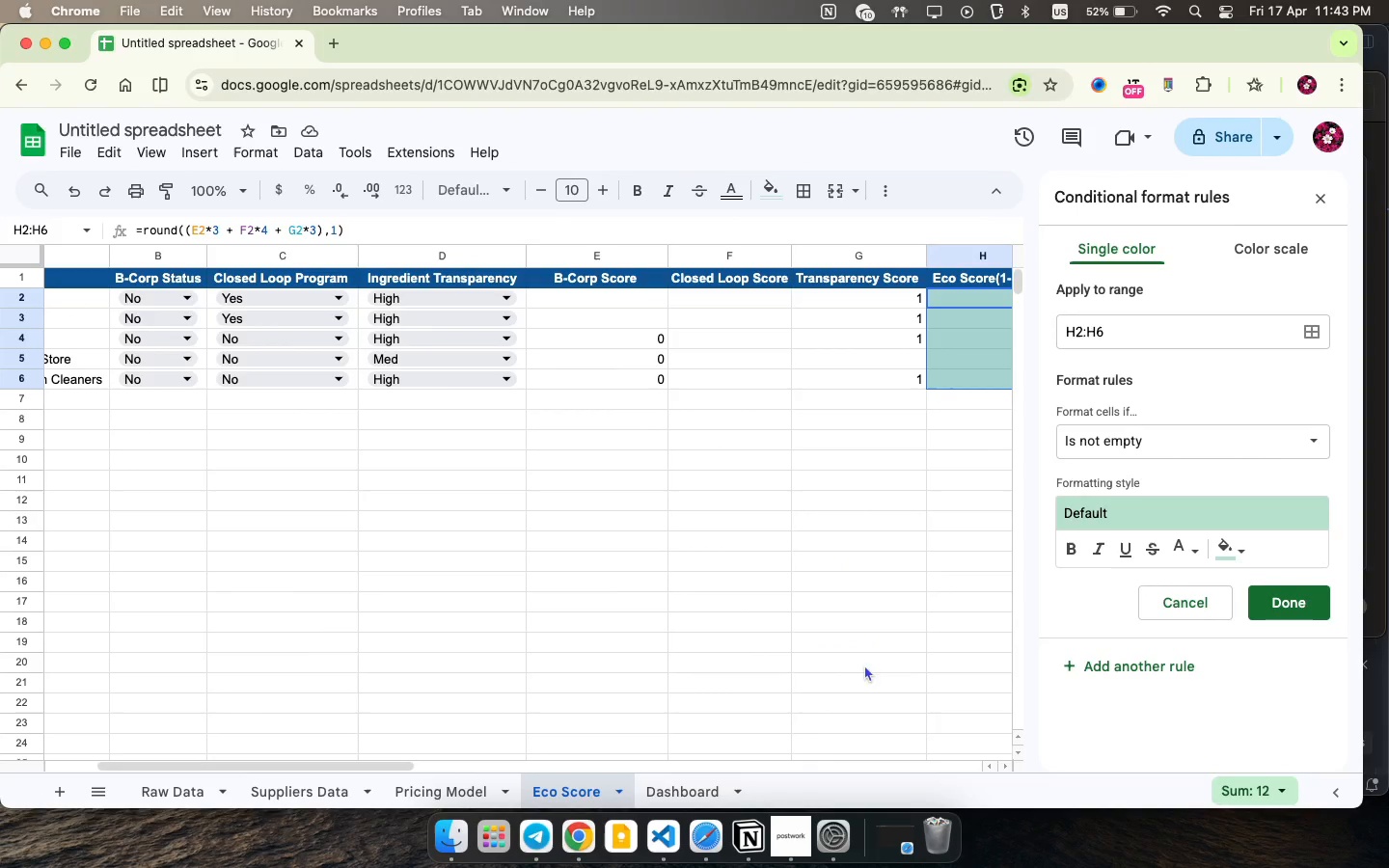 
right_click([34, 130])
 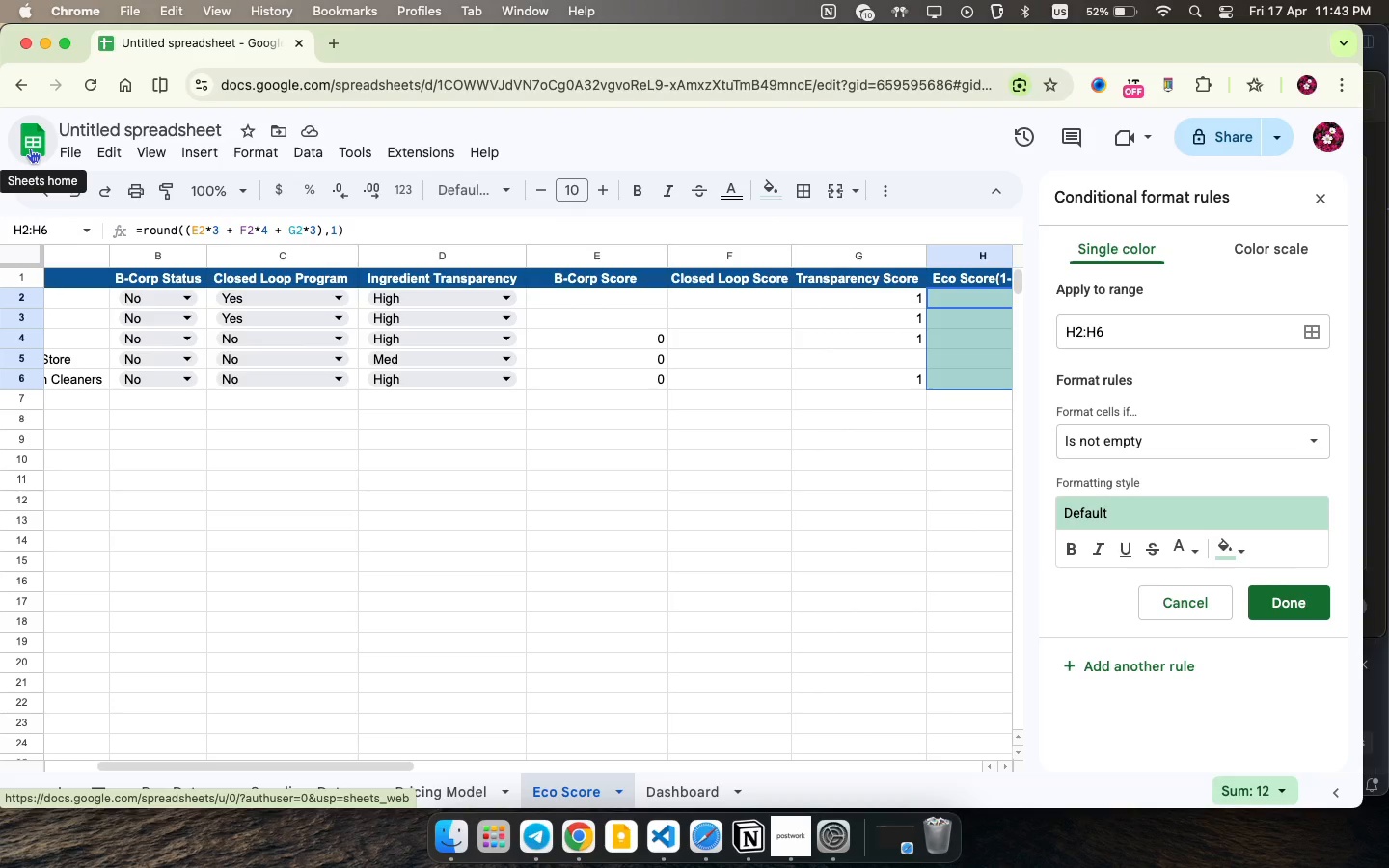 
right_click([30, 149])
 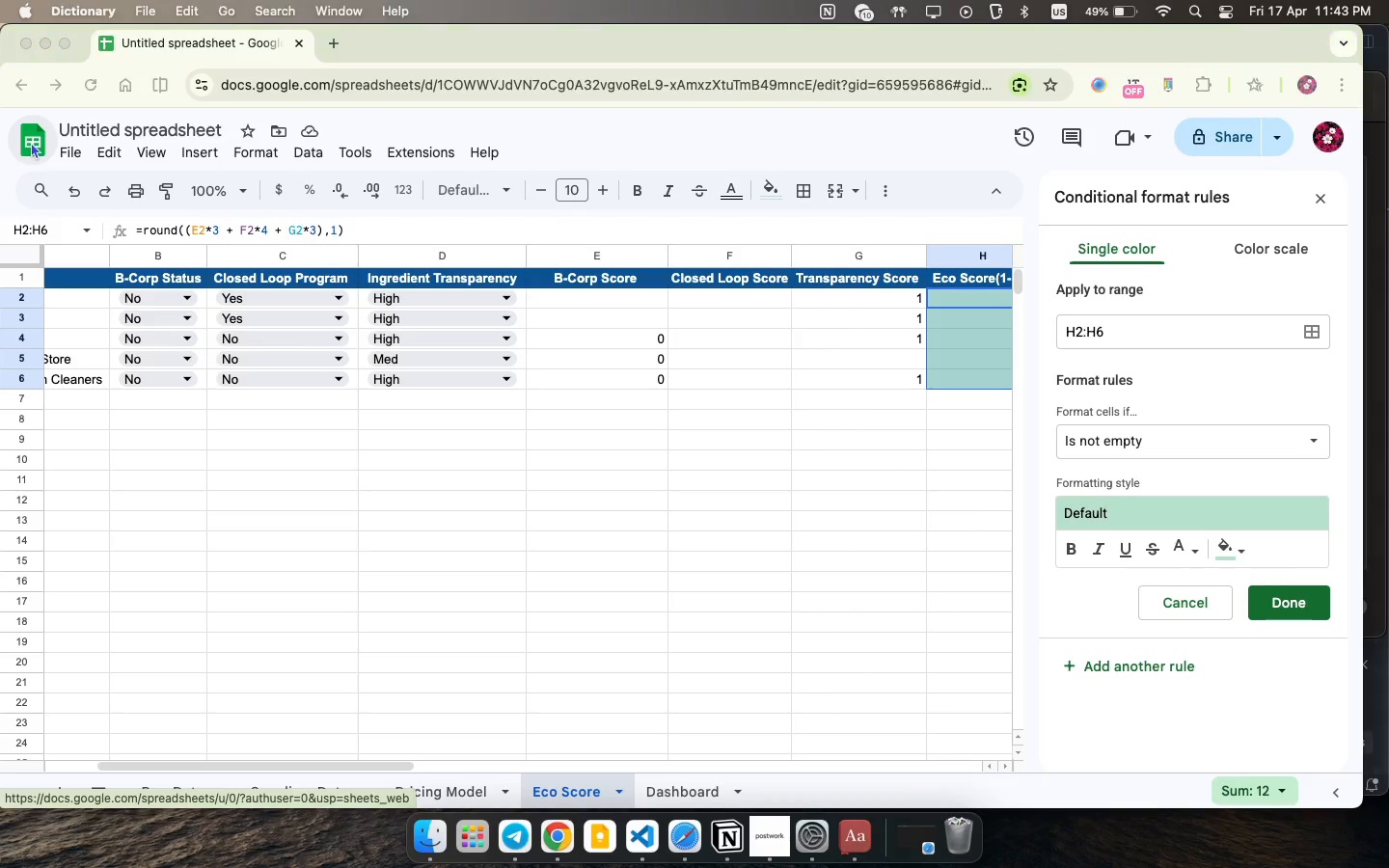 
right_click([31, 142])
 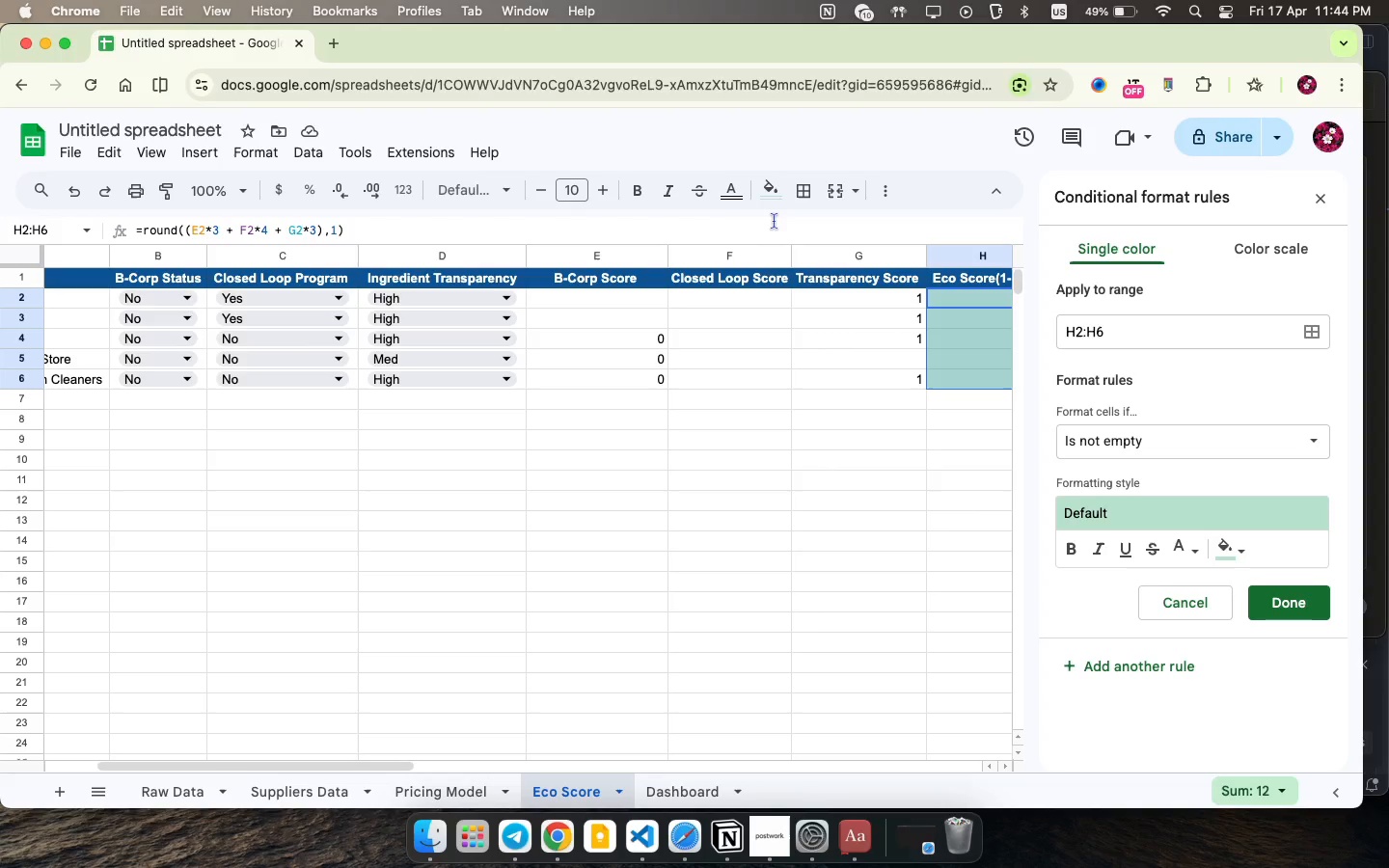 
left_click([774, 221])
 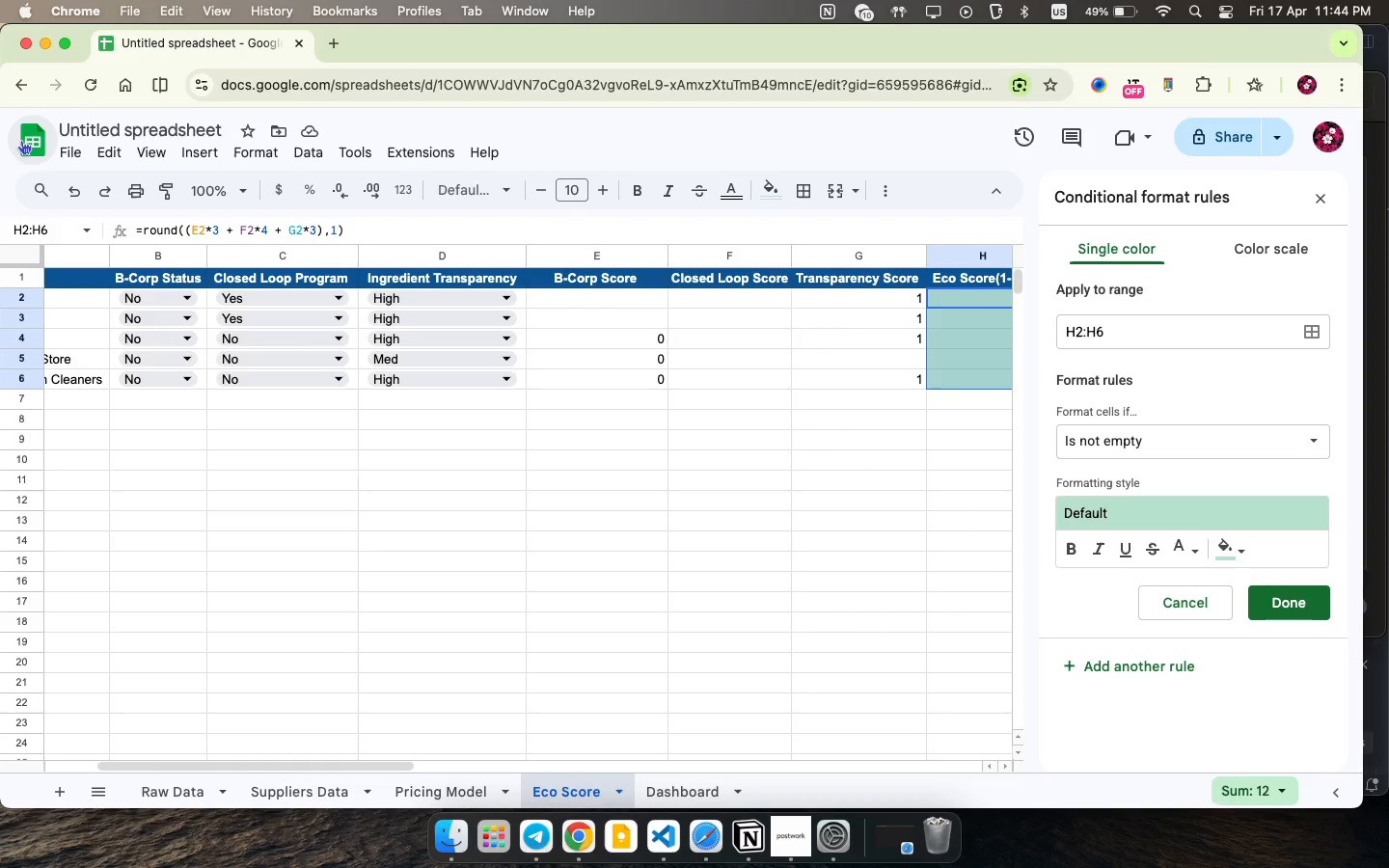 
wait(5.22)
 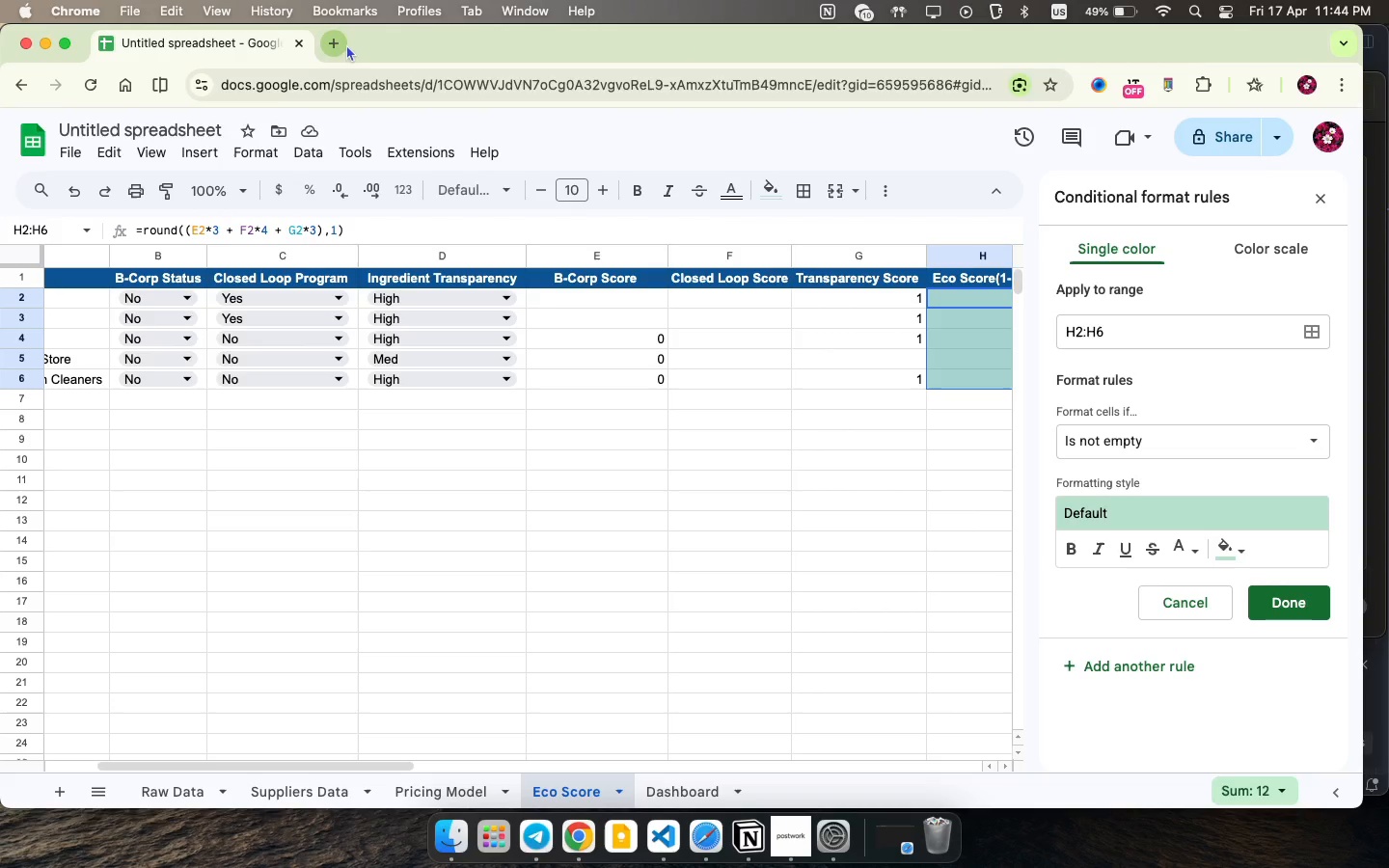 
right_click([27, 136])
 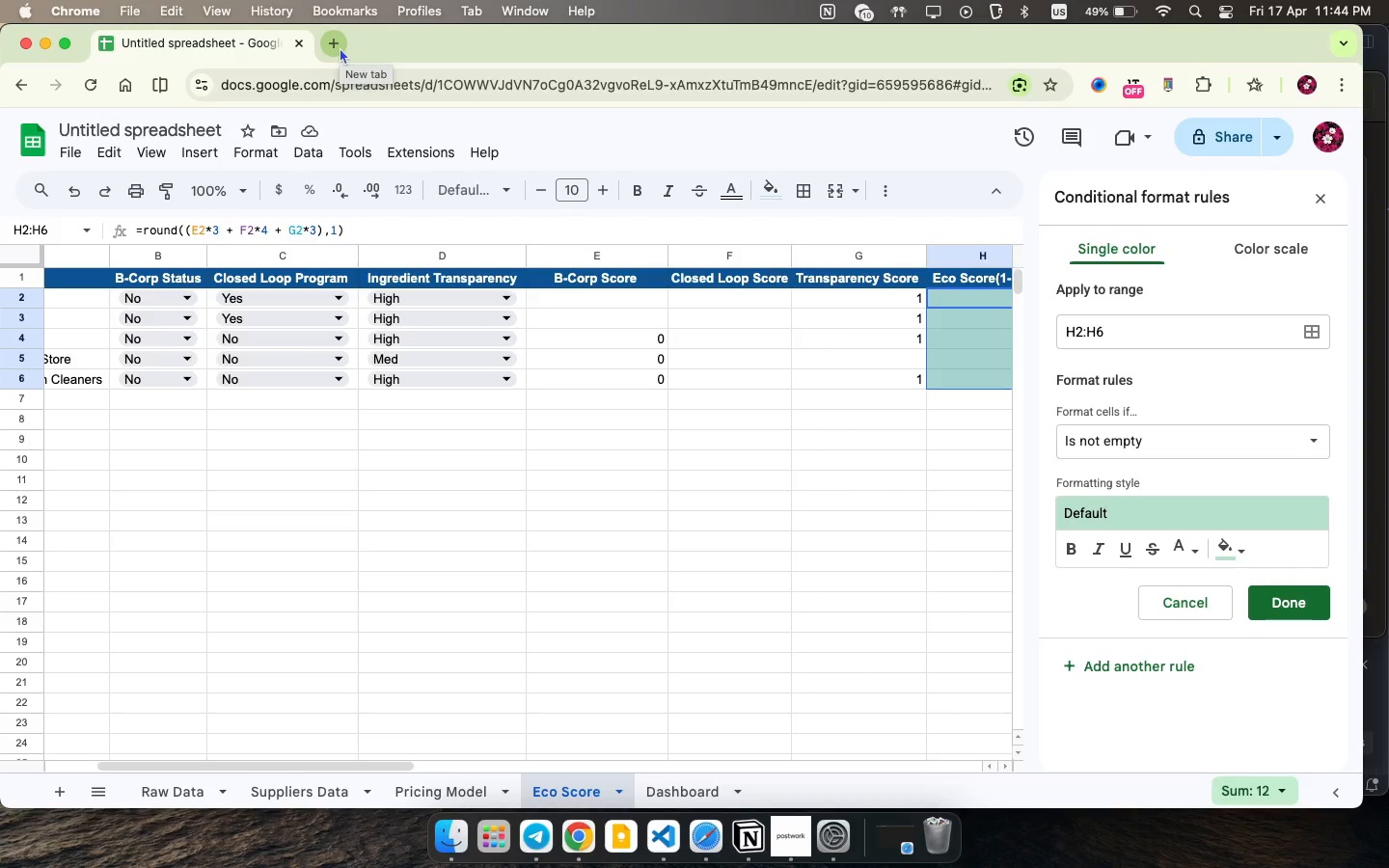 
wait(36.96)
 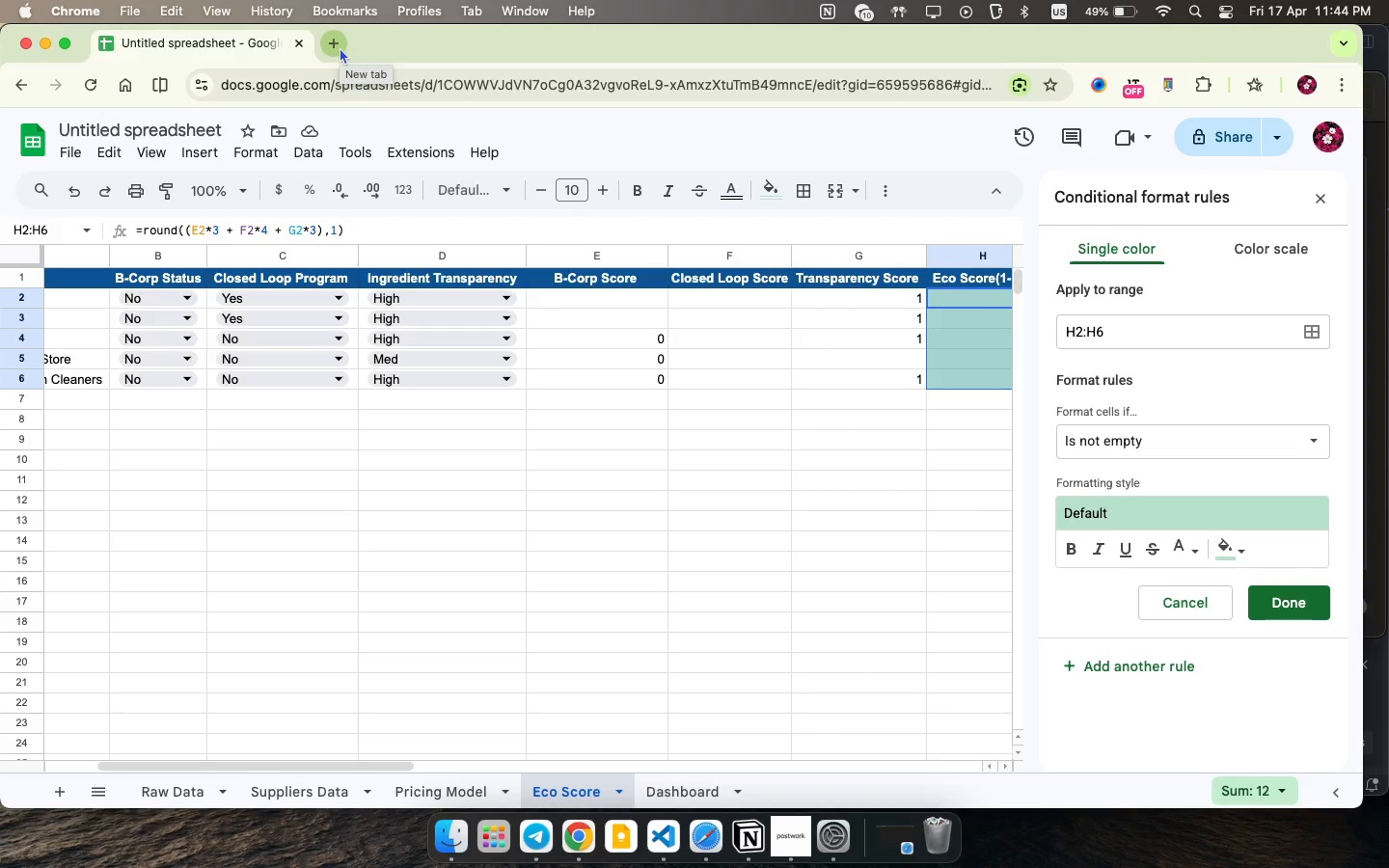 
left_click([340, 47])
 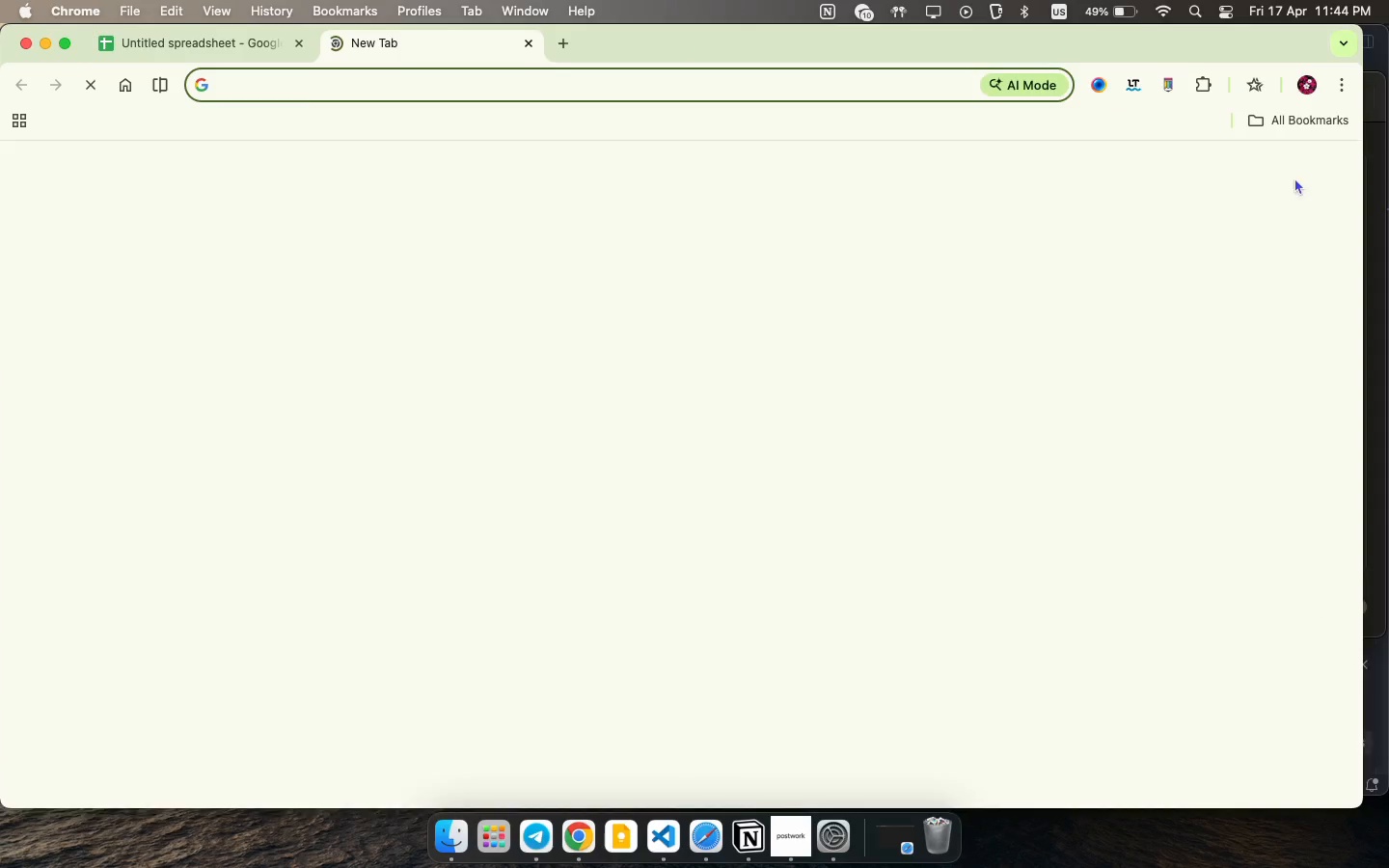 
mouse_move([1283, 186])
 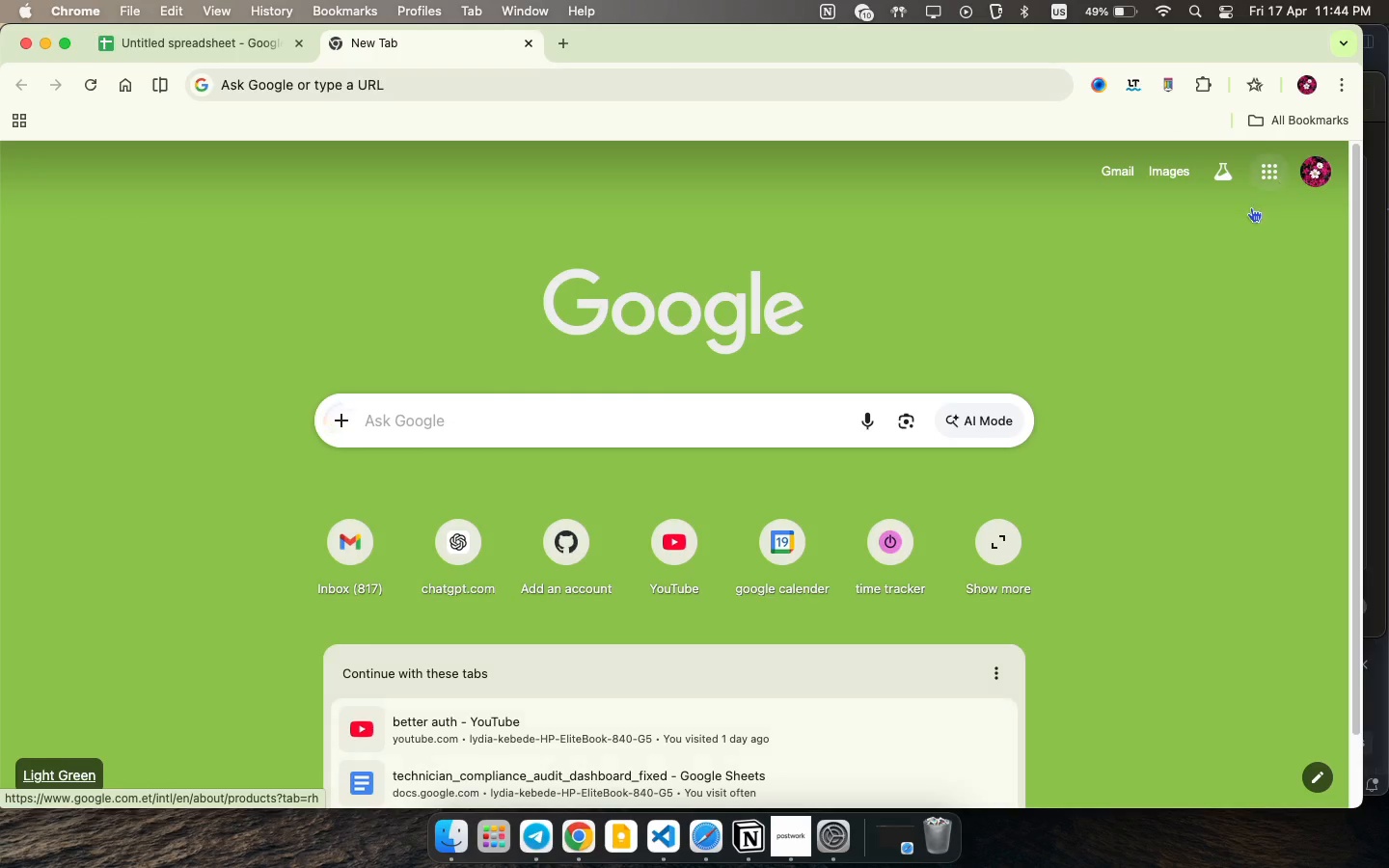 
left_click([1283, 174])
 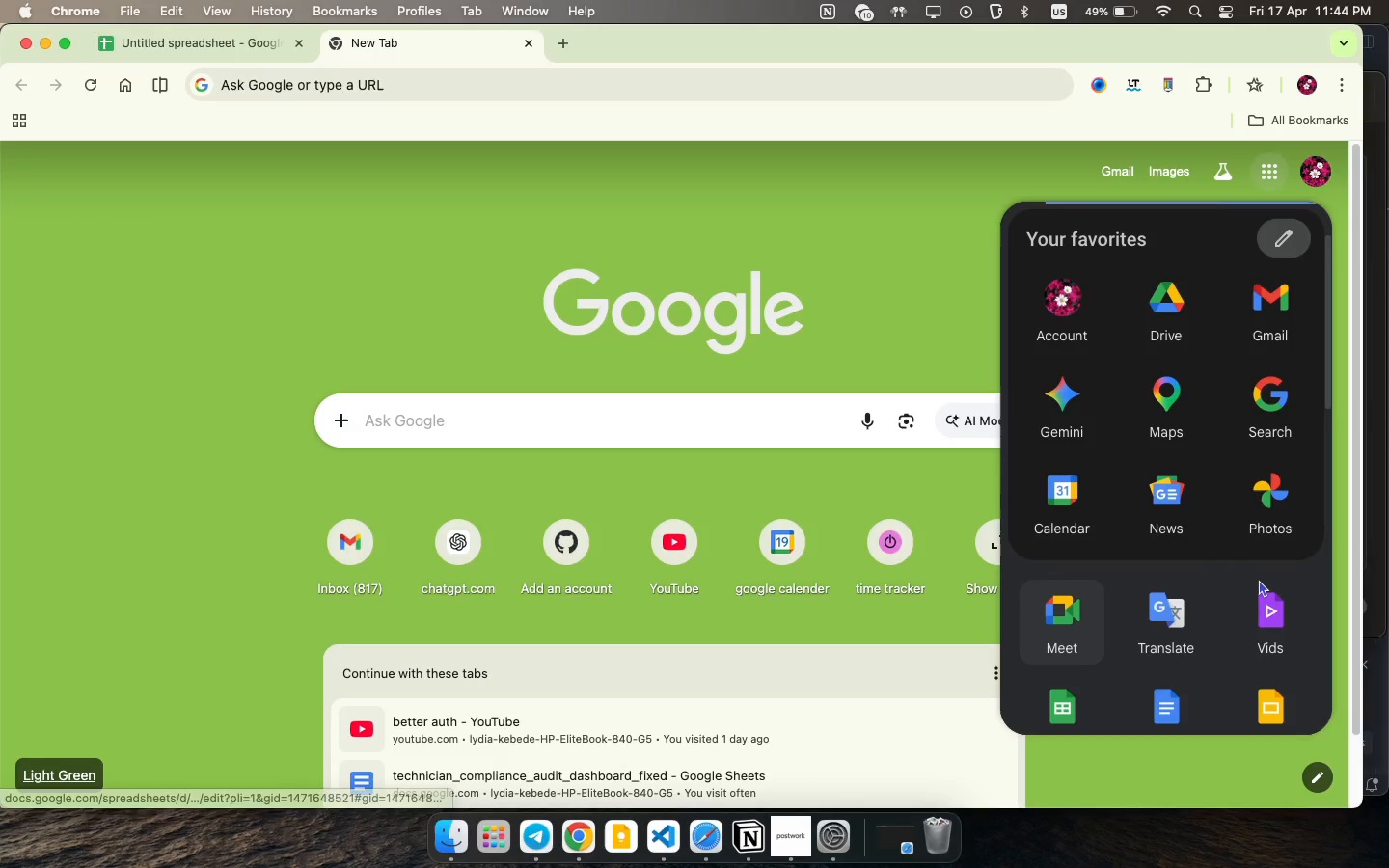 
scroll: coordinate [1259, 580], scroll_direction: down, amount: 23.0
 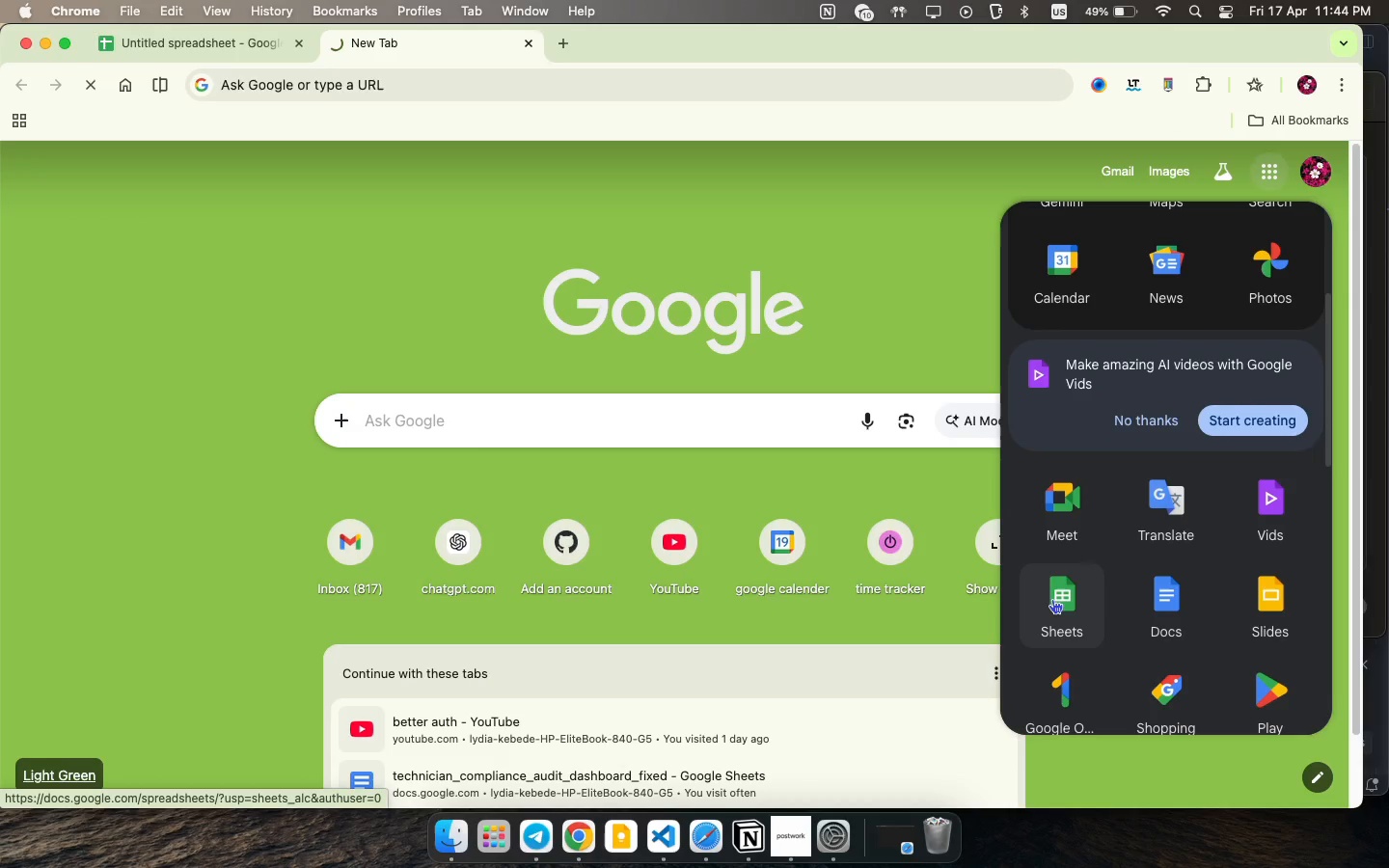 
left_click([1052, 599])
 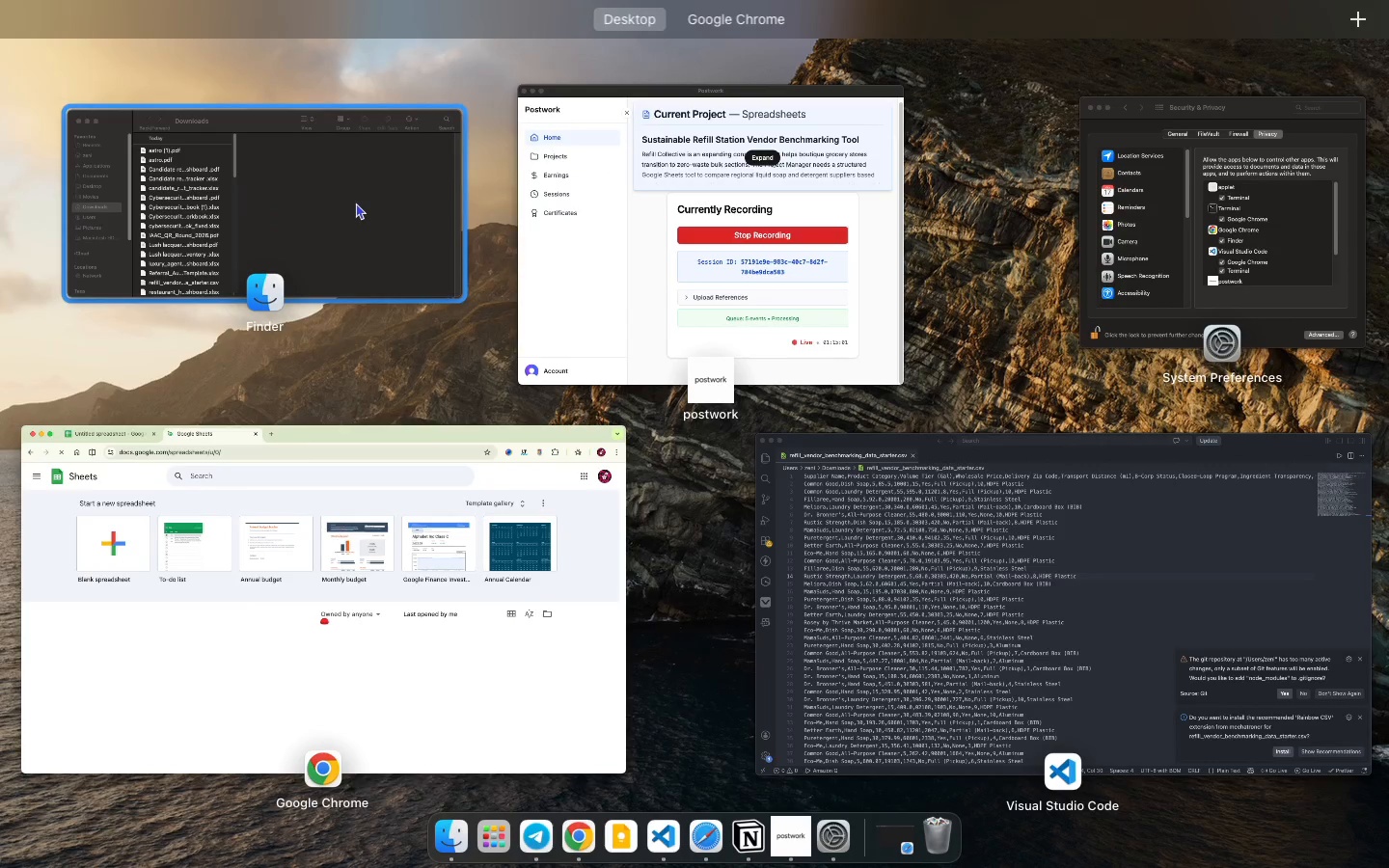 
left_click([357, 203])
 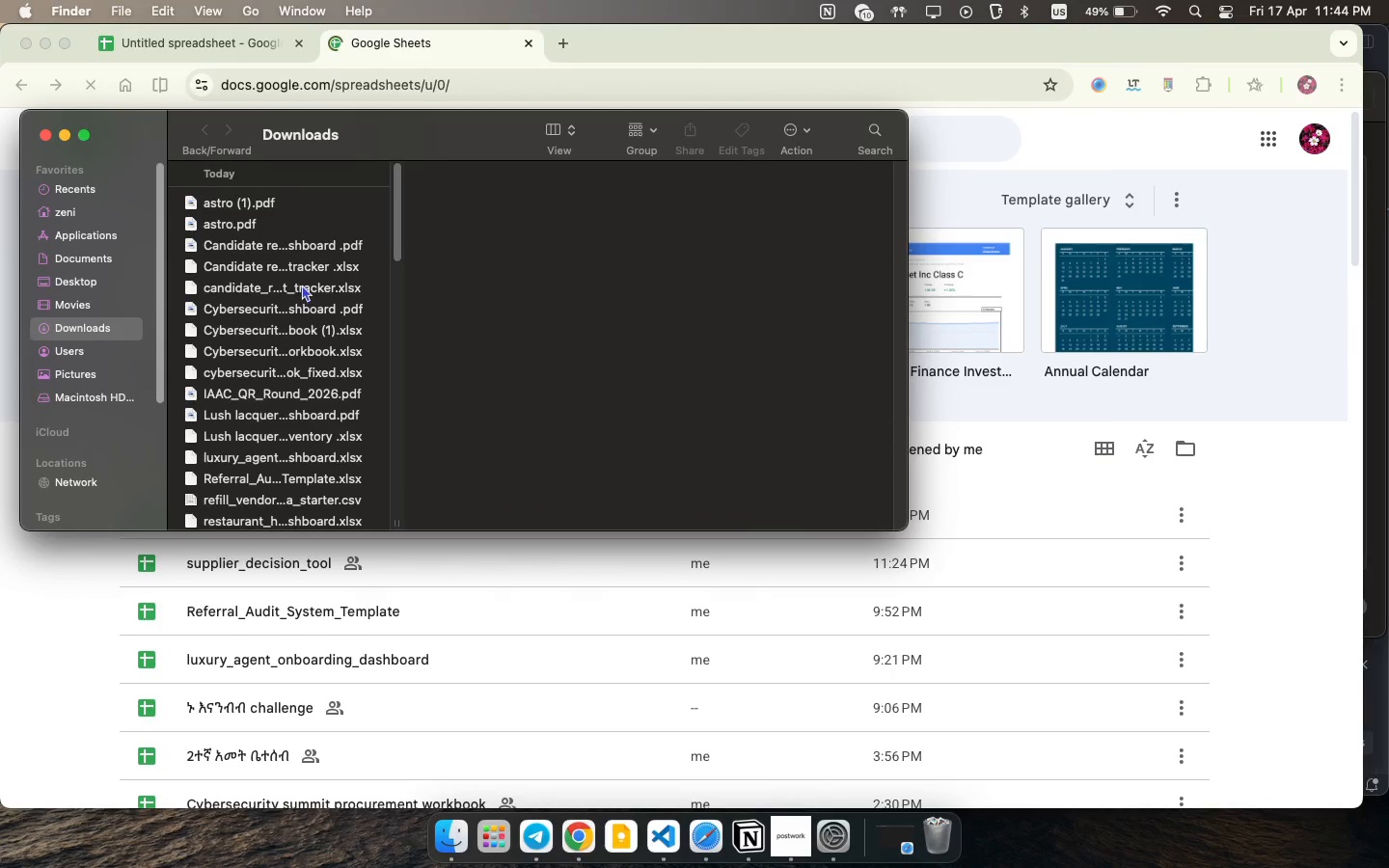 
scroll: coordinate [302, 285], scroll_direction: up, amount: 85.0
 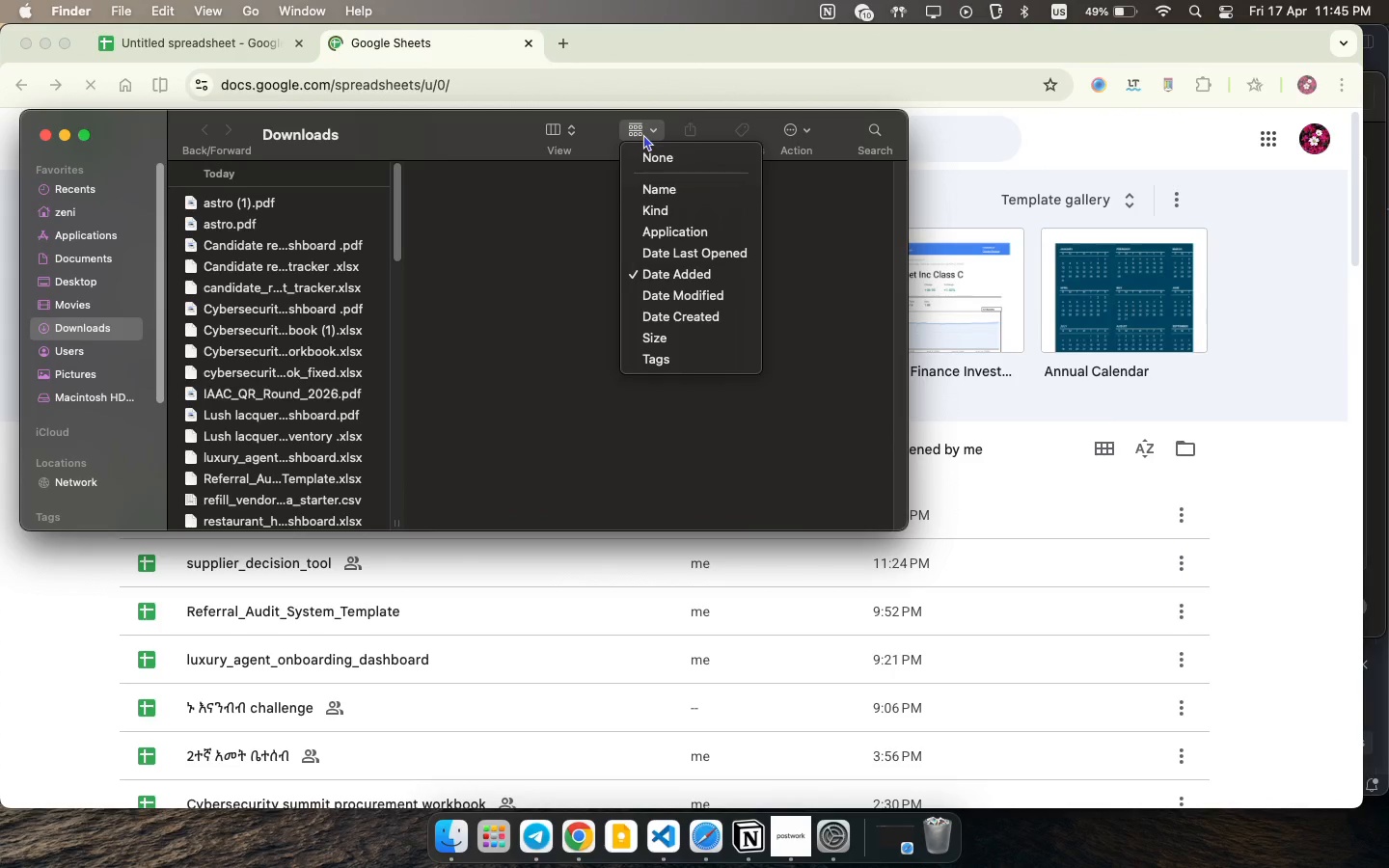 
left_click([643, 134])
 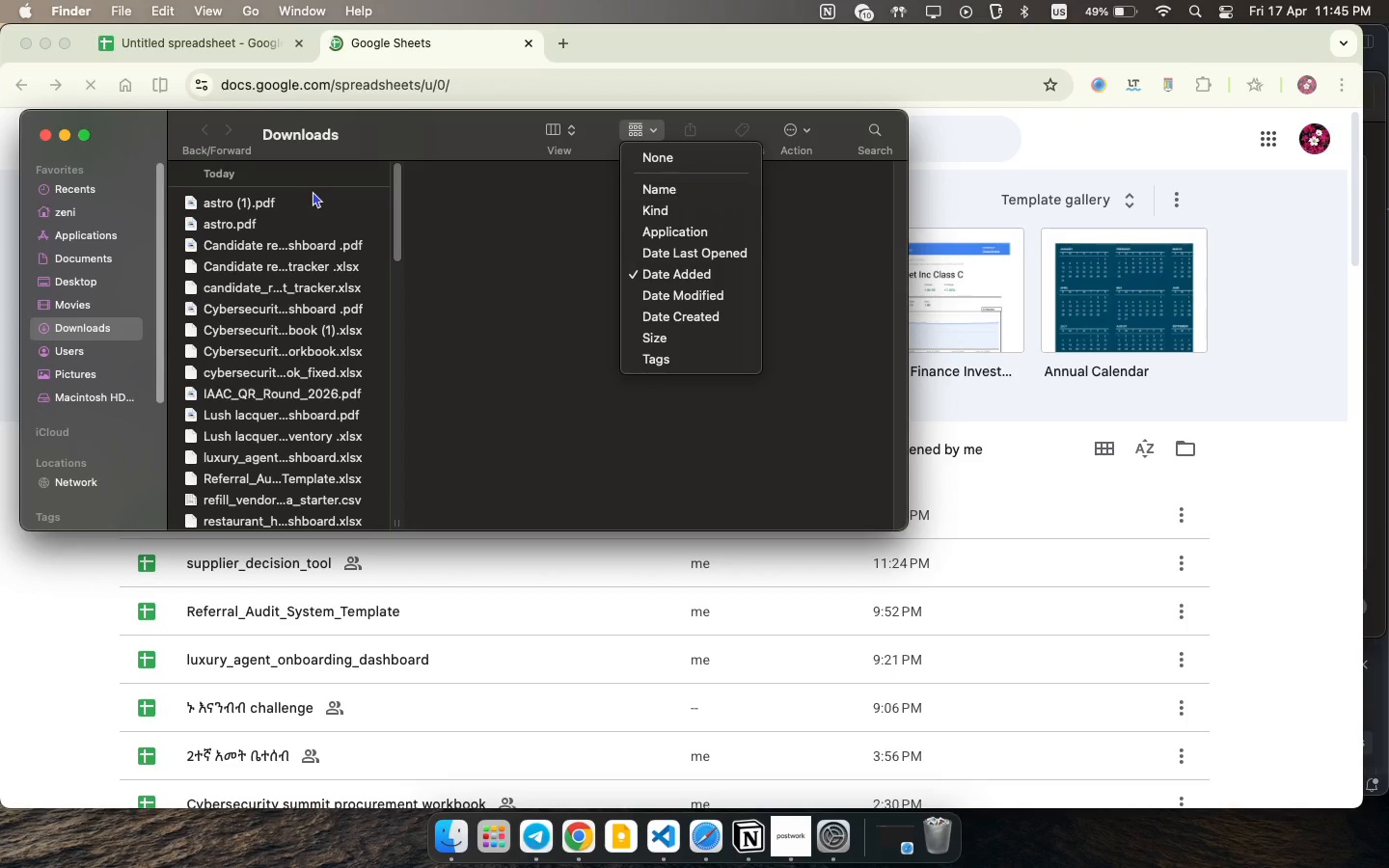 
left_click([313, 191])
 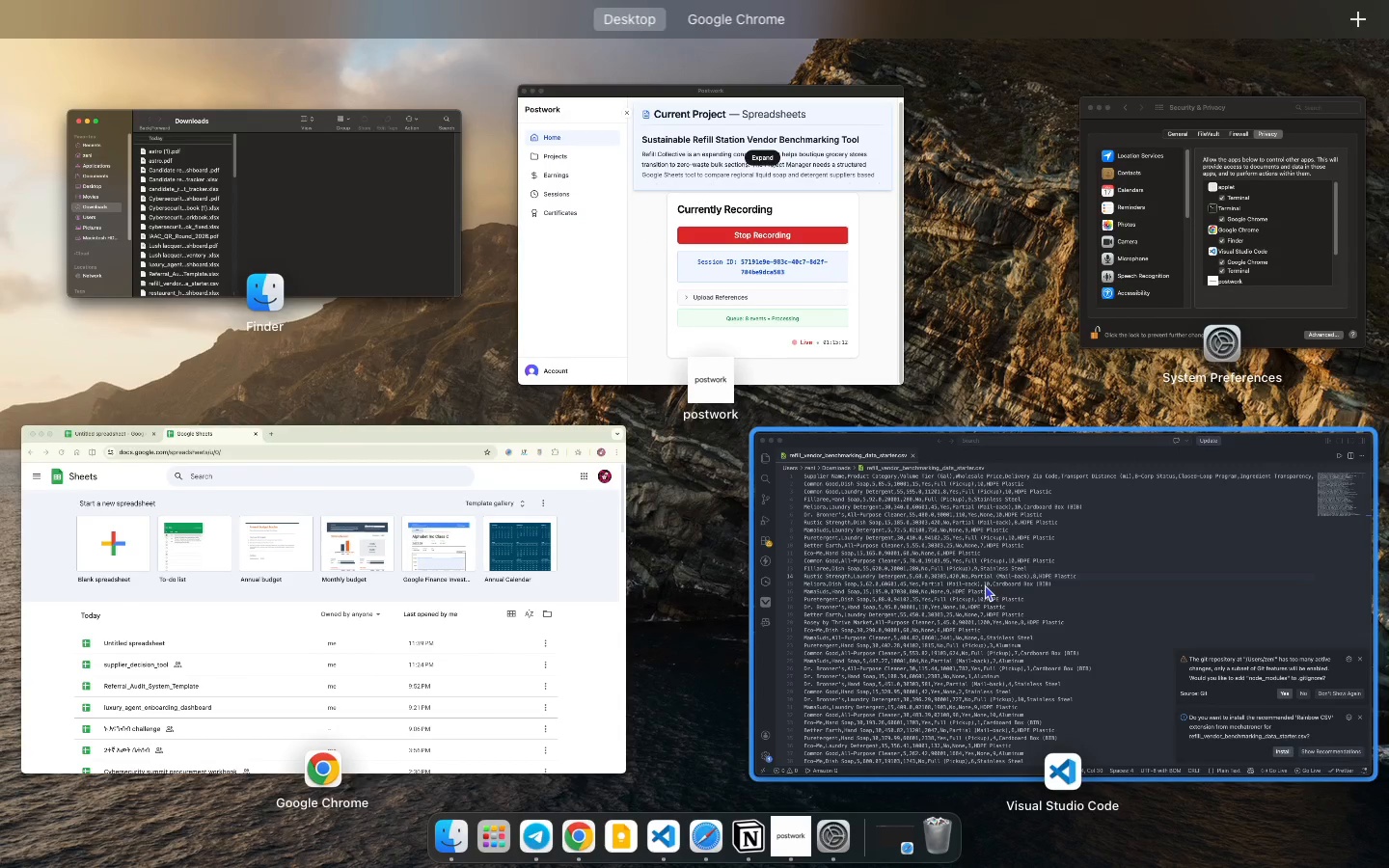 
left_click([985, 584])
 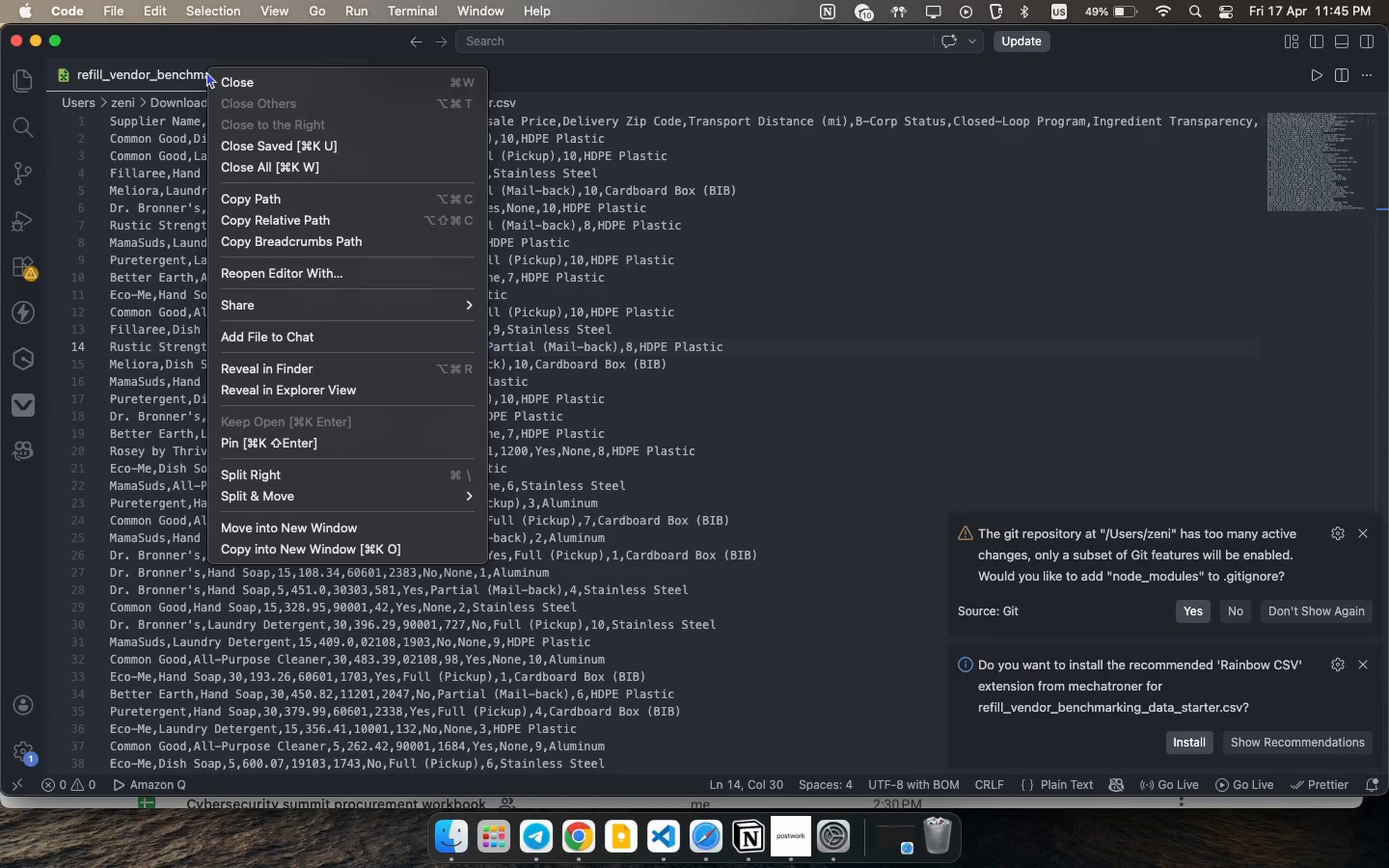 
right_click([206, 71])
 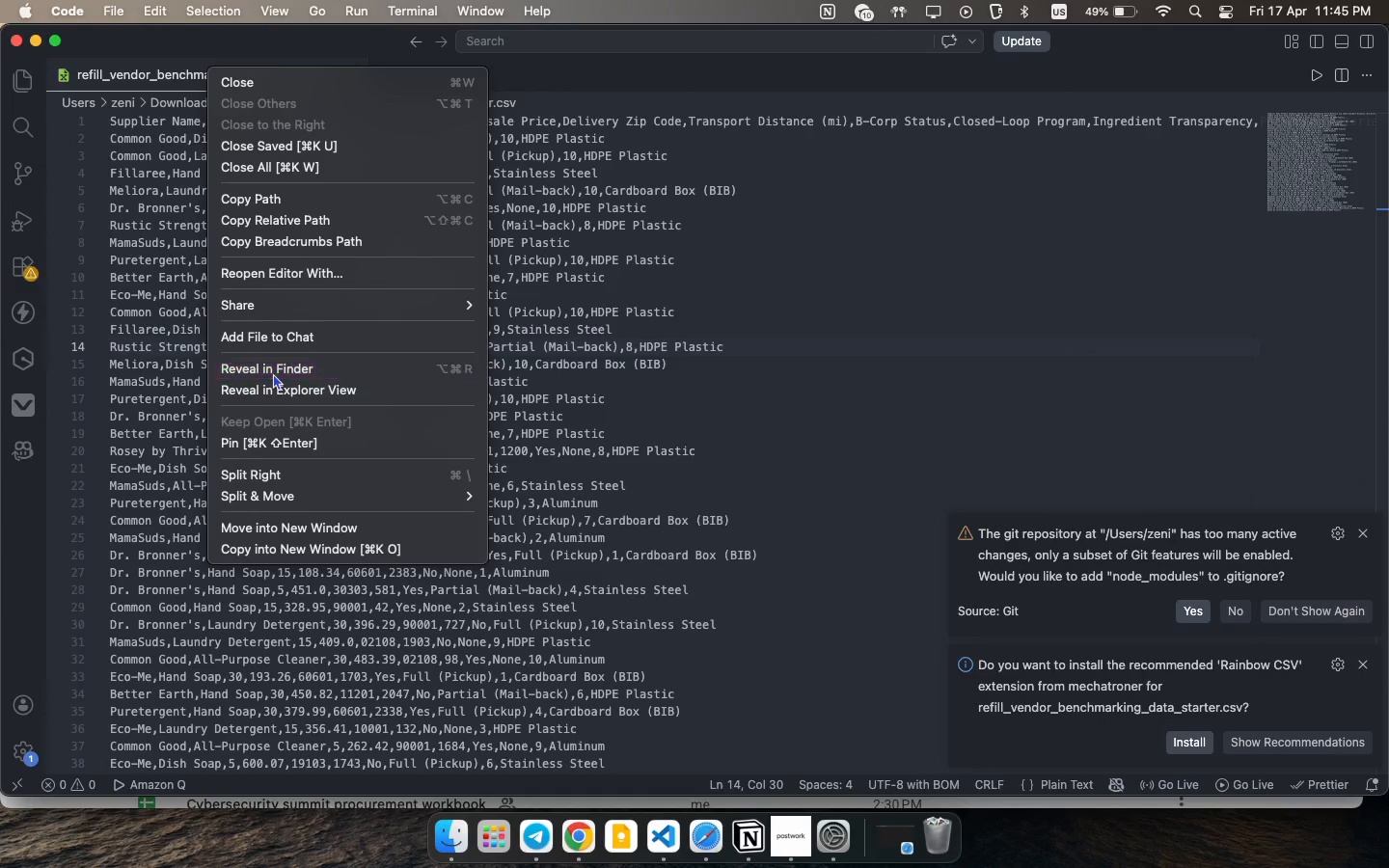 
left_click([273, 373])
 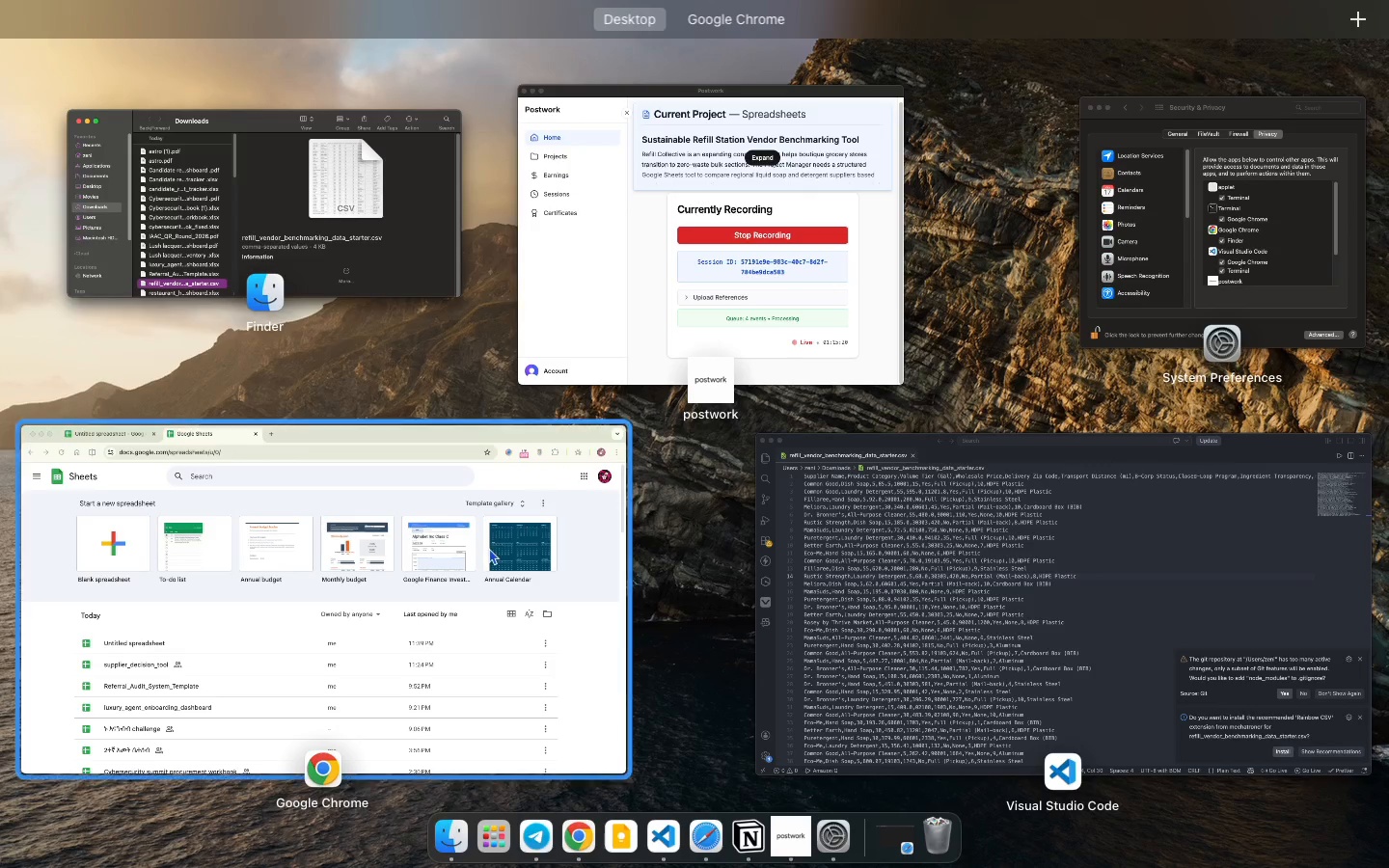 
left_click([489, 548])
 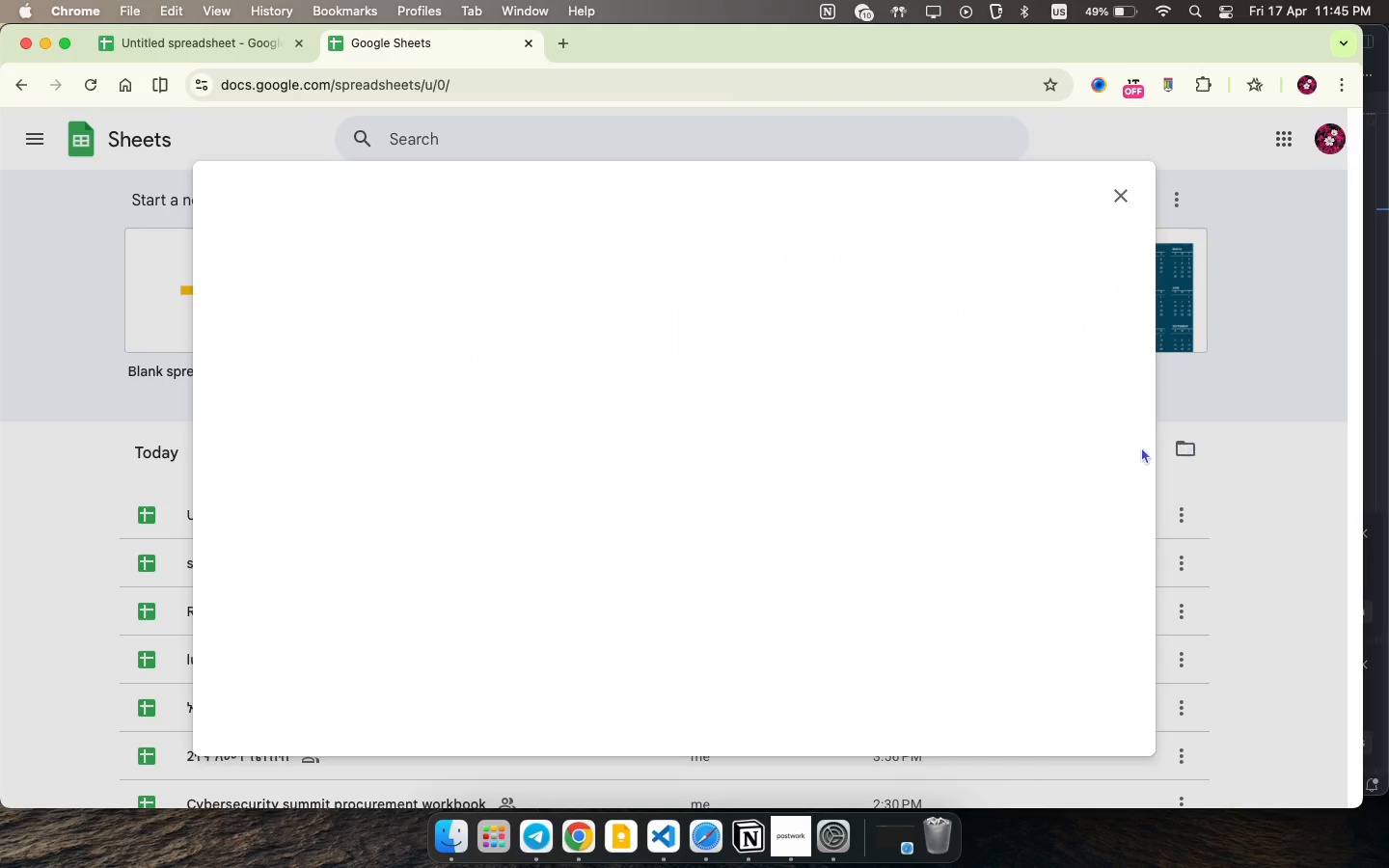 
left_click([1195, 440])
 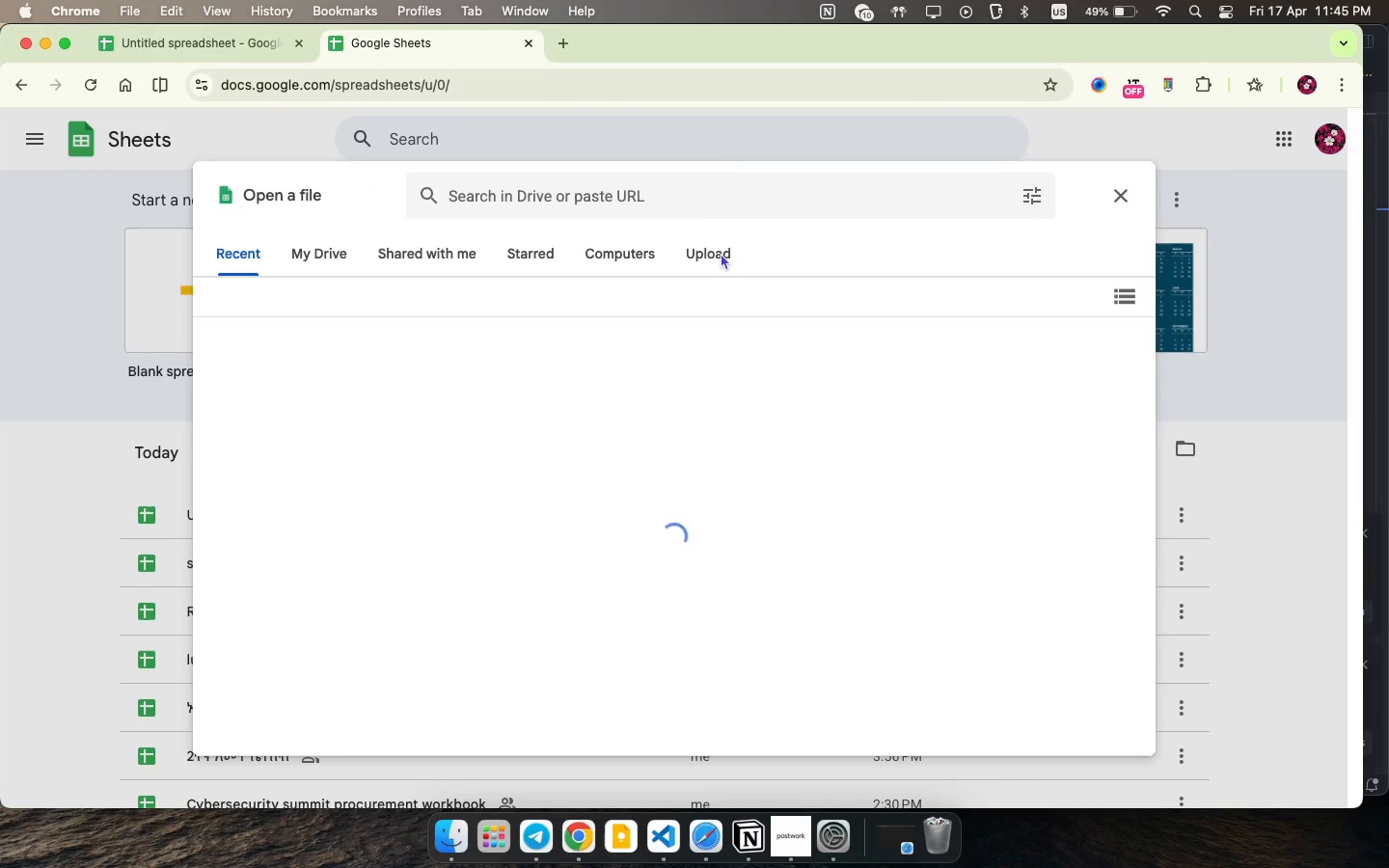 
left_click([721, 253])
 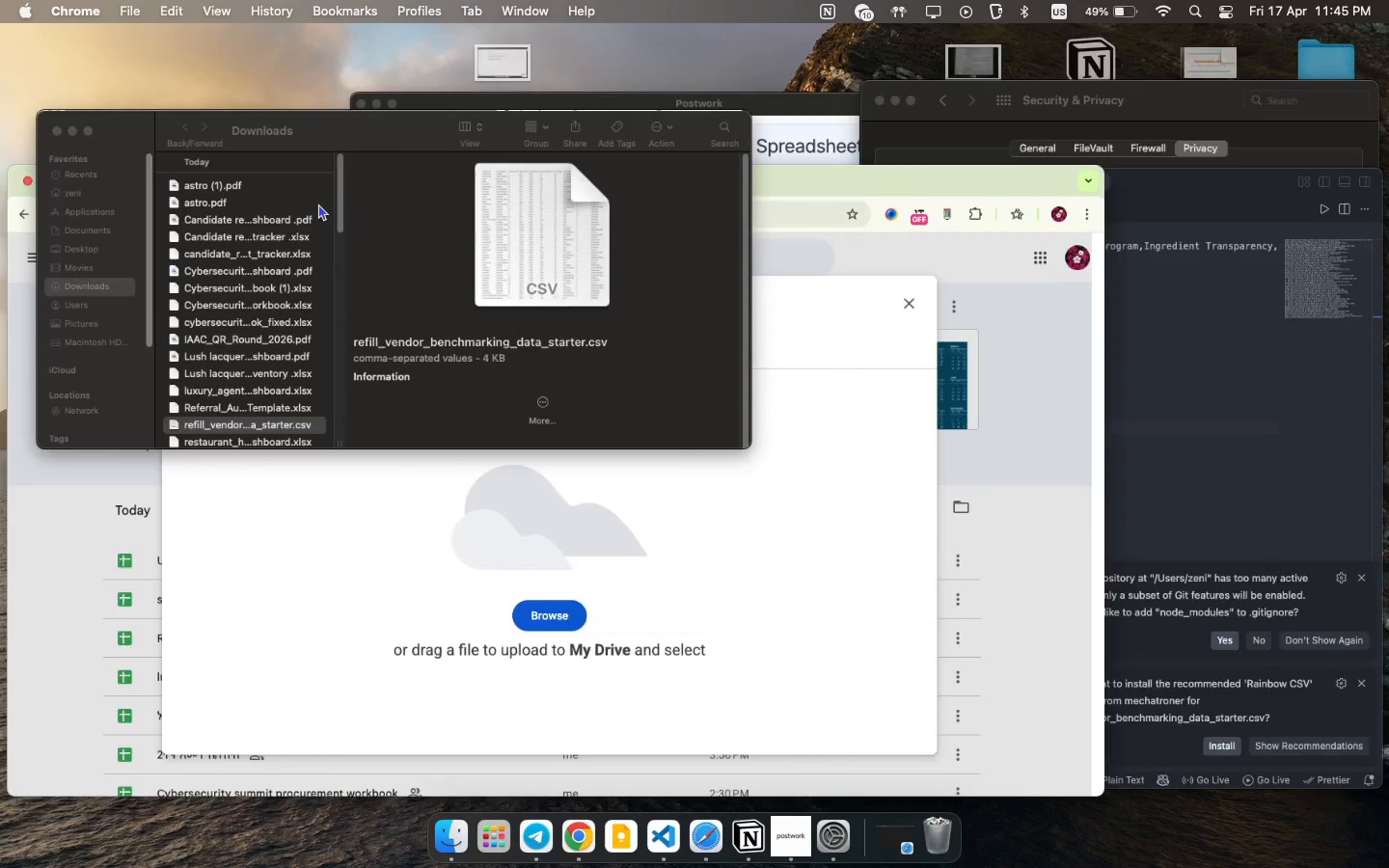 
left_click([318, 203])
 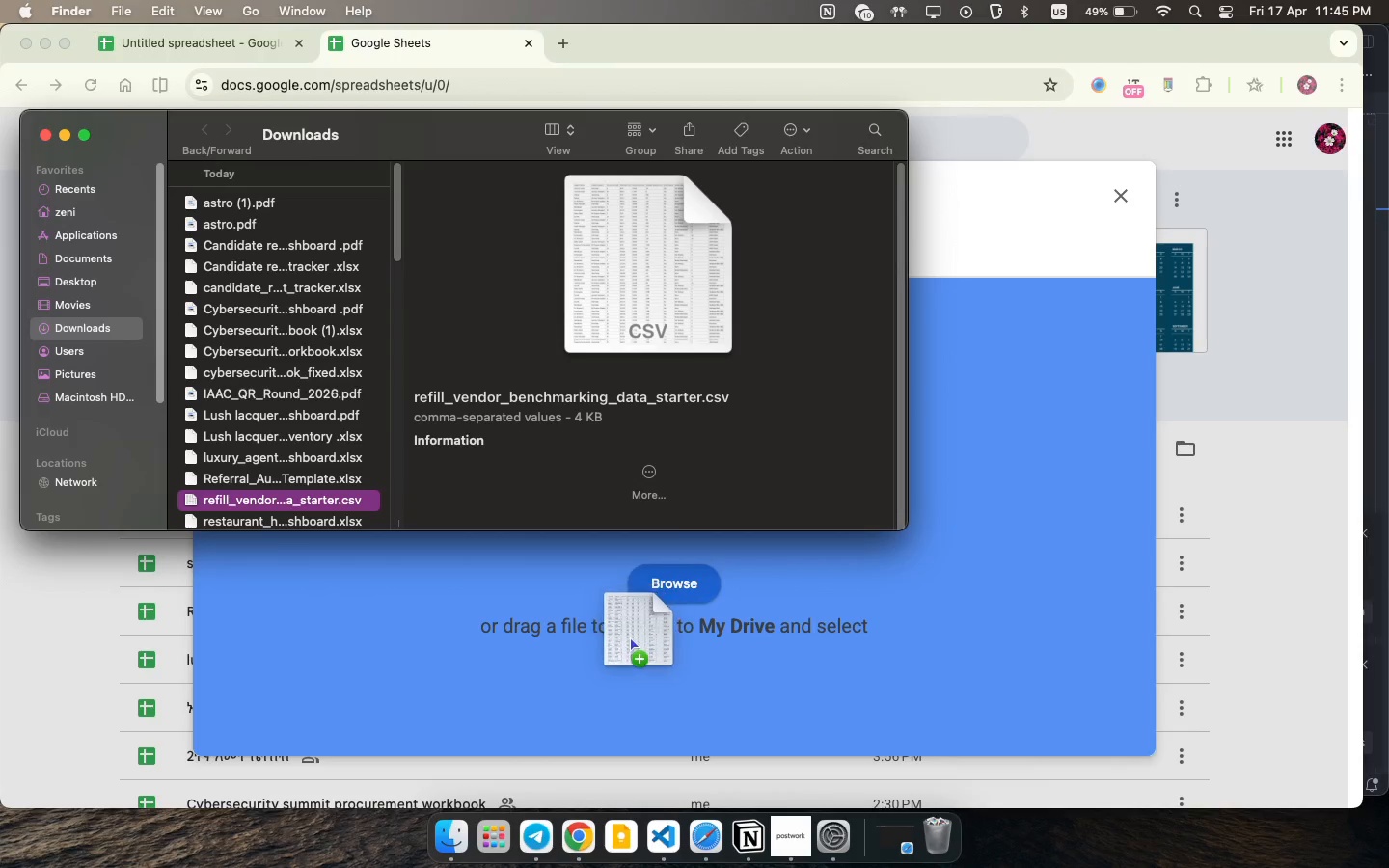 
left_click_drag(start_coordinate=[629, 284], to_coordinate=[630, 637])
 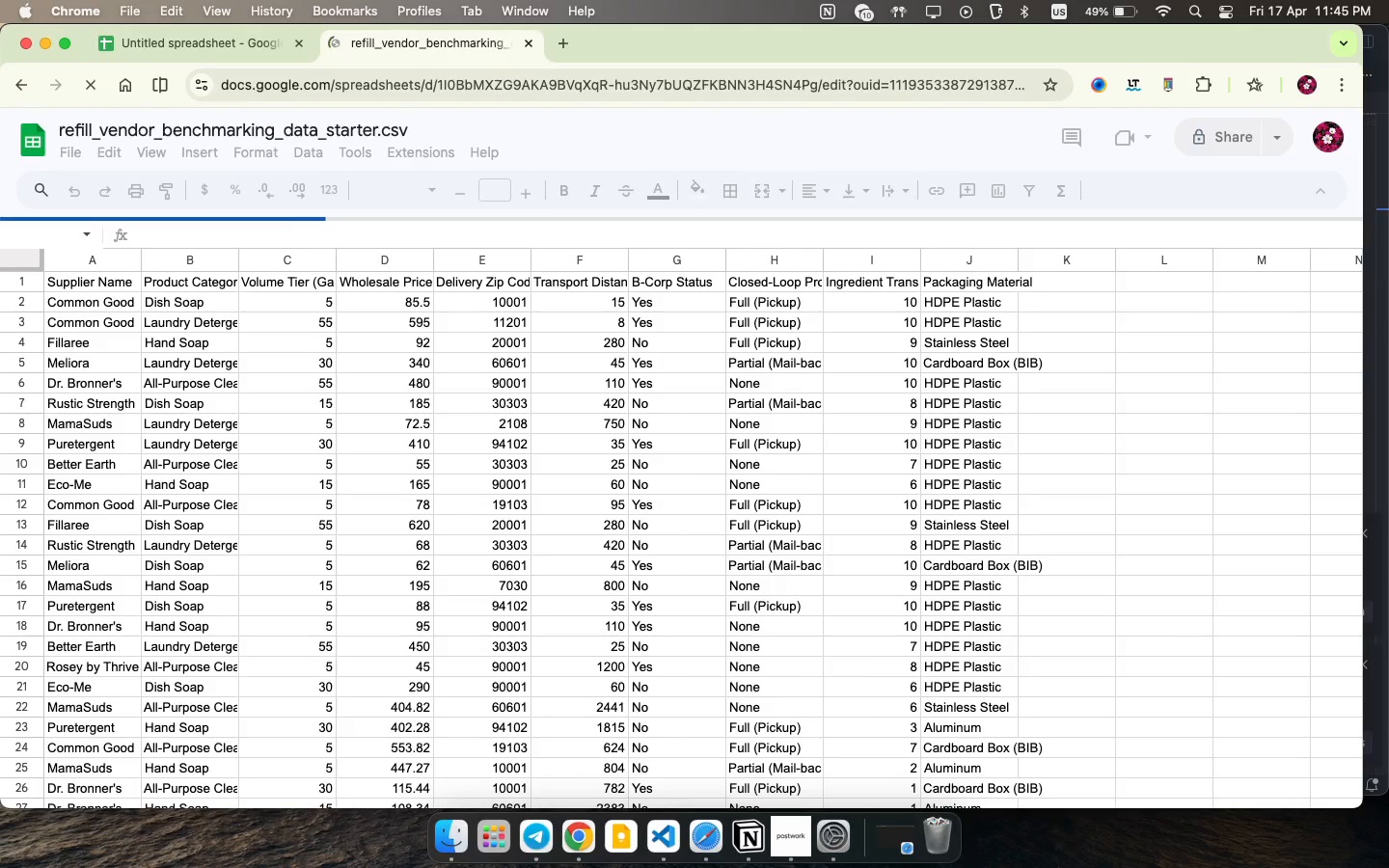 
wait(6.48)
 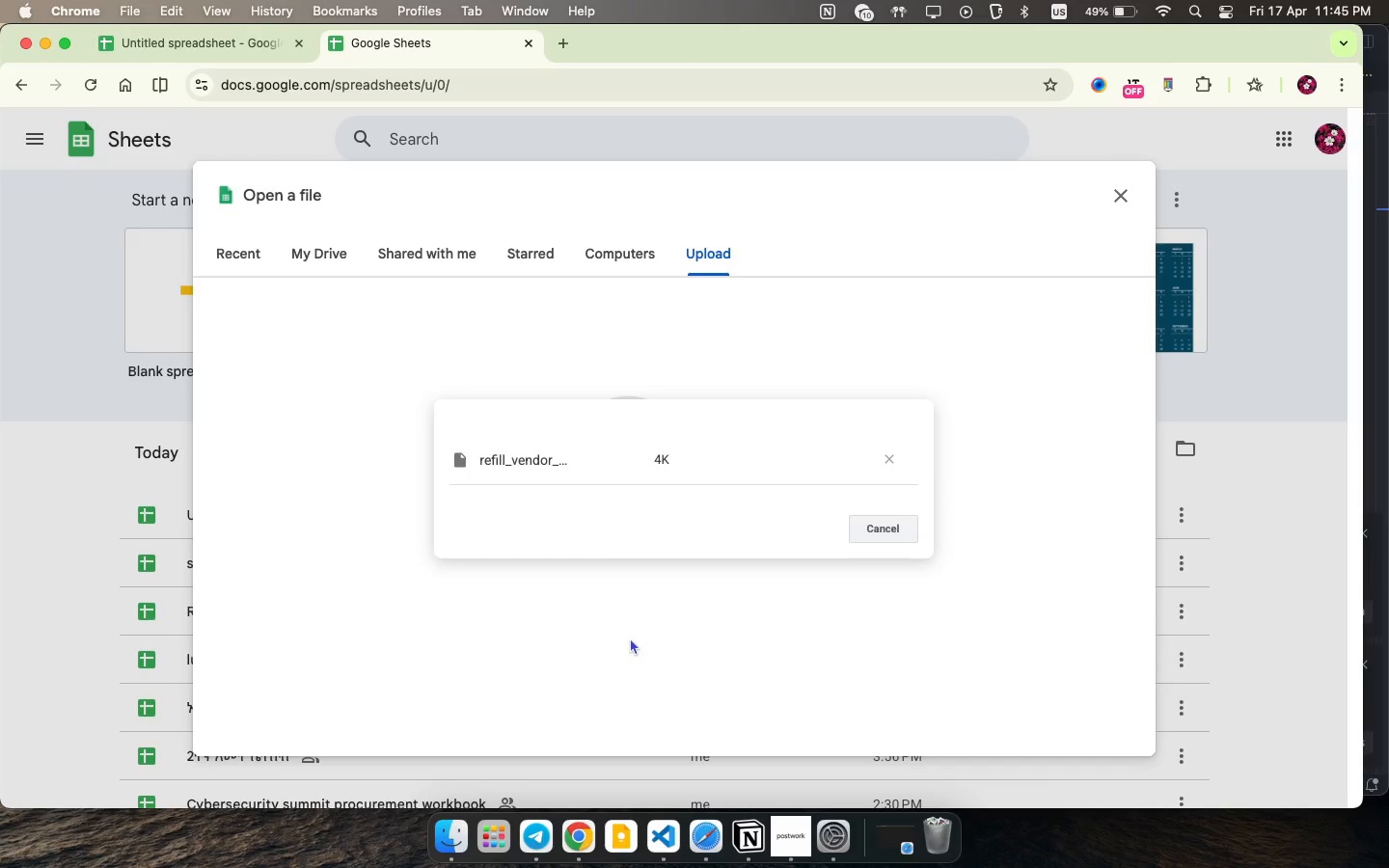 
left_click([790, 837])
 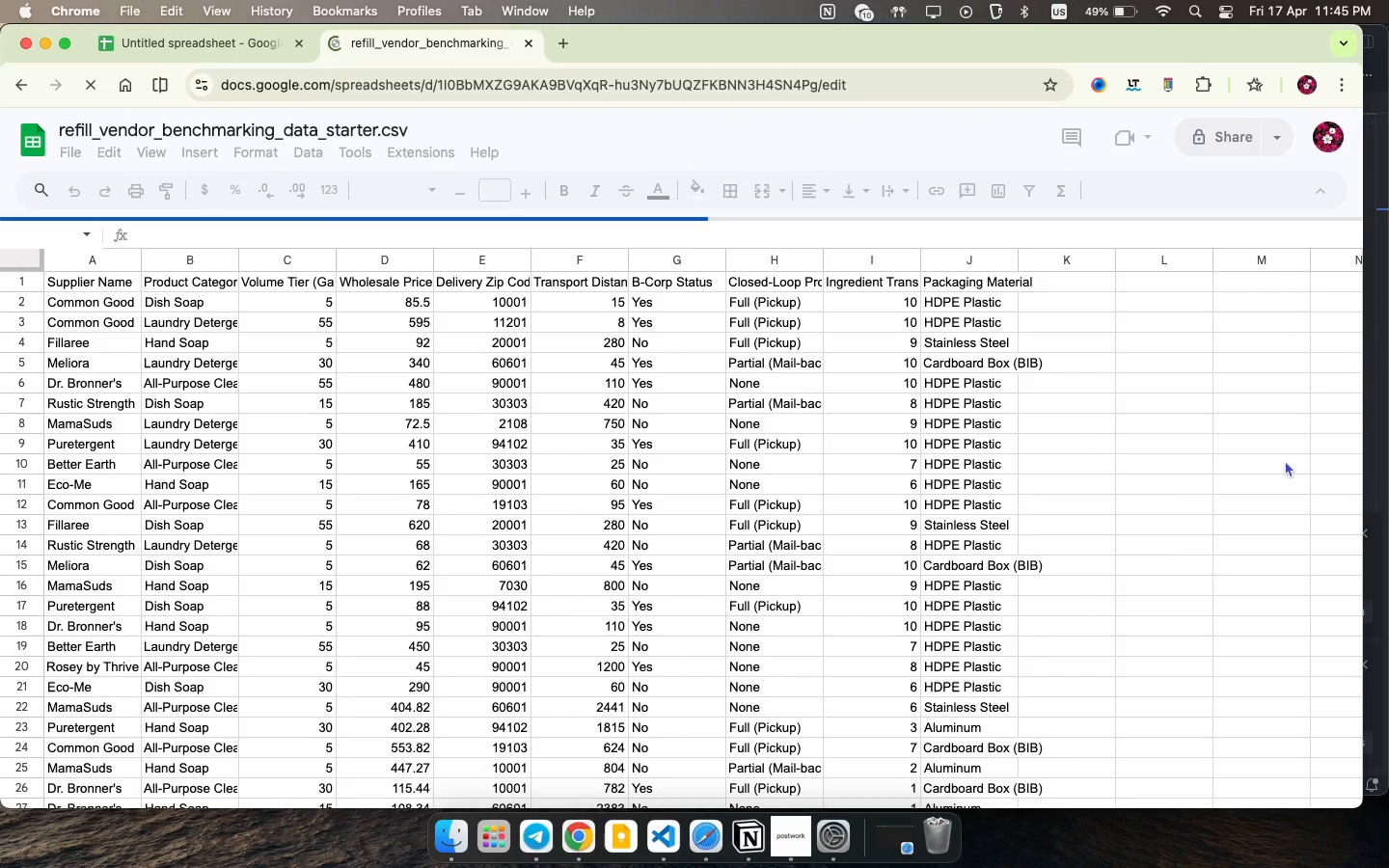 
left_click([1285, 459])
 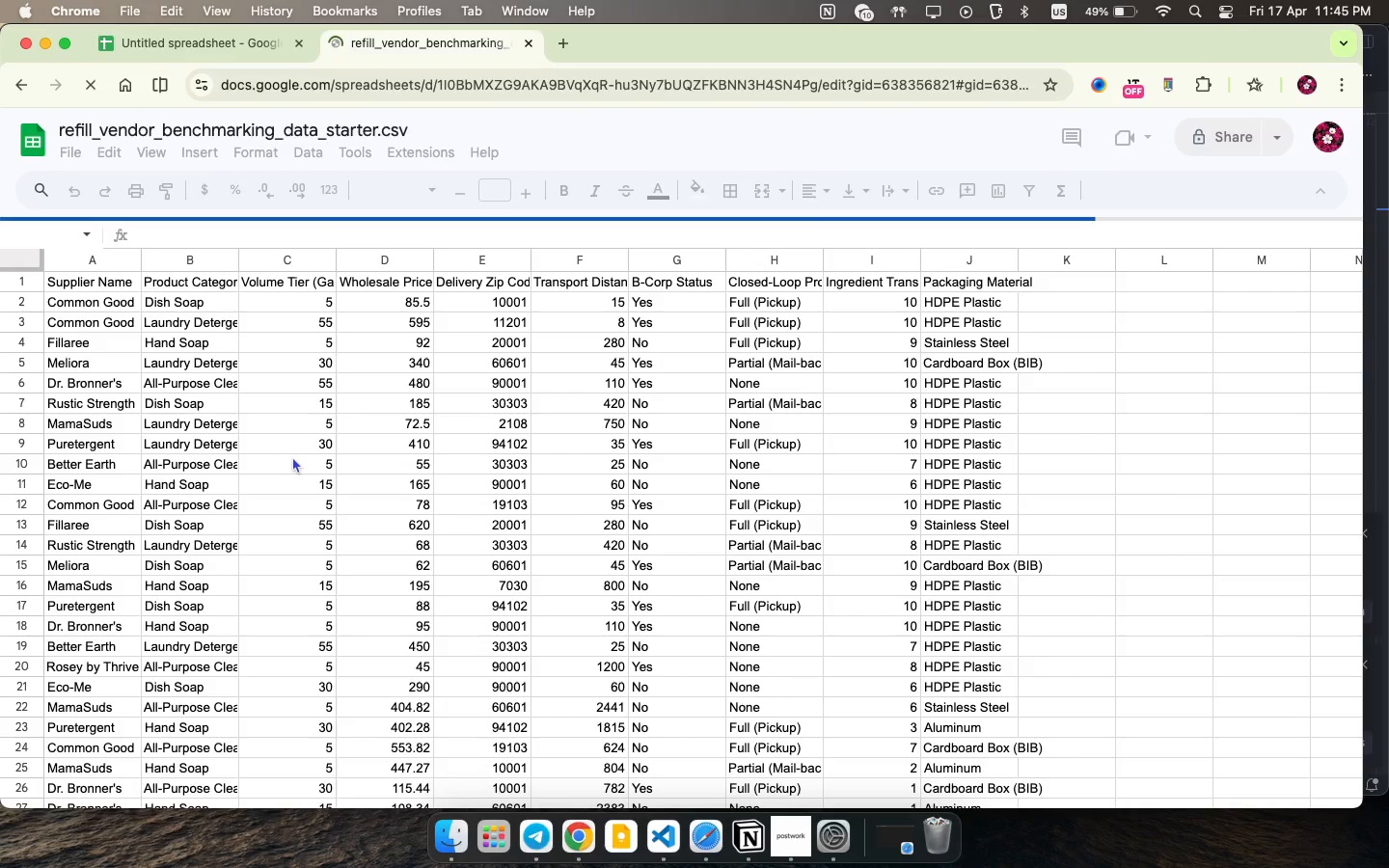 
scroll: coordinate [292, 456], scroll_direction: down, amount: 27.0
 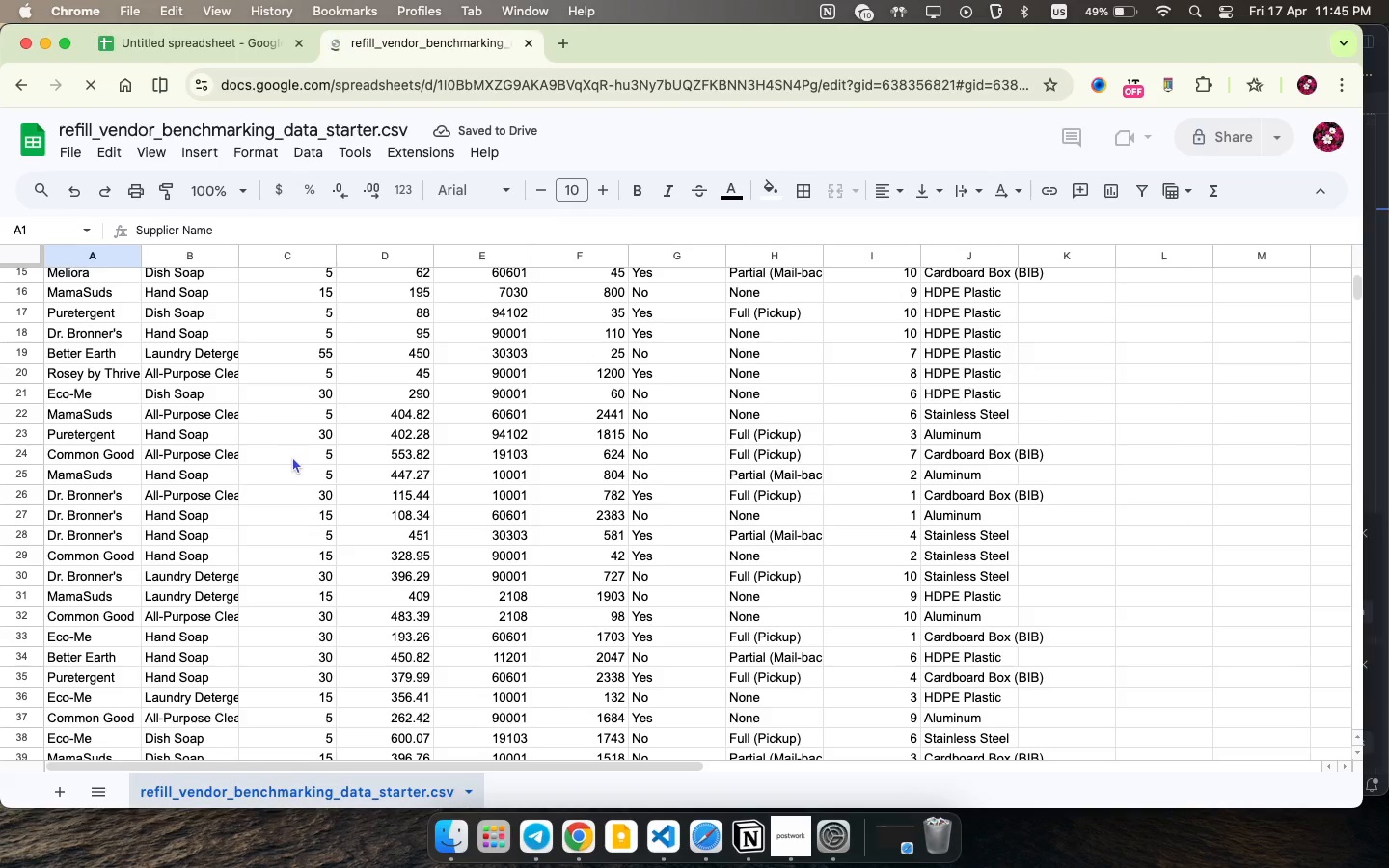 
scroll: coordinate [292, 456], scroll_direction: up, amount: 194.0
 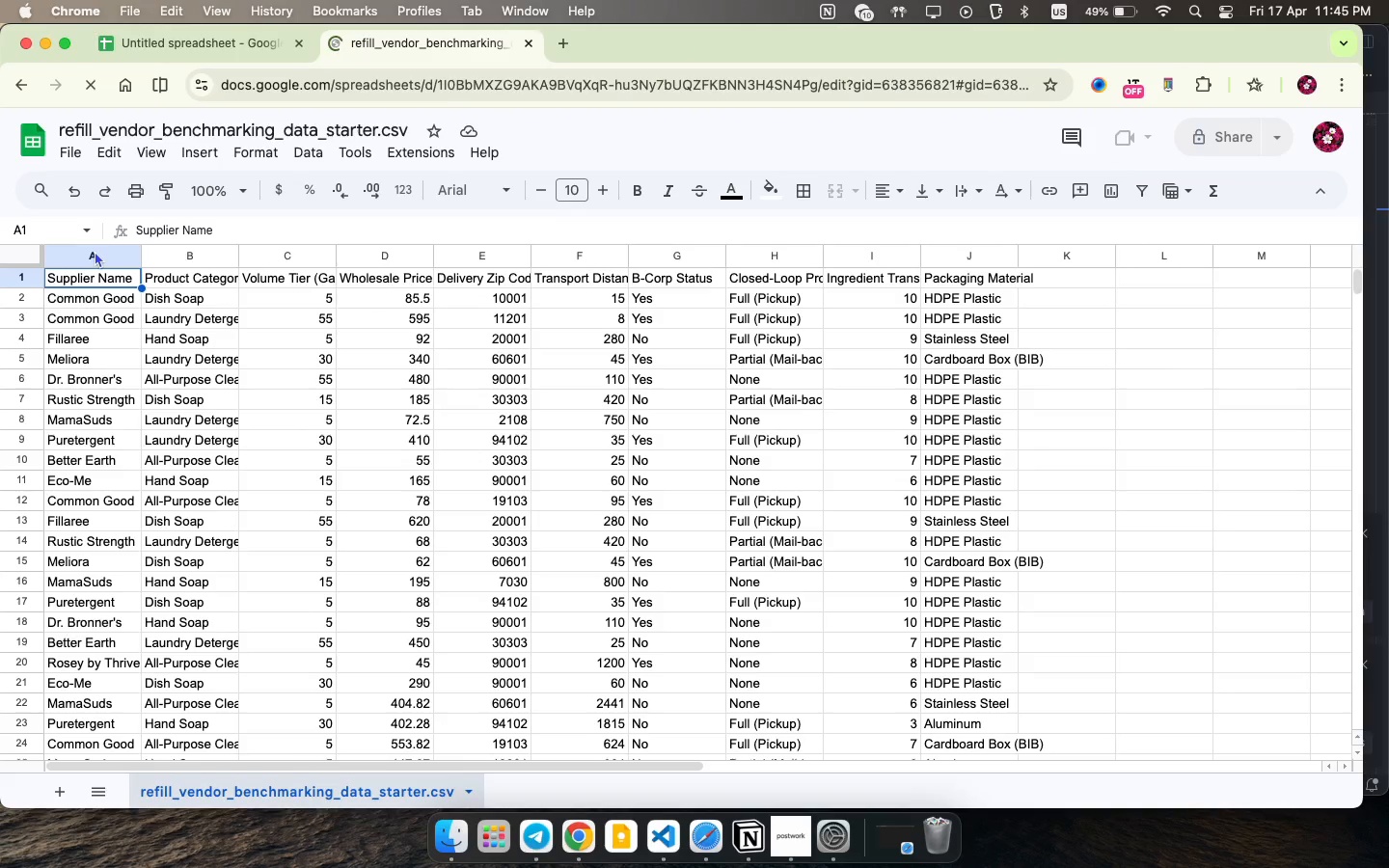 
left_click([95, 251])
 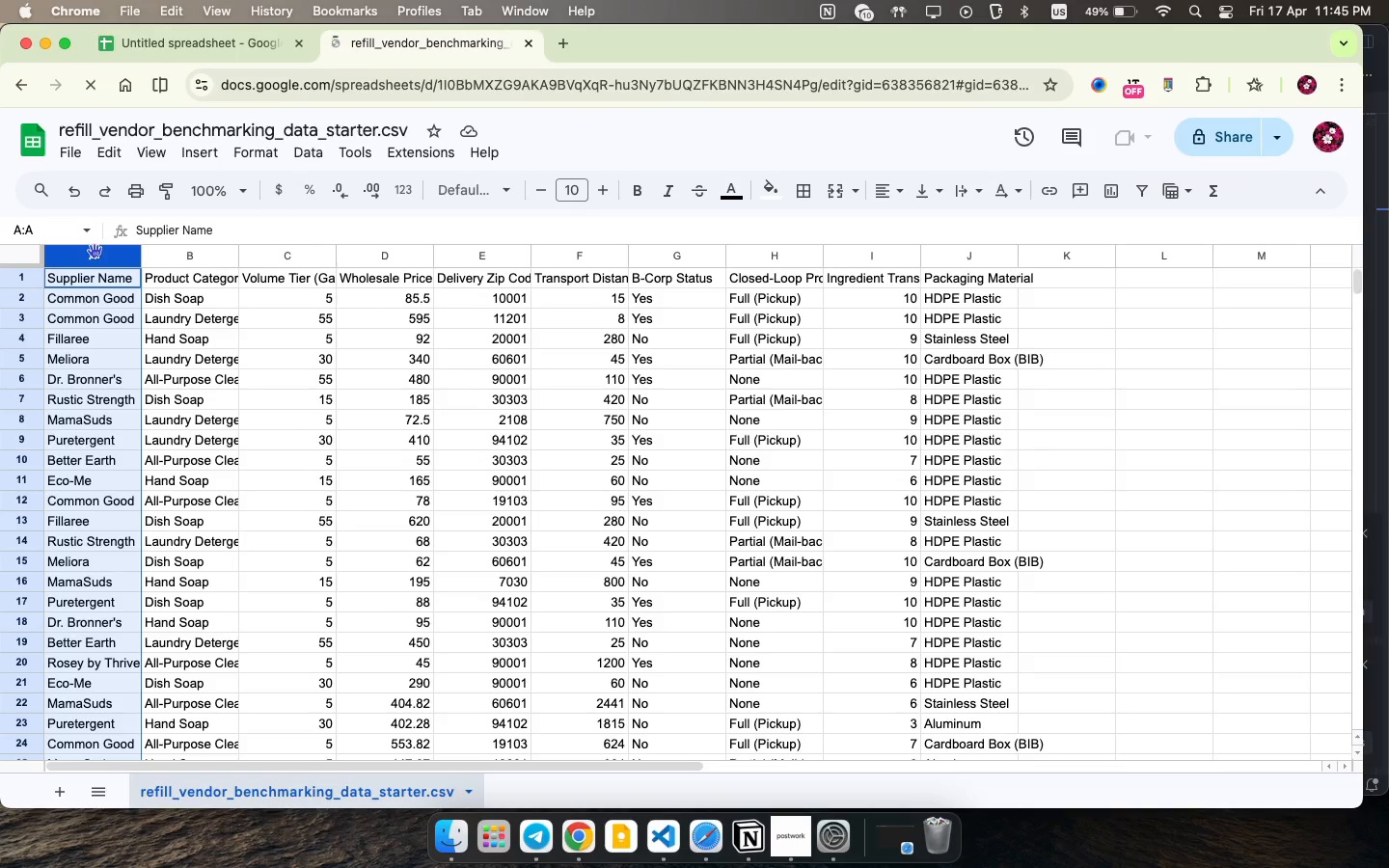 
key(Meta+C)
 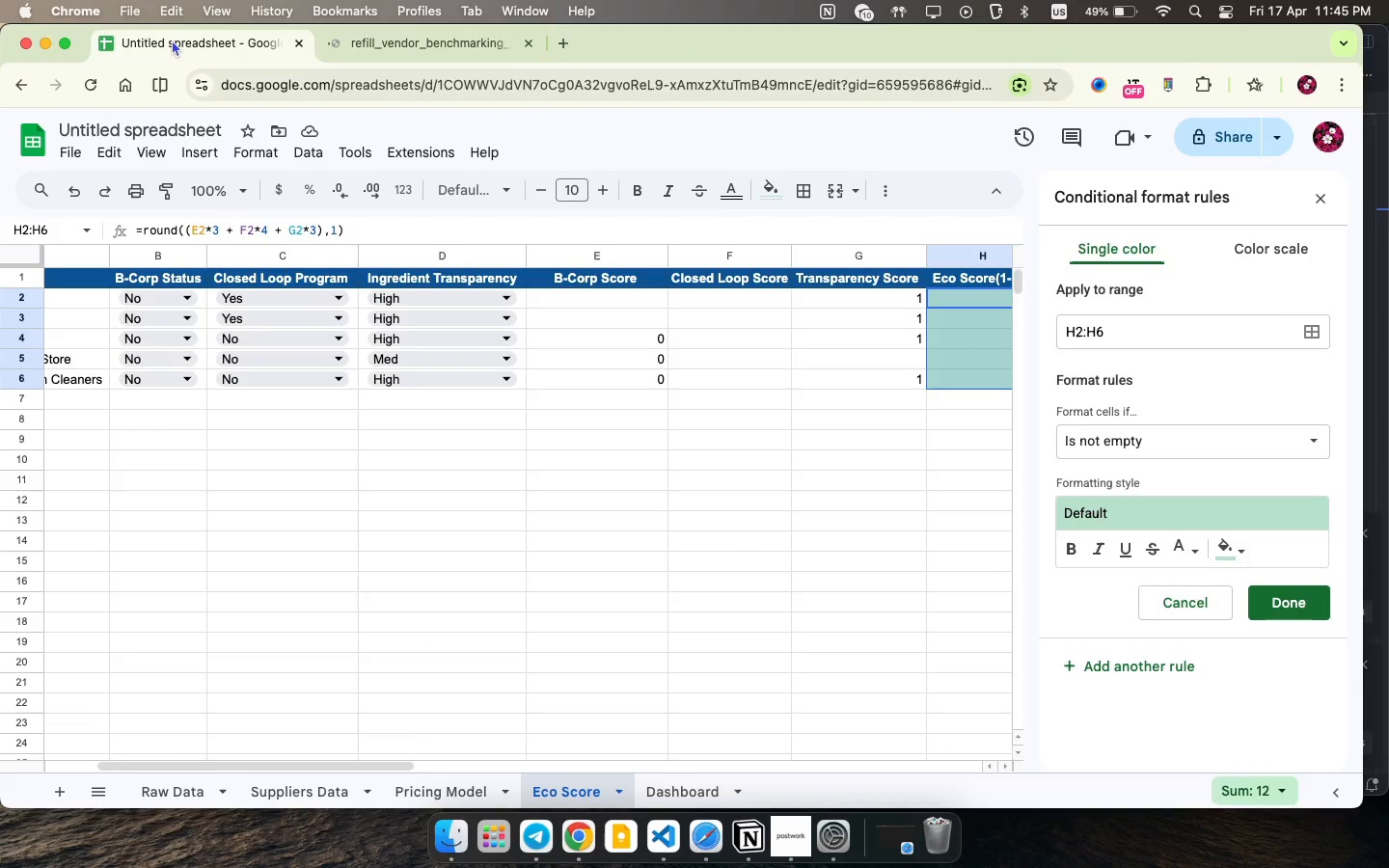 
left_click([172, 40])
 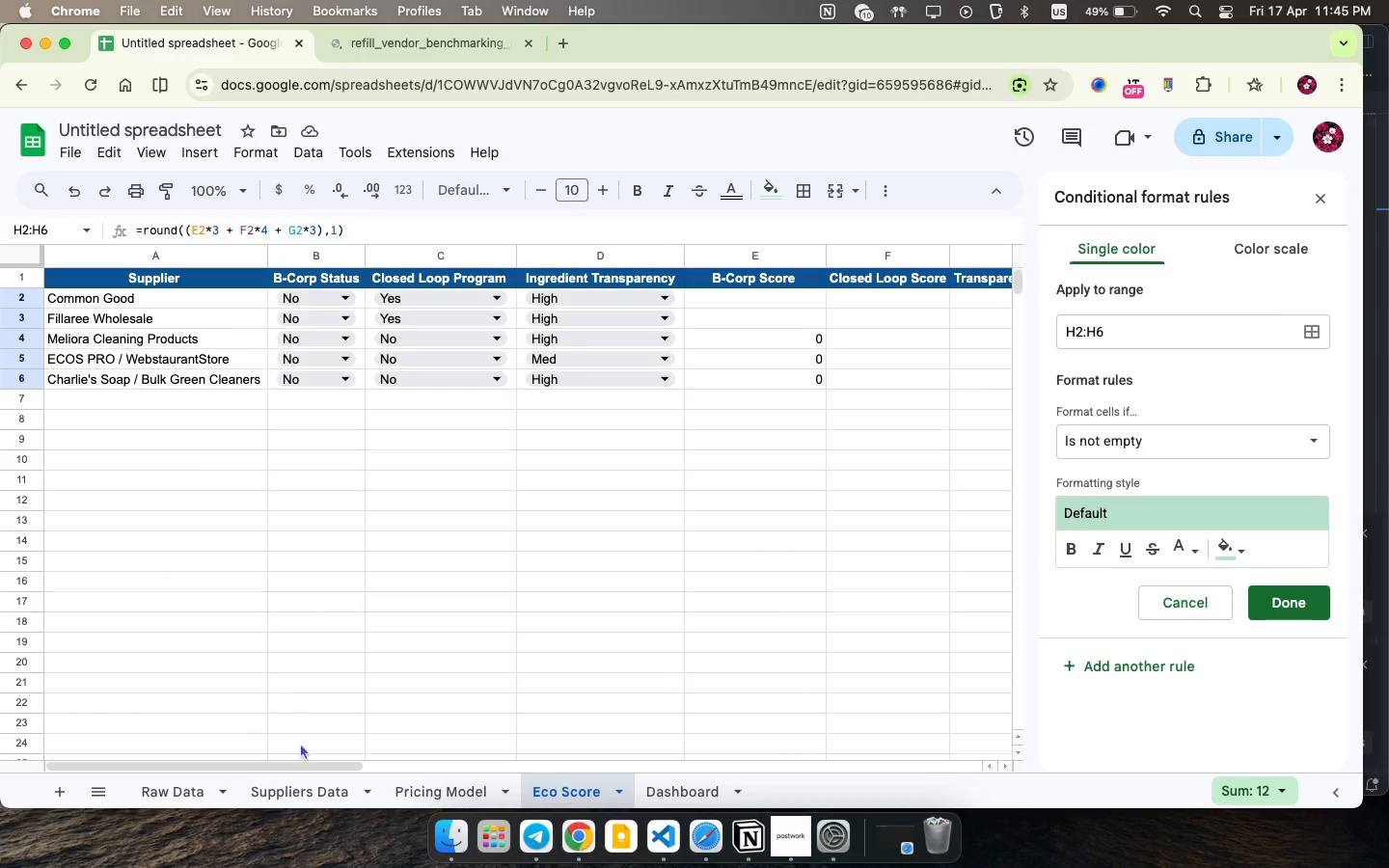 
scroll: coordinate [203, 421], scroll_direction: up, amount: 38.0
 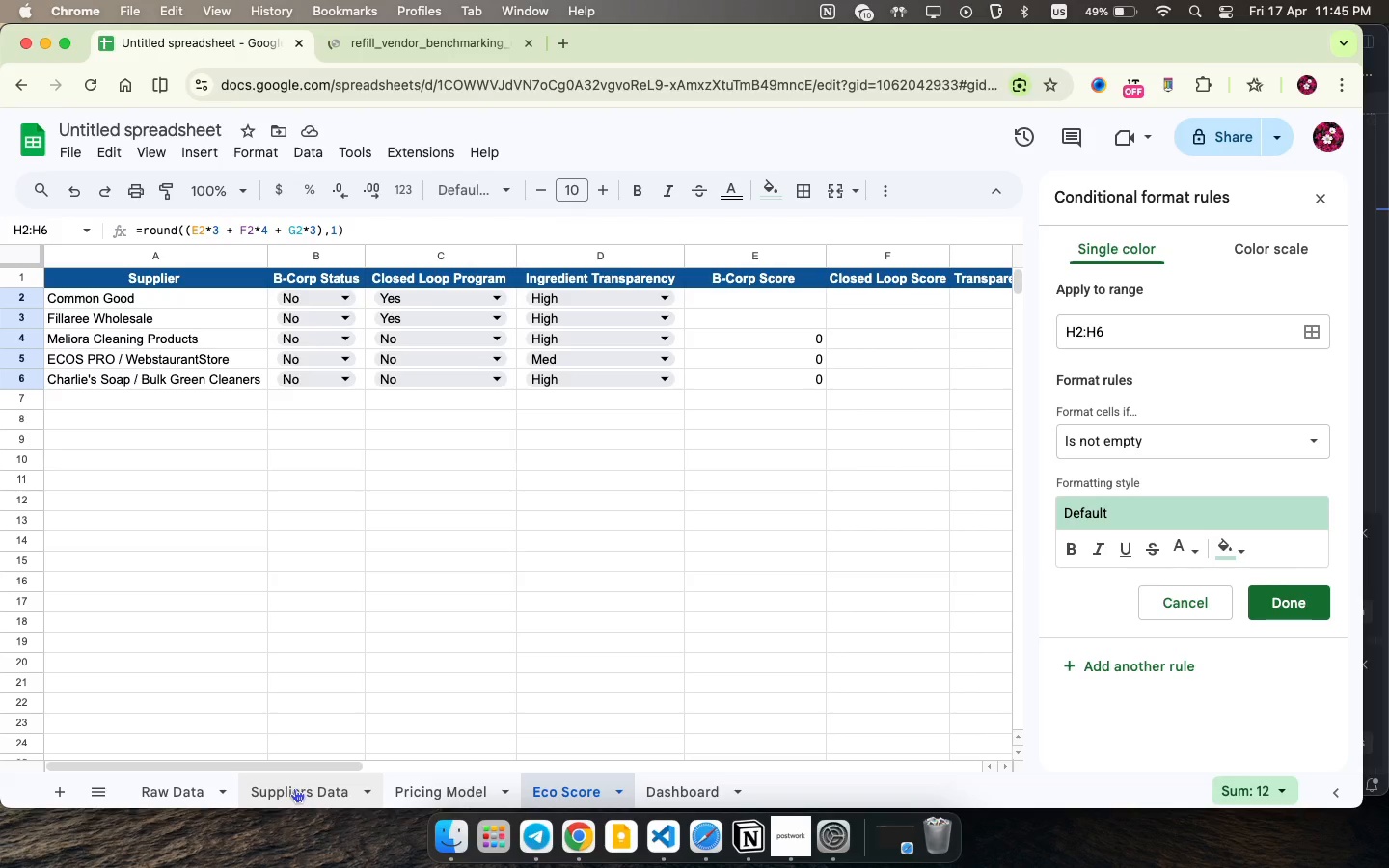 
left_click([294, 788])
 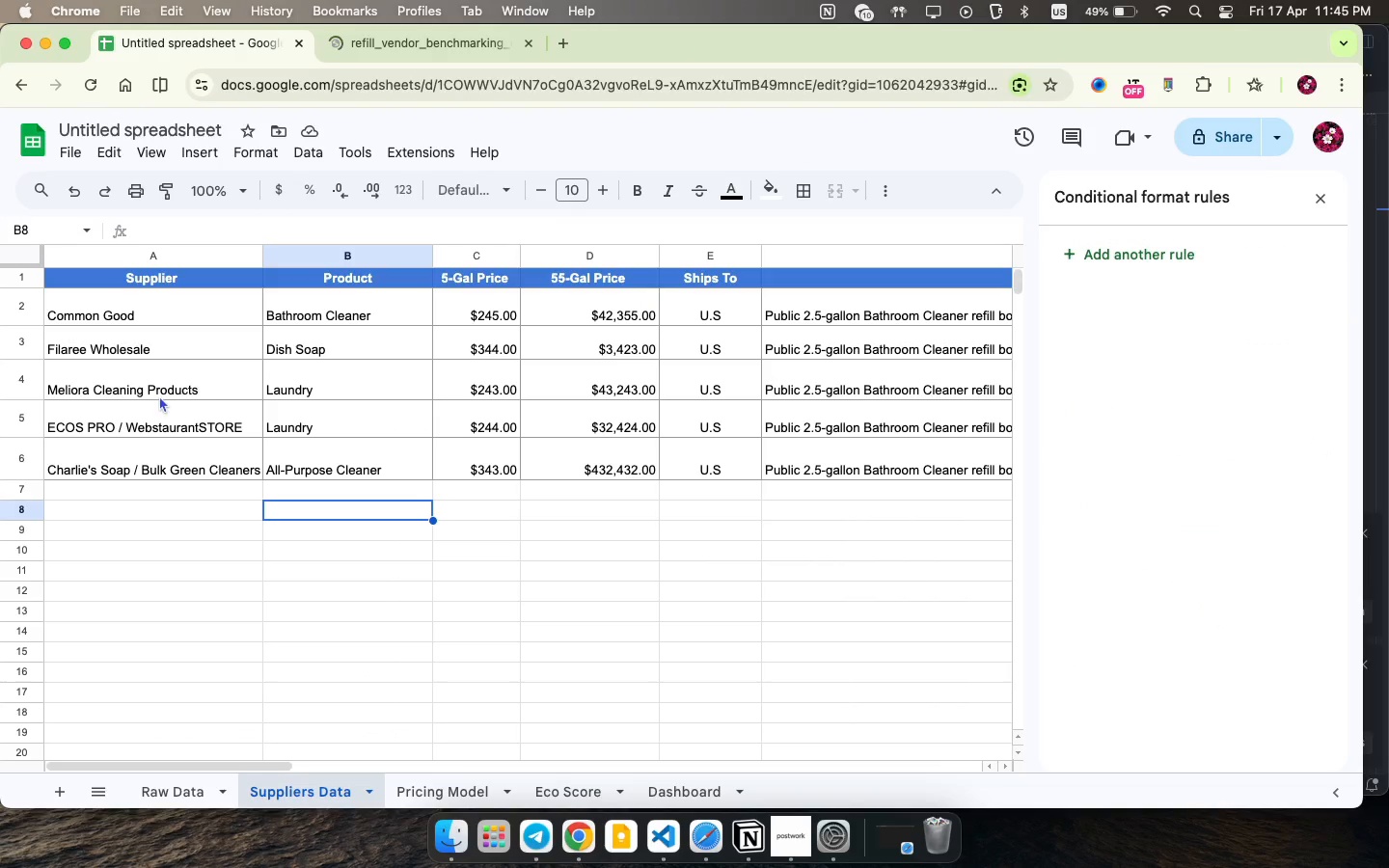 
scroll: coordinate [159, 393], scroll_direction: up, amount: 13.0
 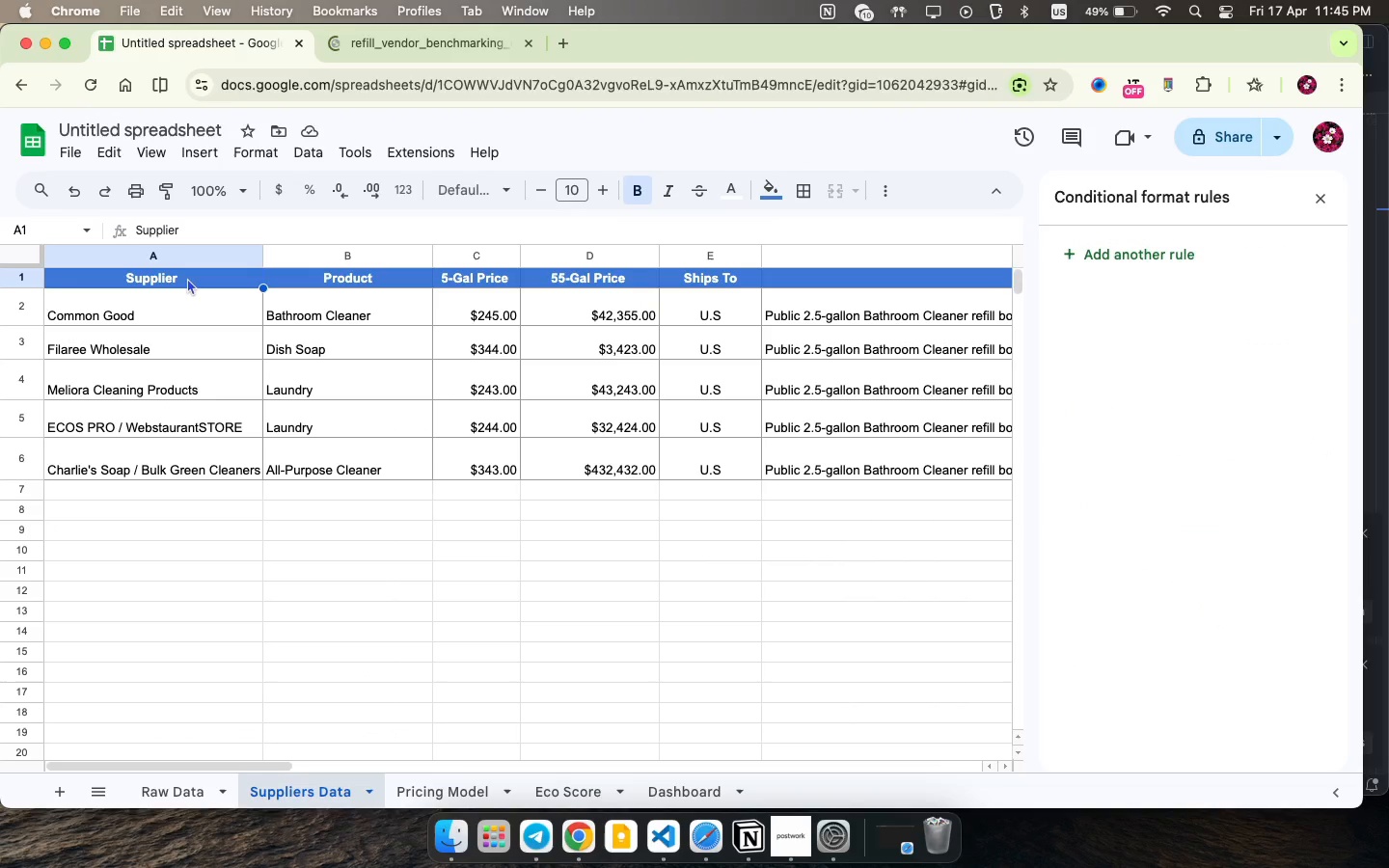 
left_click([187, 278])
 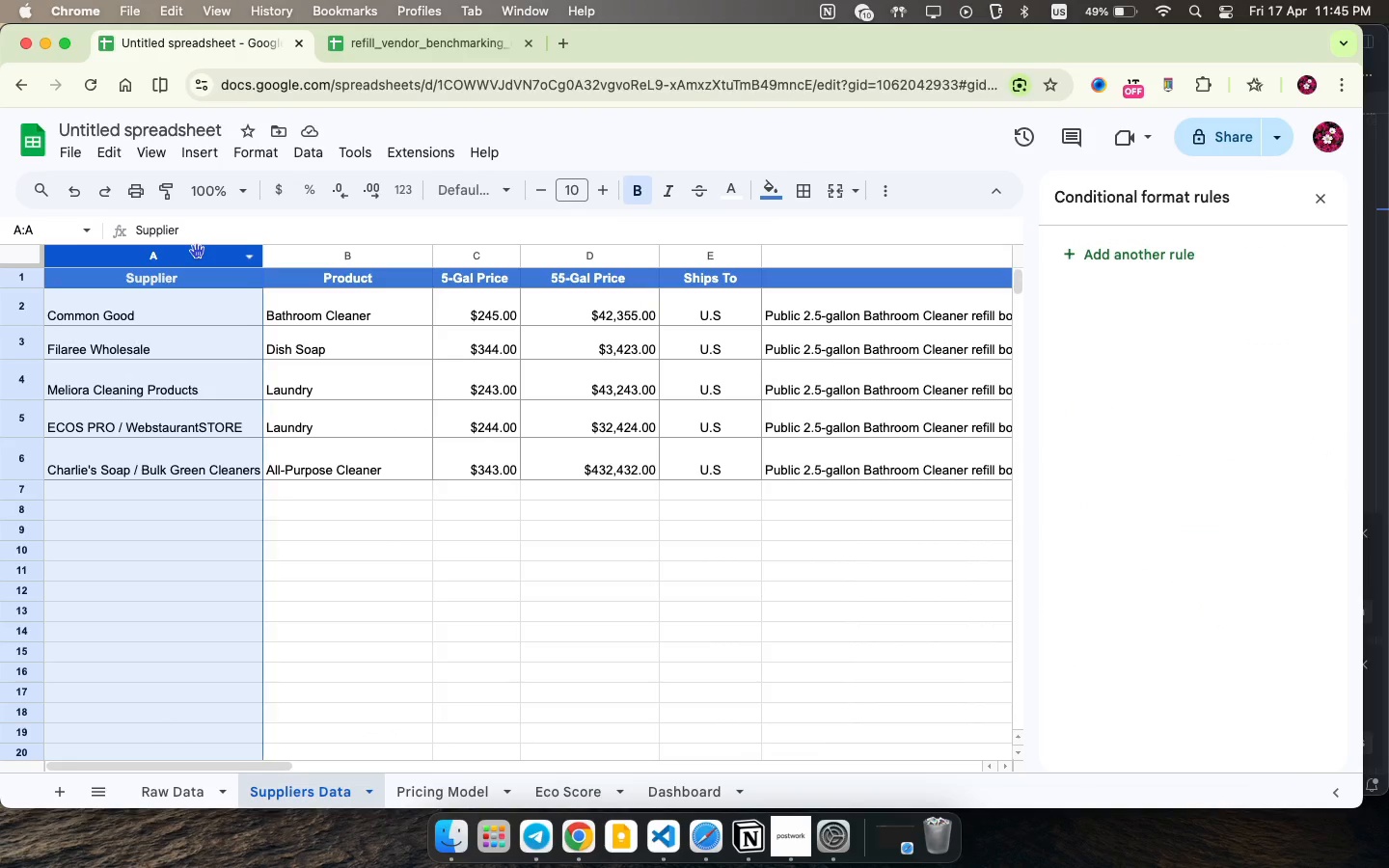 
left_click([197, 251])
 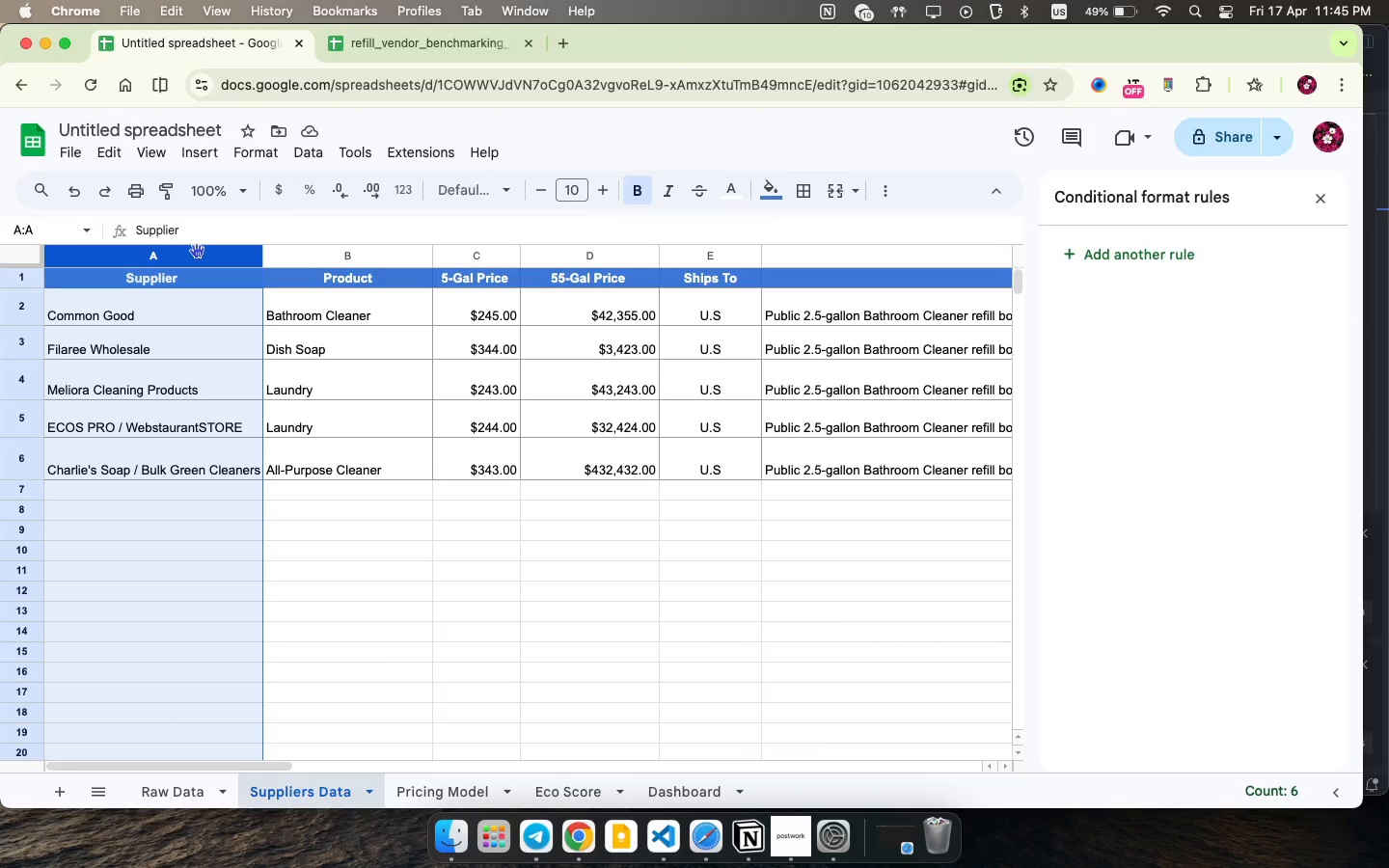 
key(Meta+V)
 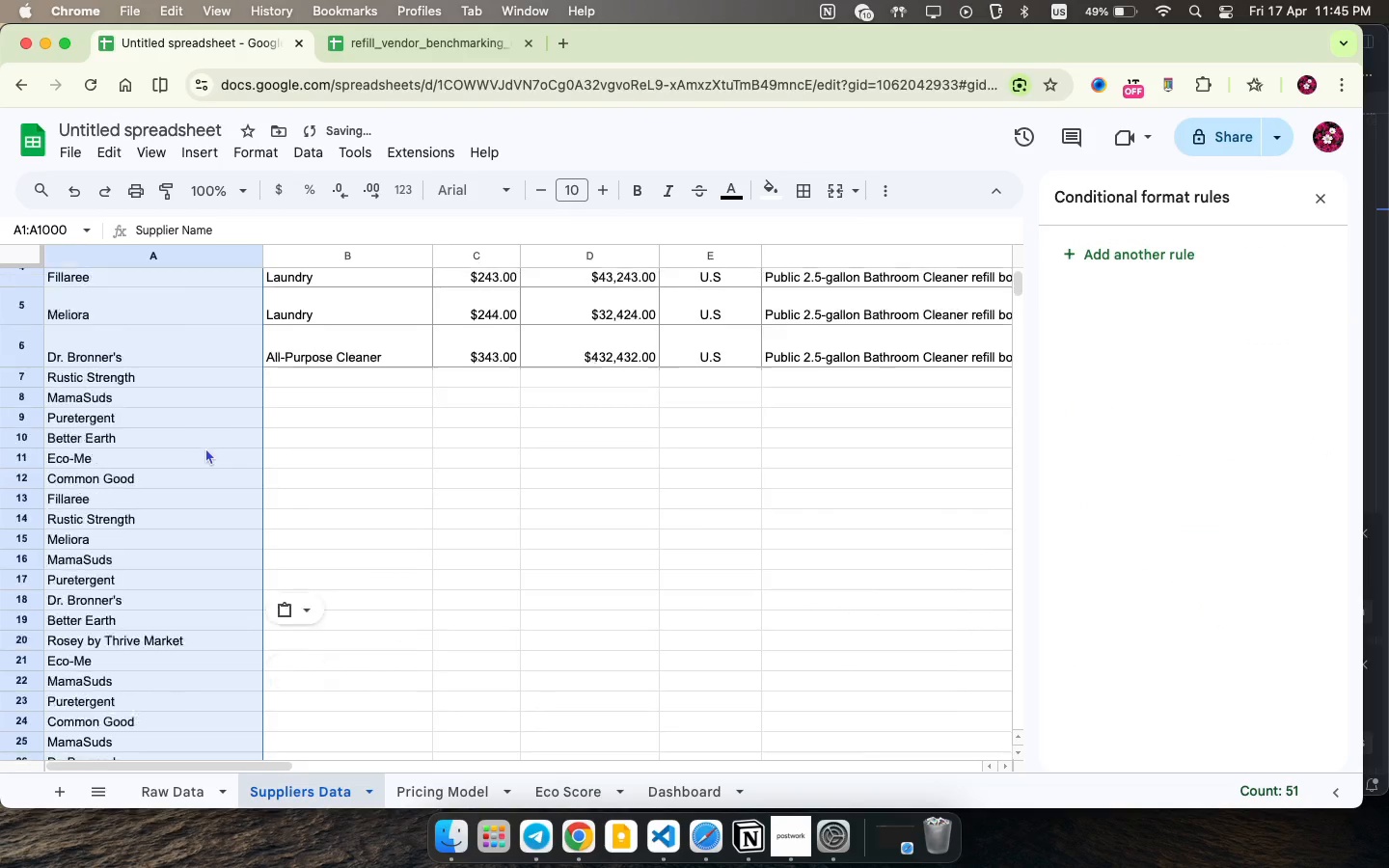 
scroll: coordinate [205, 448], scroll_direction: down, amount: 13.0
 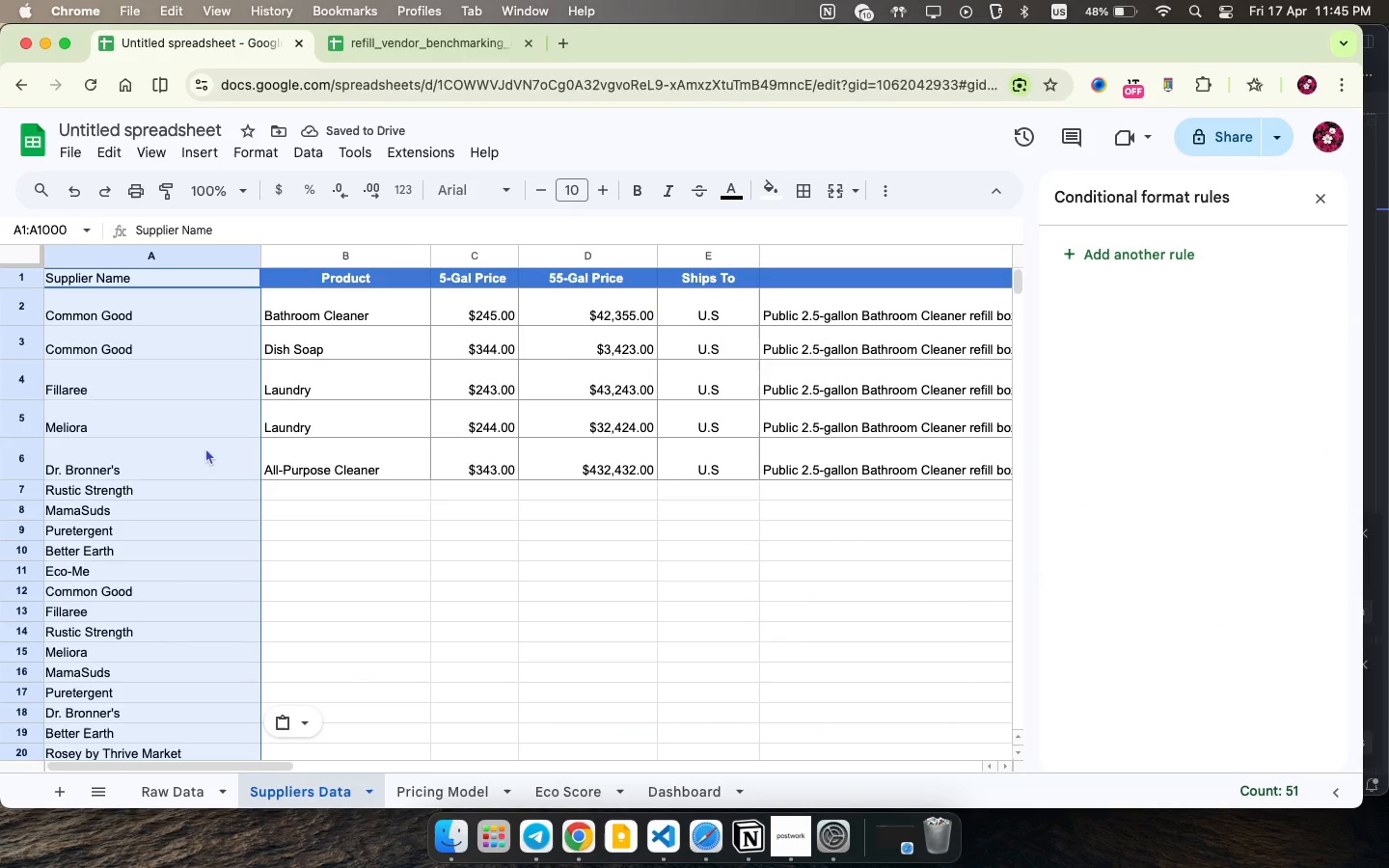 
scroll: coordinate [205, 448], scroll_direction: up, amount: 48.0
 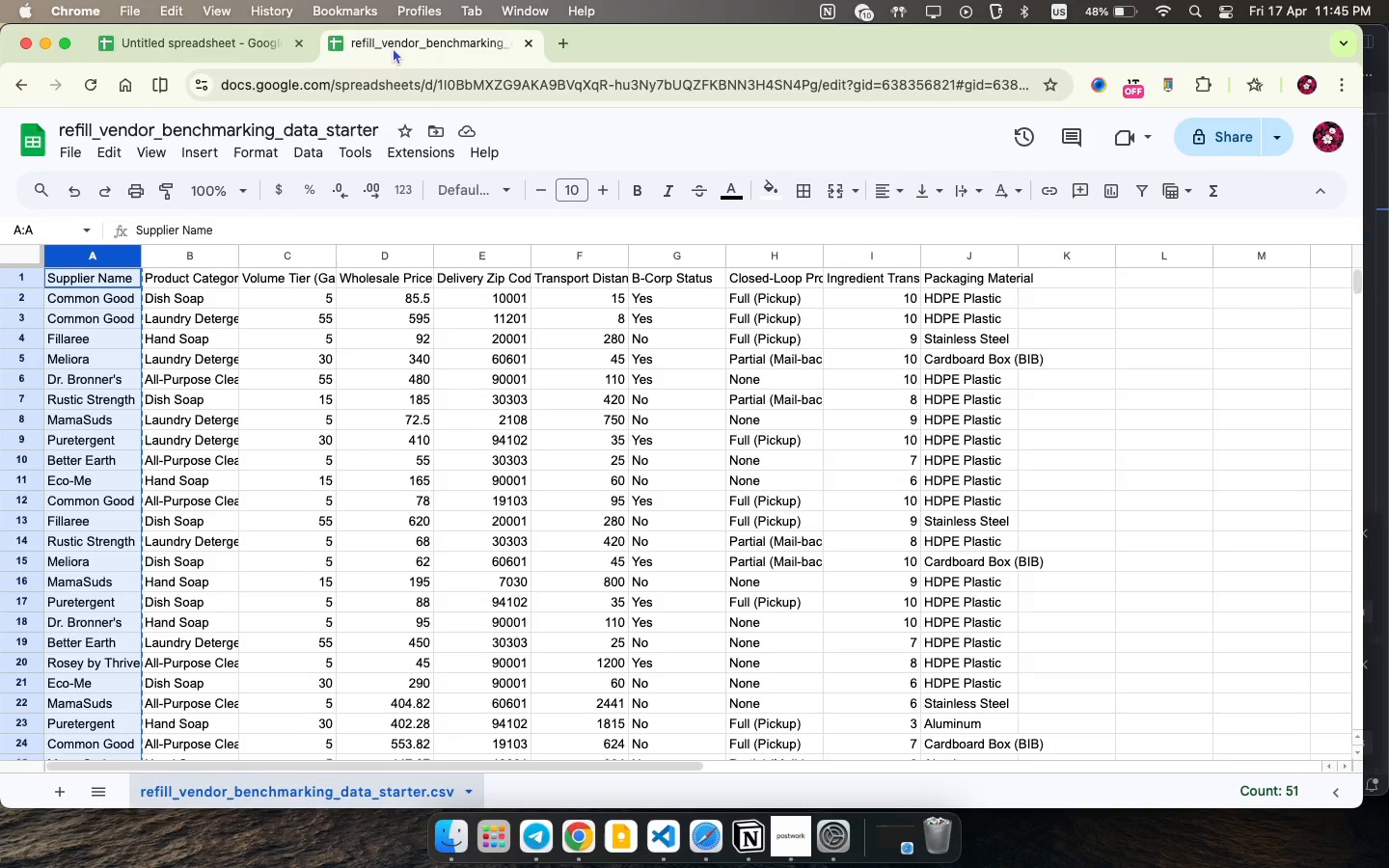 
left_click([393, 47])
 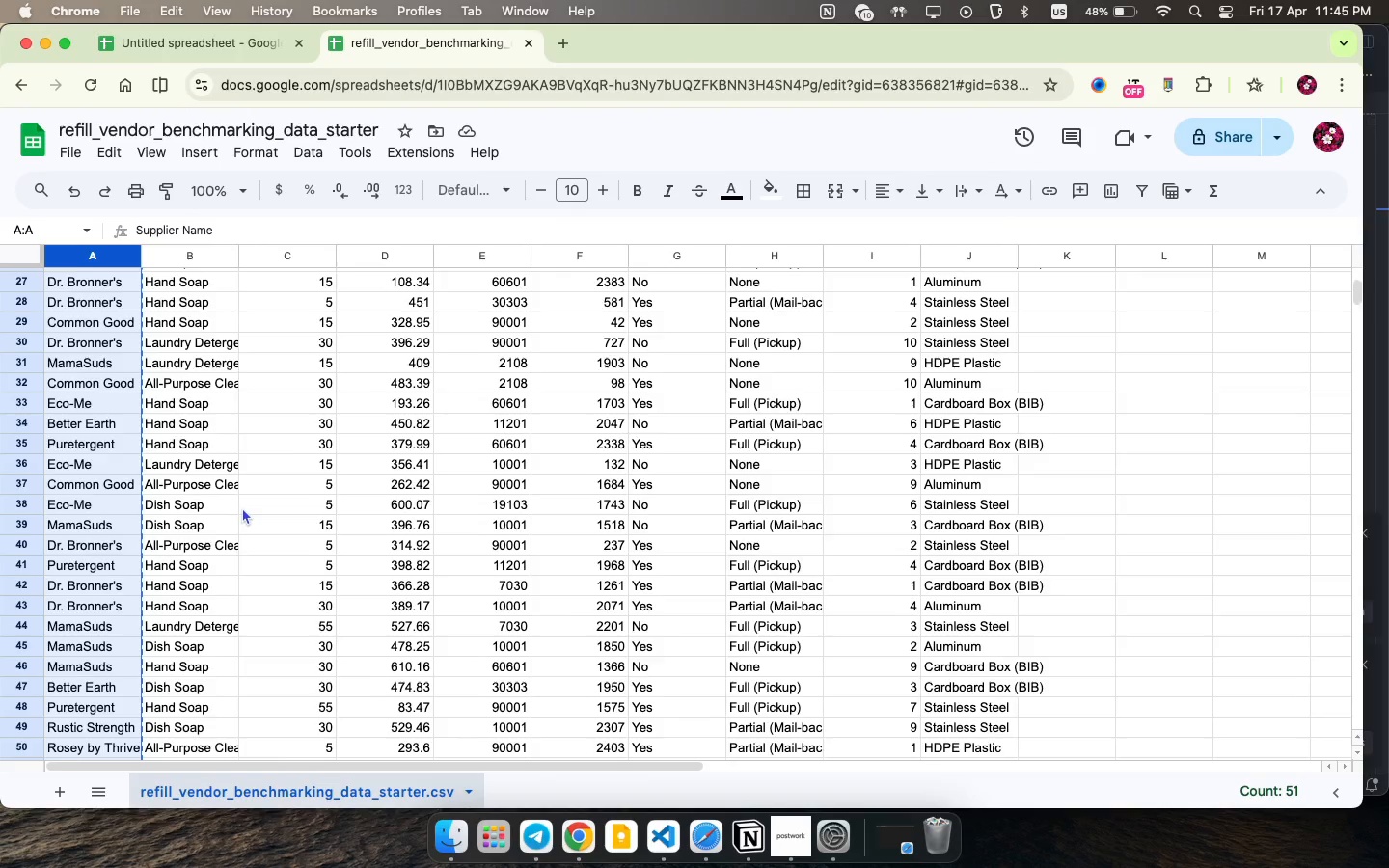 
scroll: coordinate [242, 507], scroll_direction: down, amount: 101.0
 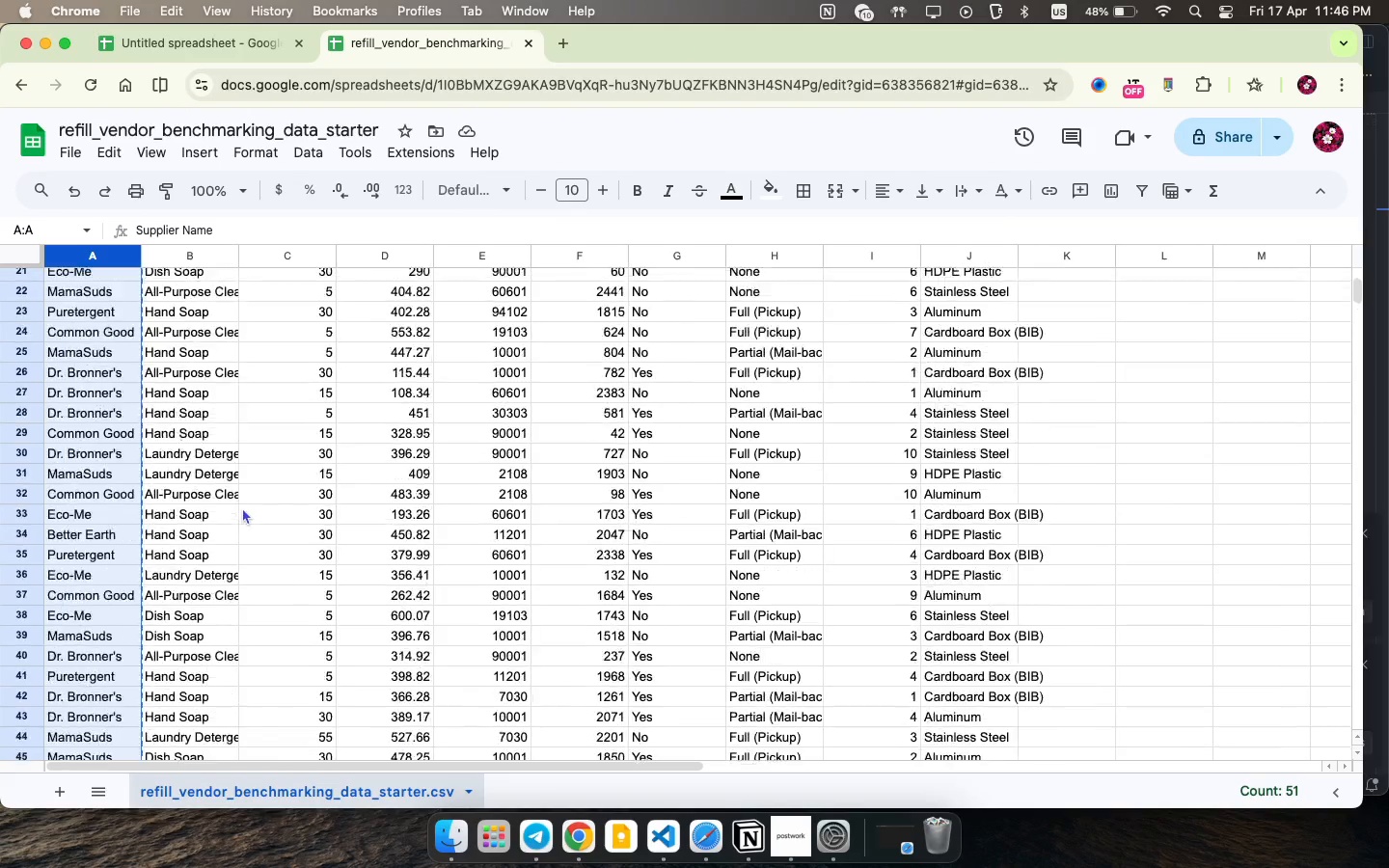 
scroll: coordinate [241, 502], scroll_direction: up, amount: 186.0
 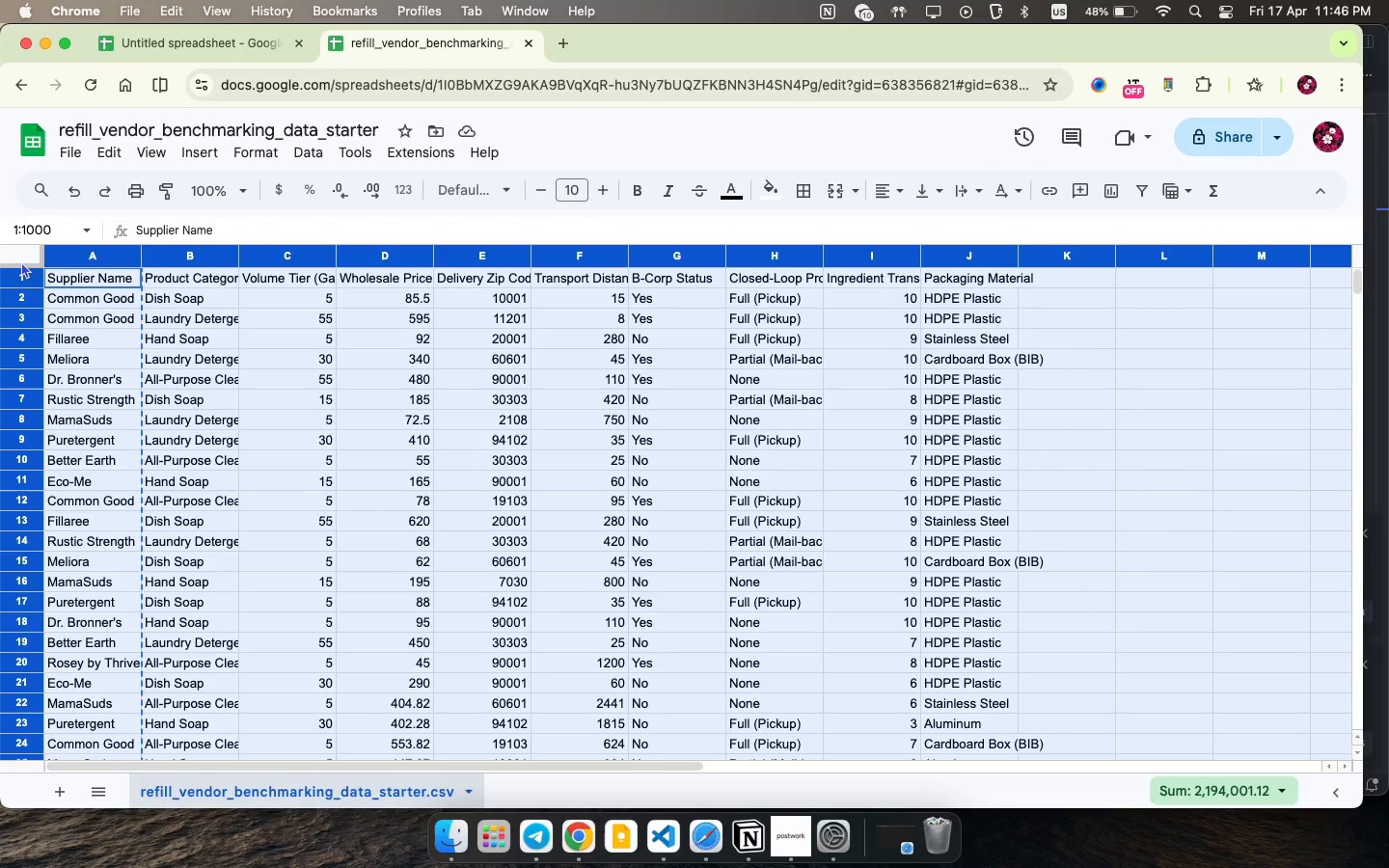 
left_click([21, 261])
 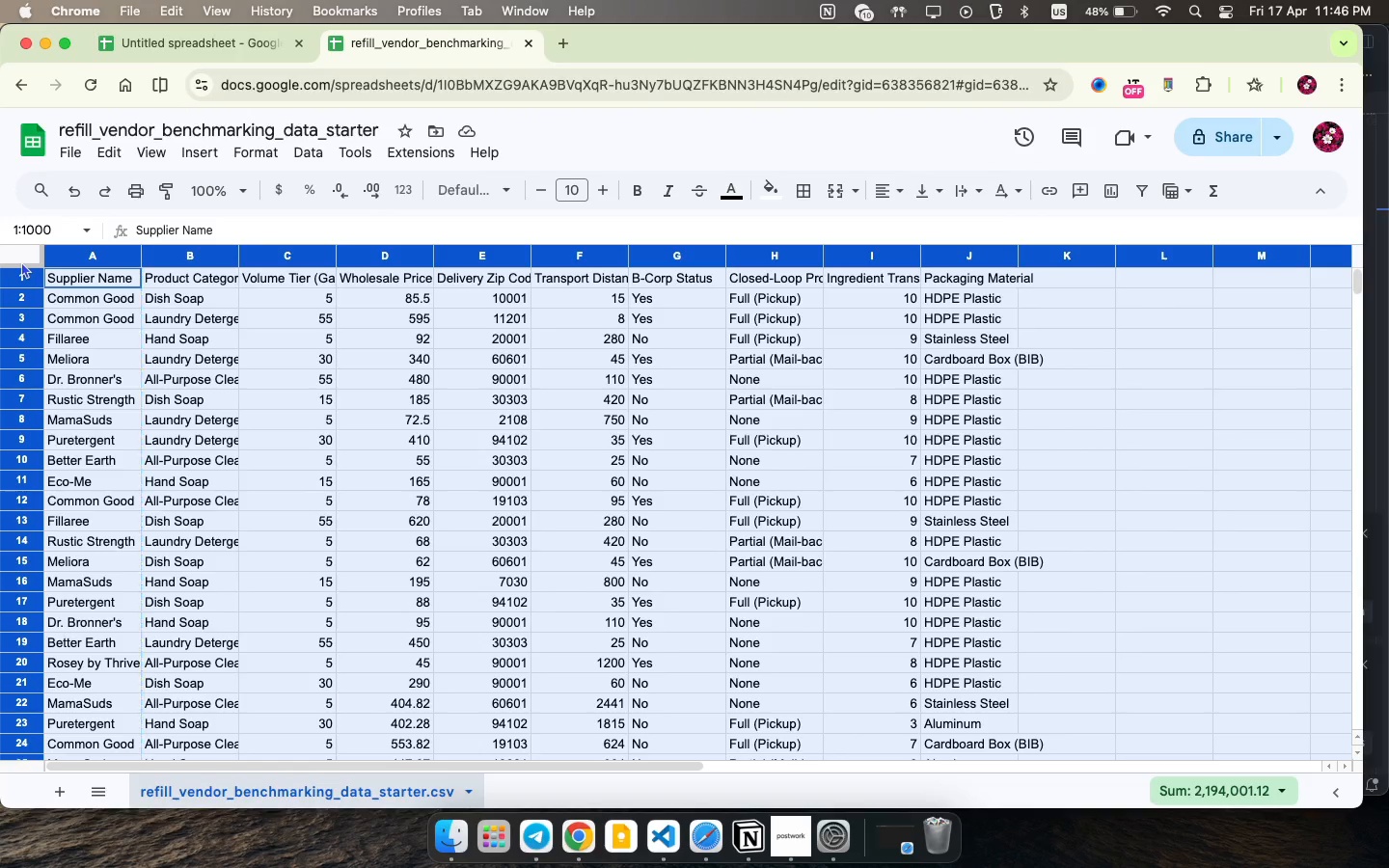 
key(Meta+C)
 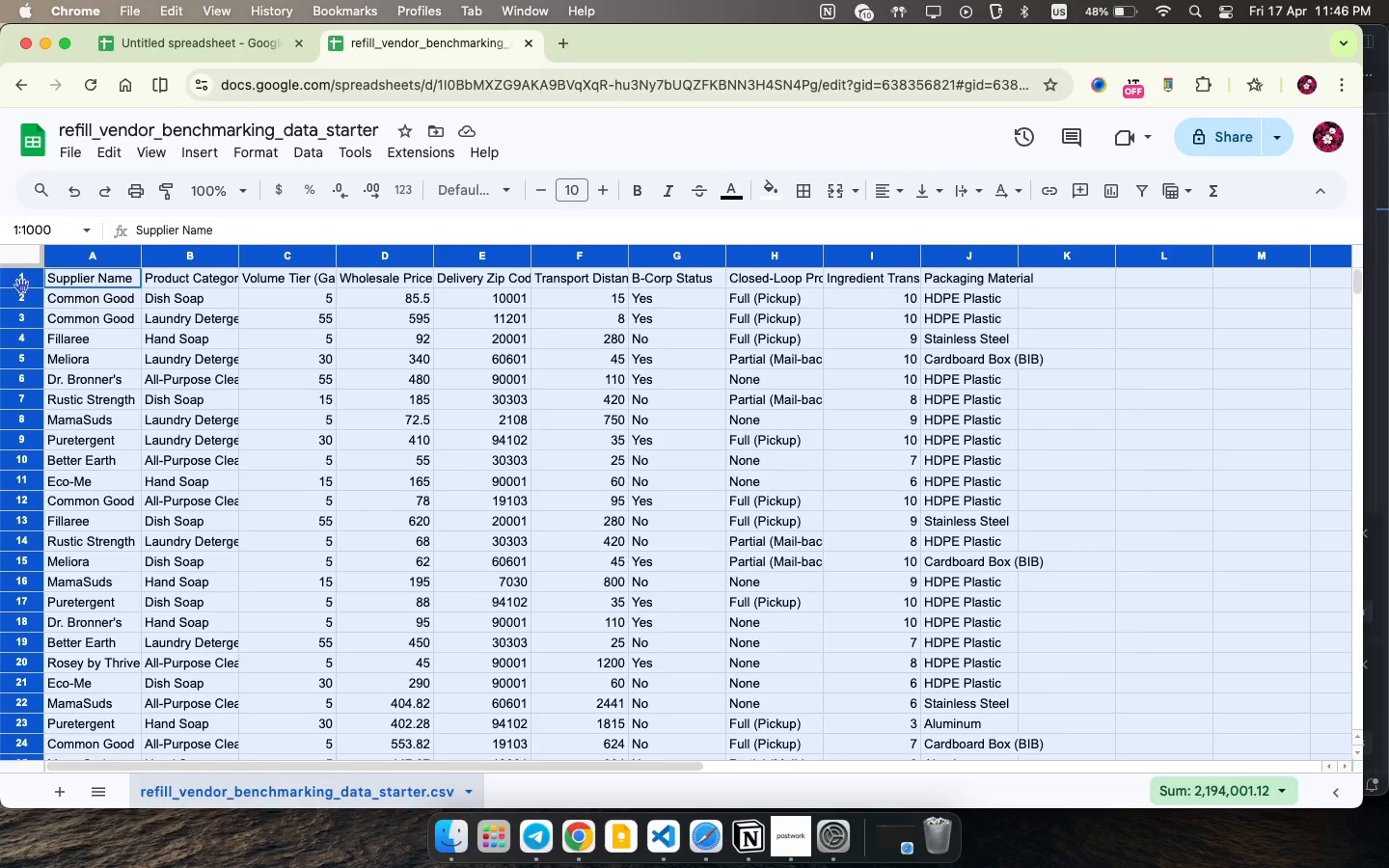 
key(Meta+C)
 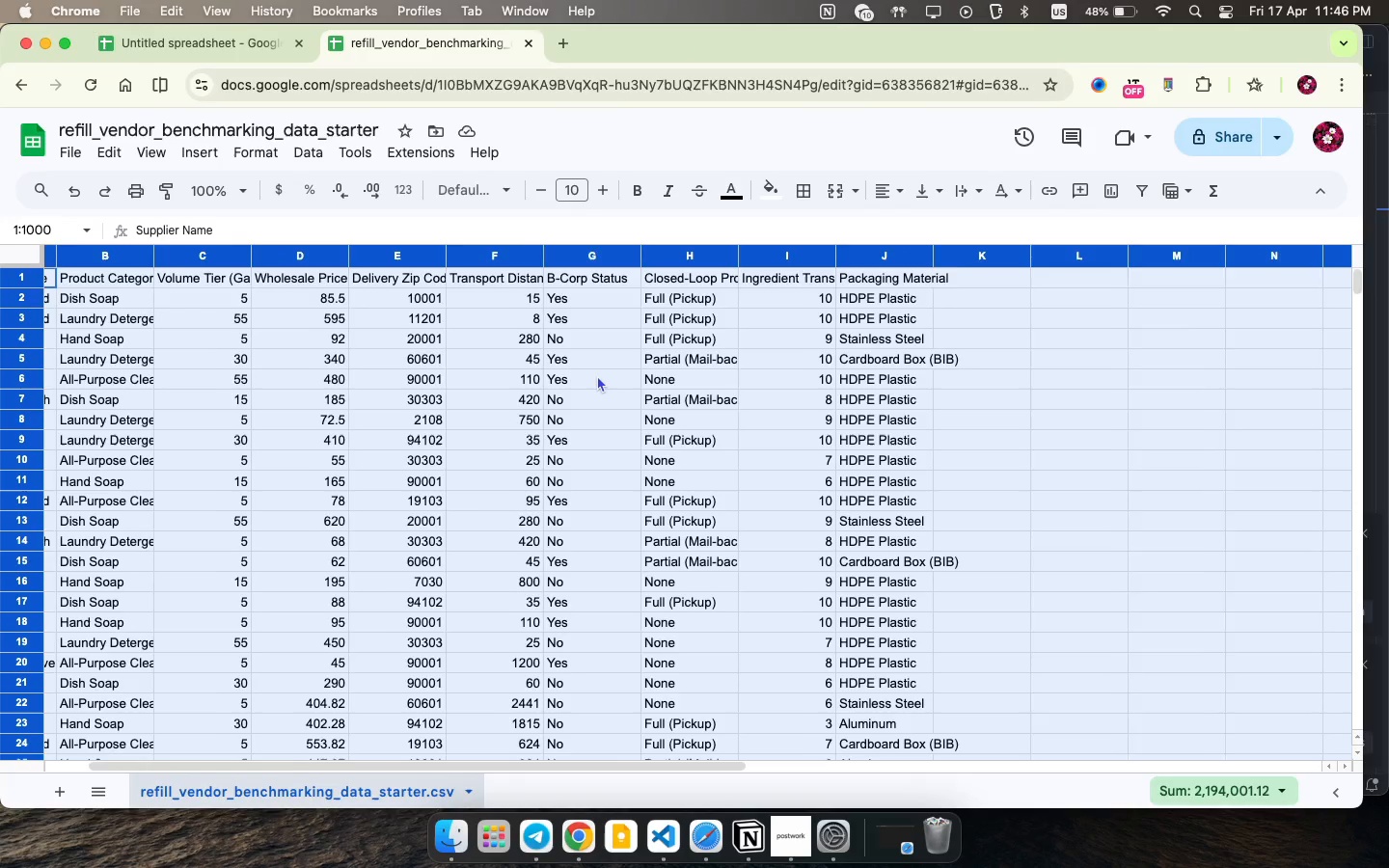 
scroll: coordinate [597, 375], scroll_direction: down, amount: 8.0
 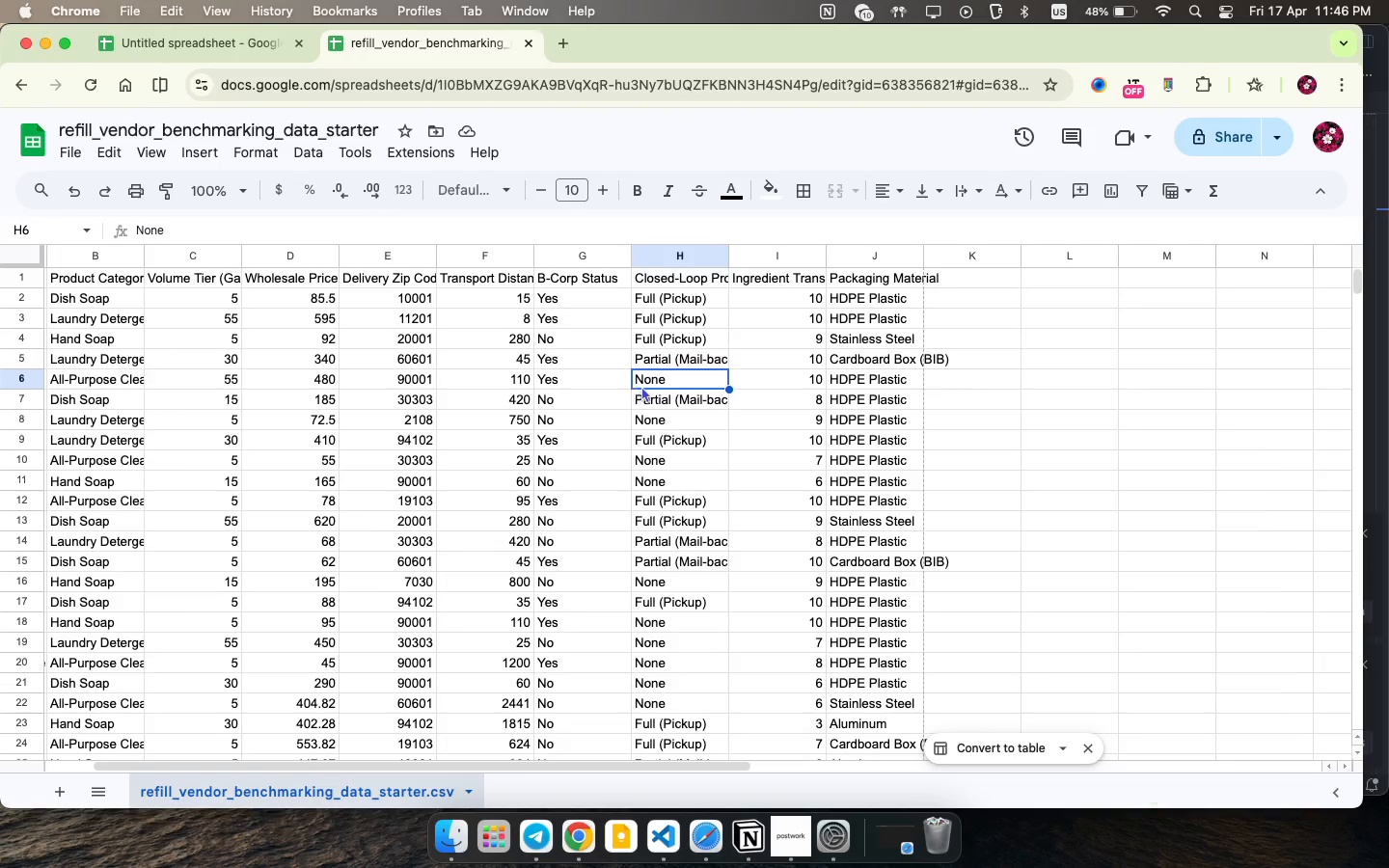 
left_click([636, 386])
 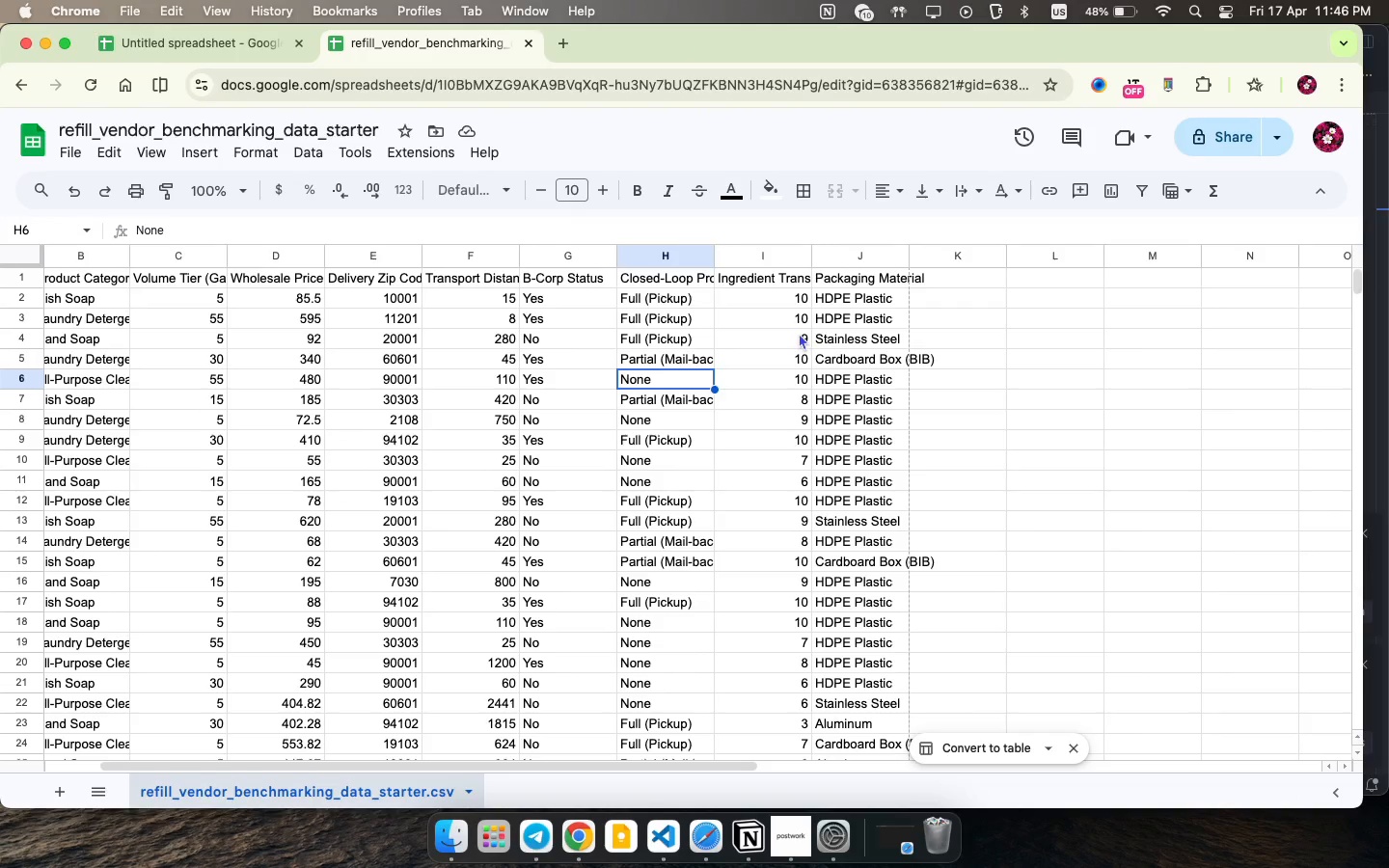 
scroll: coordinate [769, 364], scroll_direction: down, amount: 1.0
 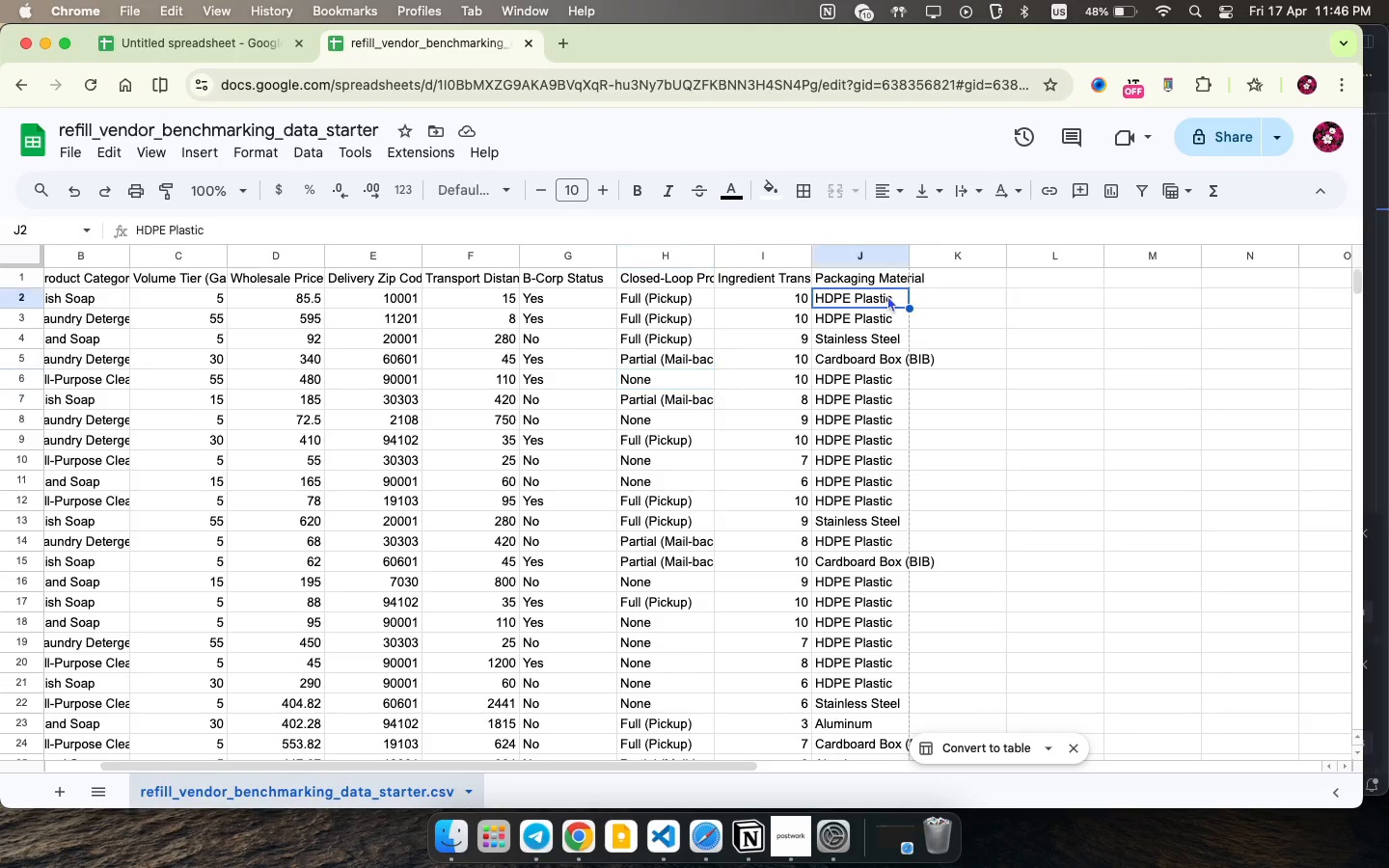 
left_click([887, 295])
 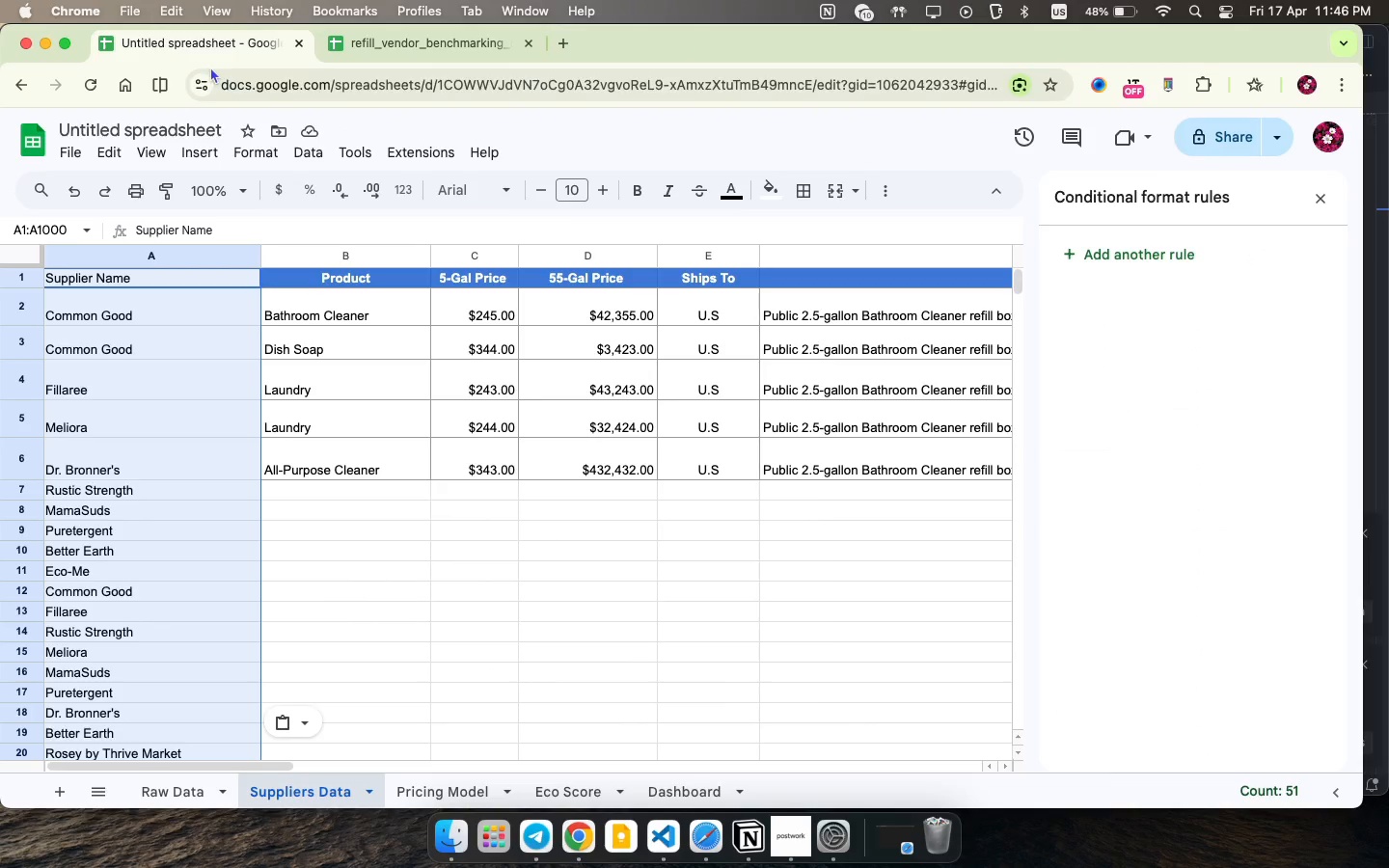 
left_click([198, 49])
 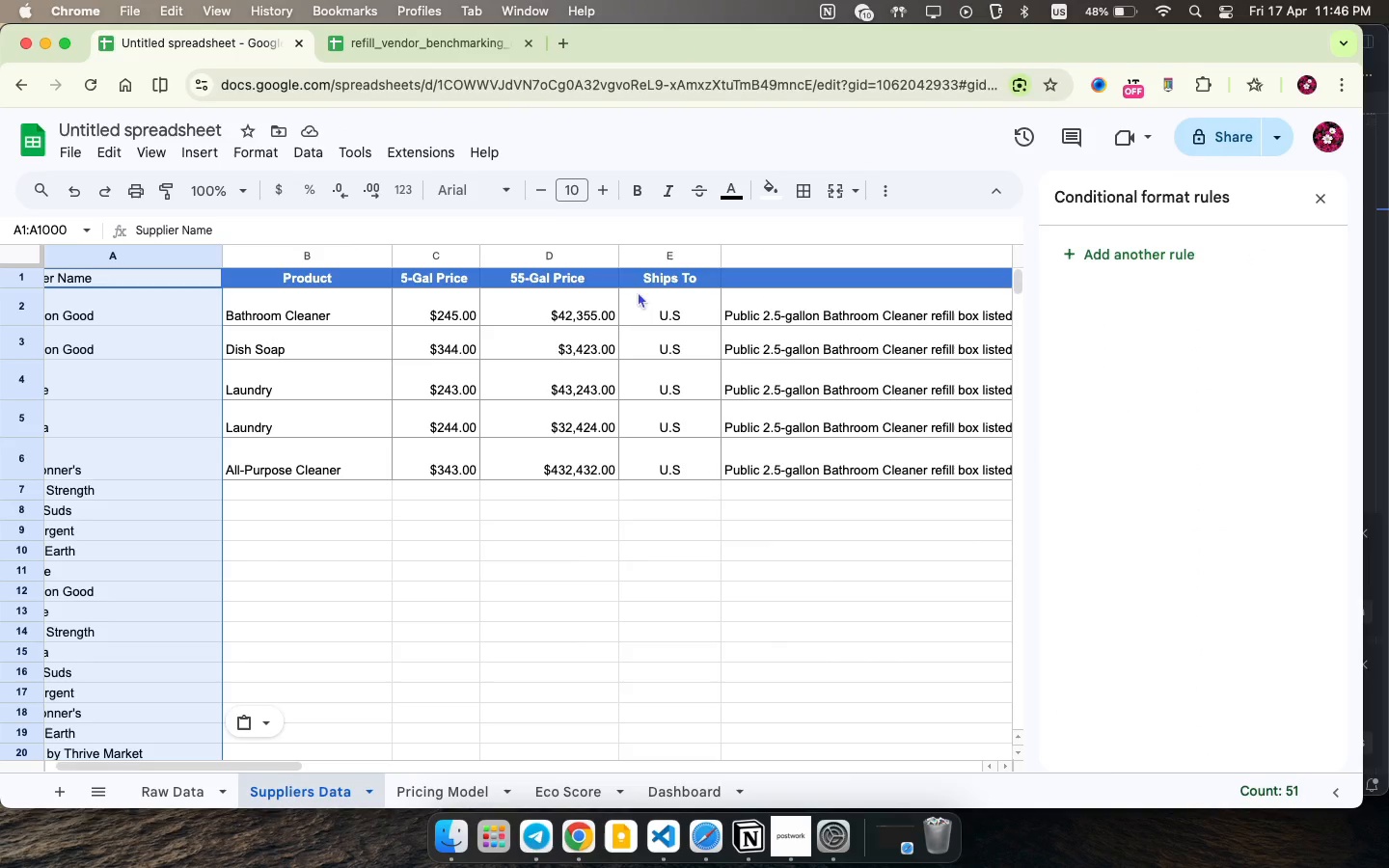 
scroll: coordinate [542, 465], scroll_direction: down, amount: 5.0
 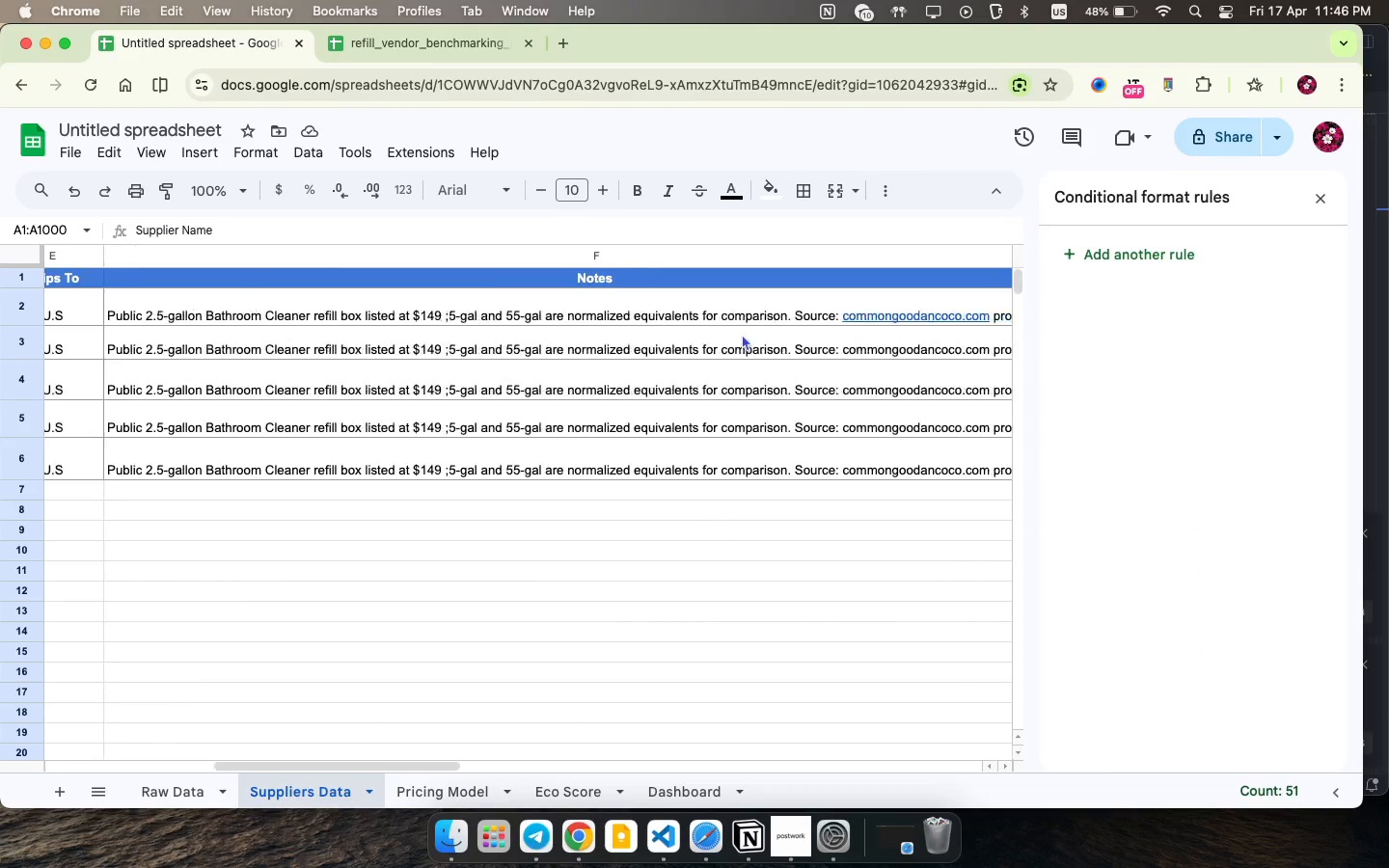 
scroll: coordinate [742, 334], scroll_direction: up, amount: 55.0
 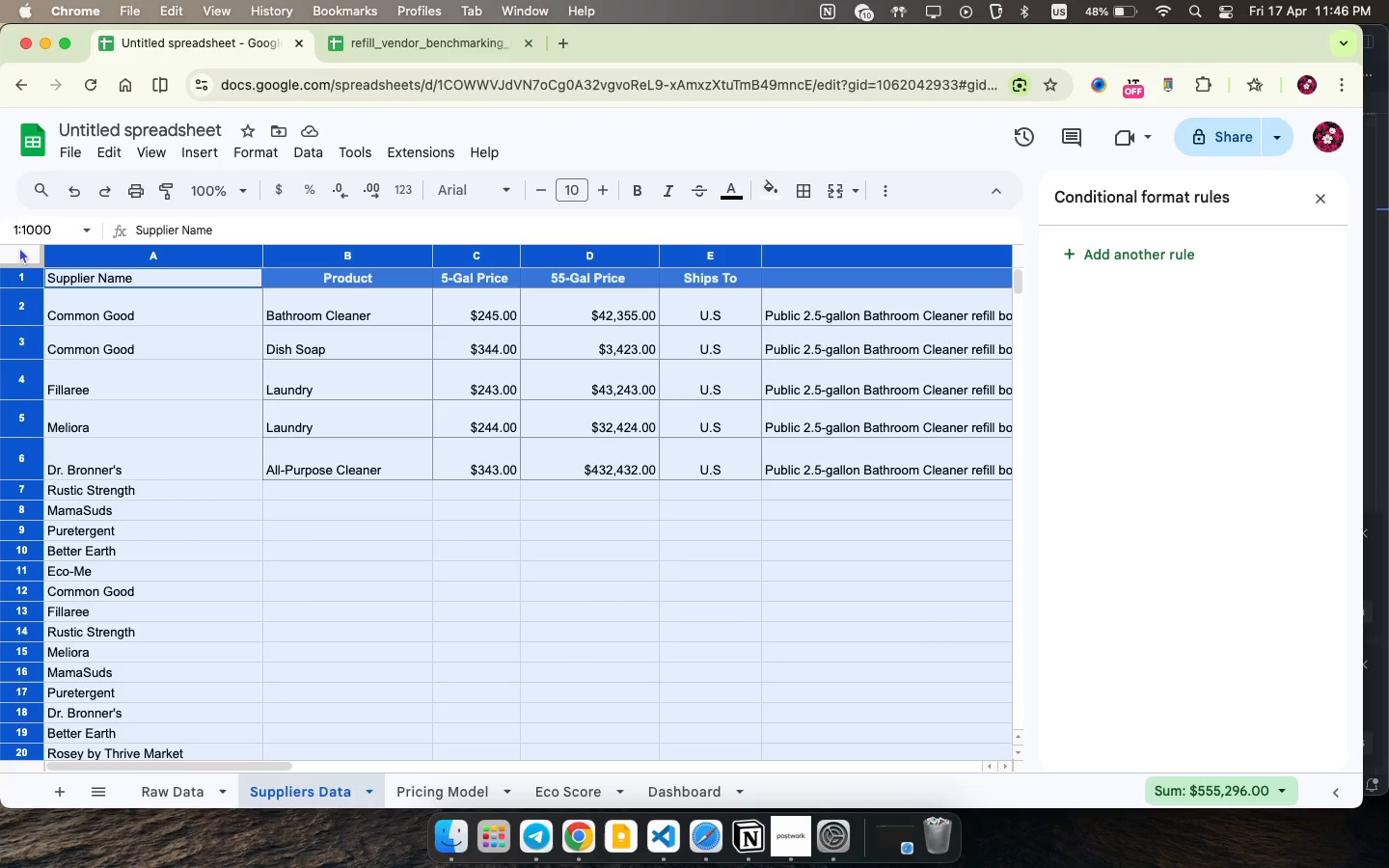 
left_click([19, 247])
 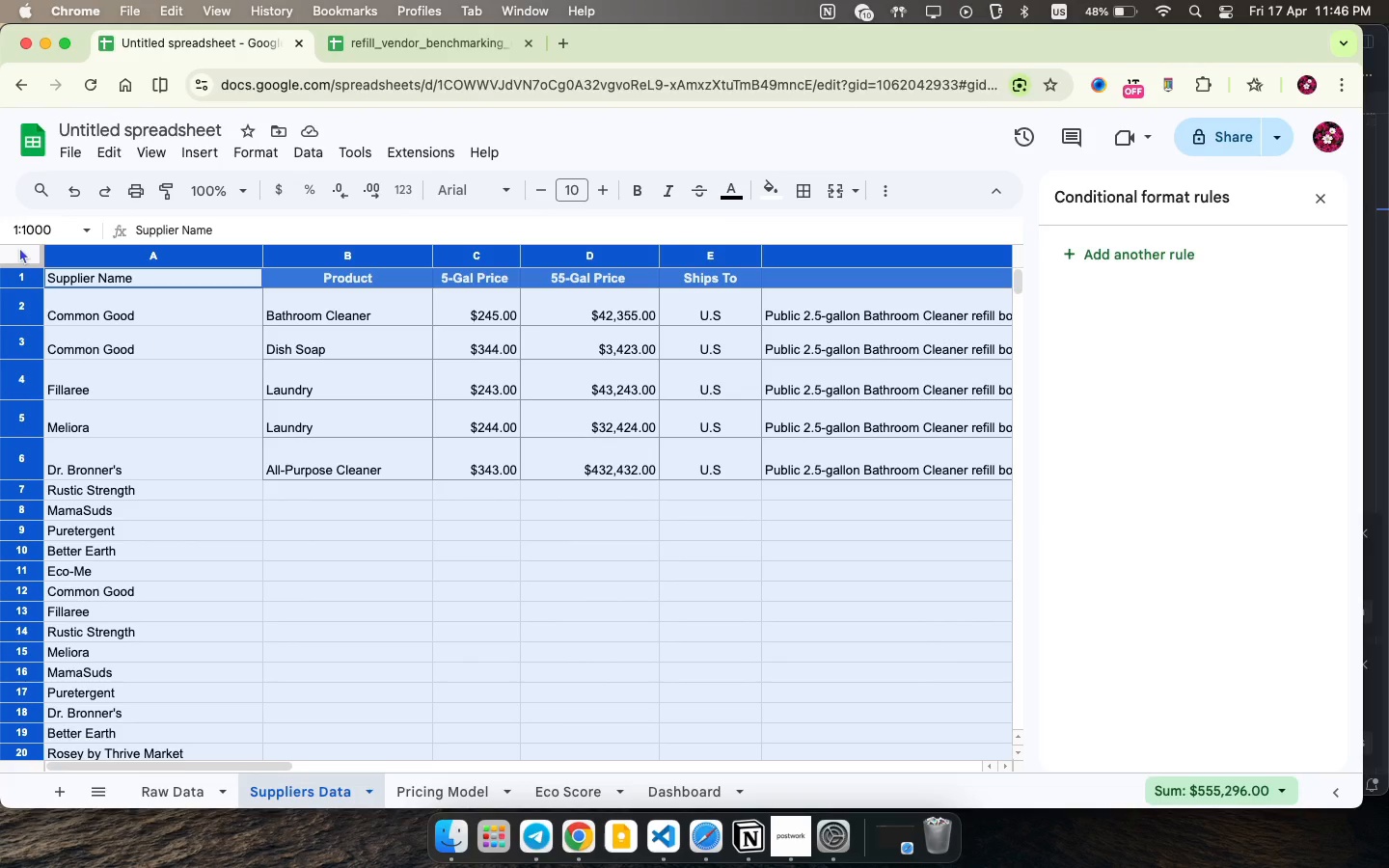 
key(Meta+CommandLeft)
 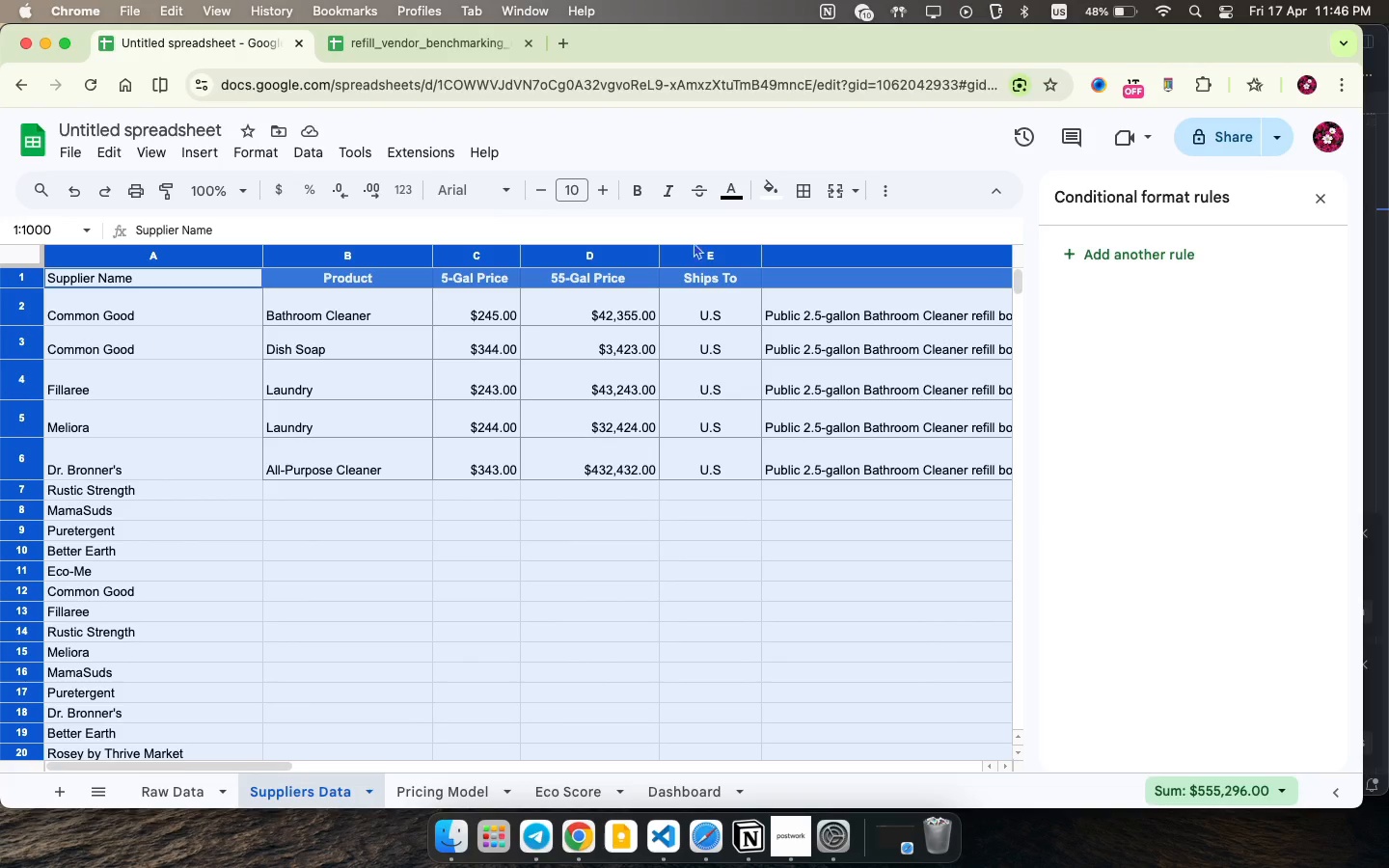 
key(Meta+V)
 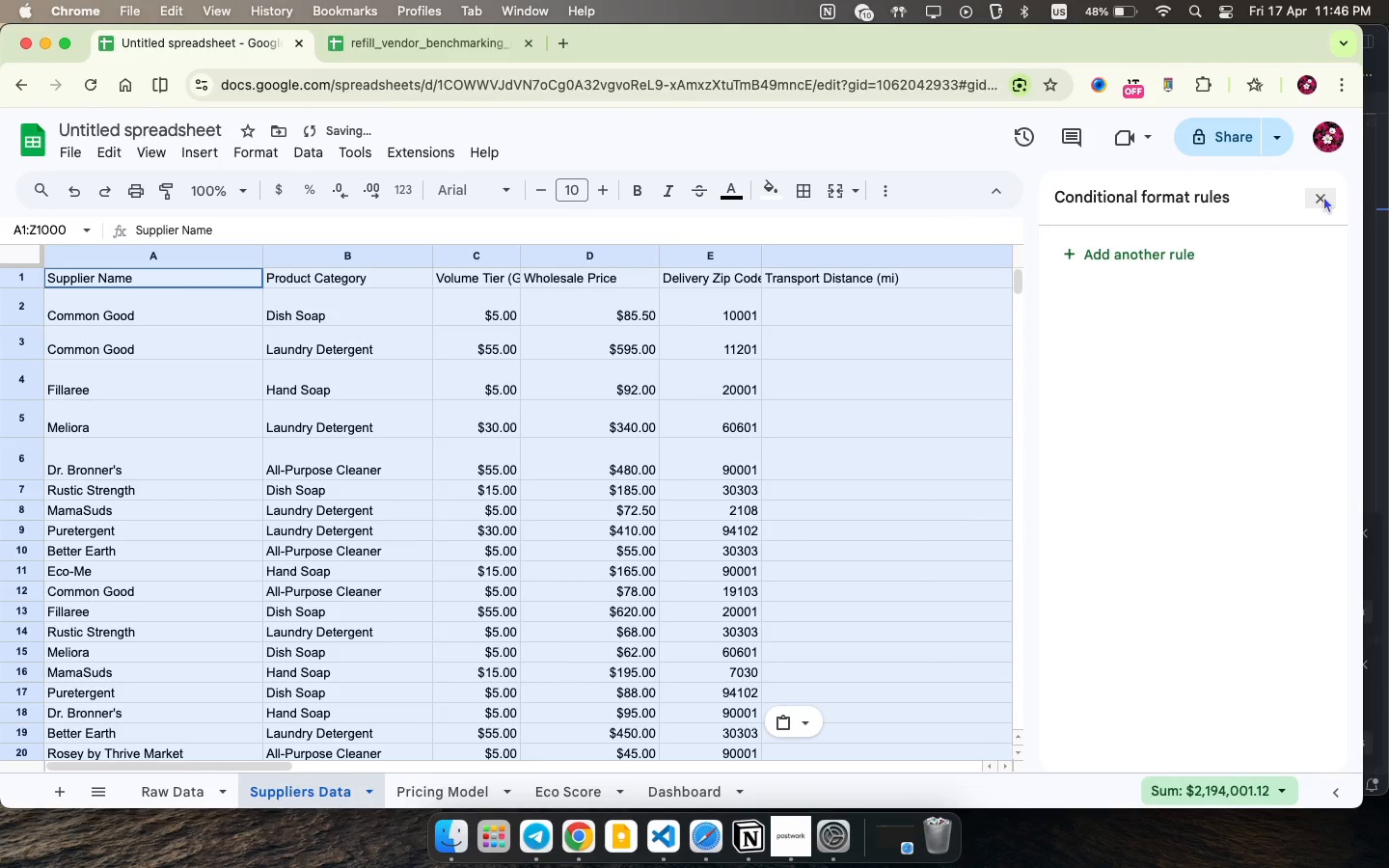 
left_click([1323, 196])
 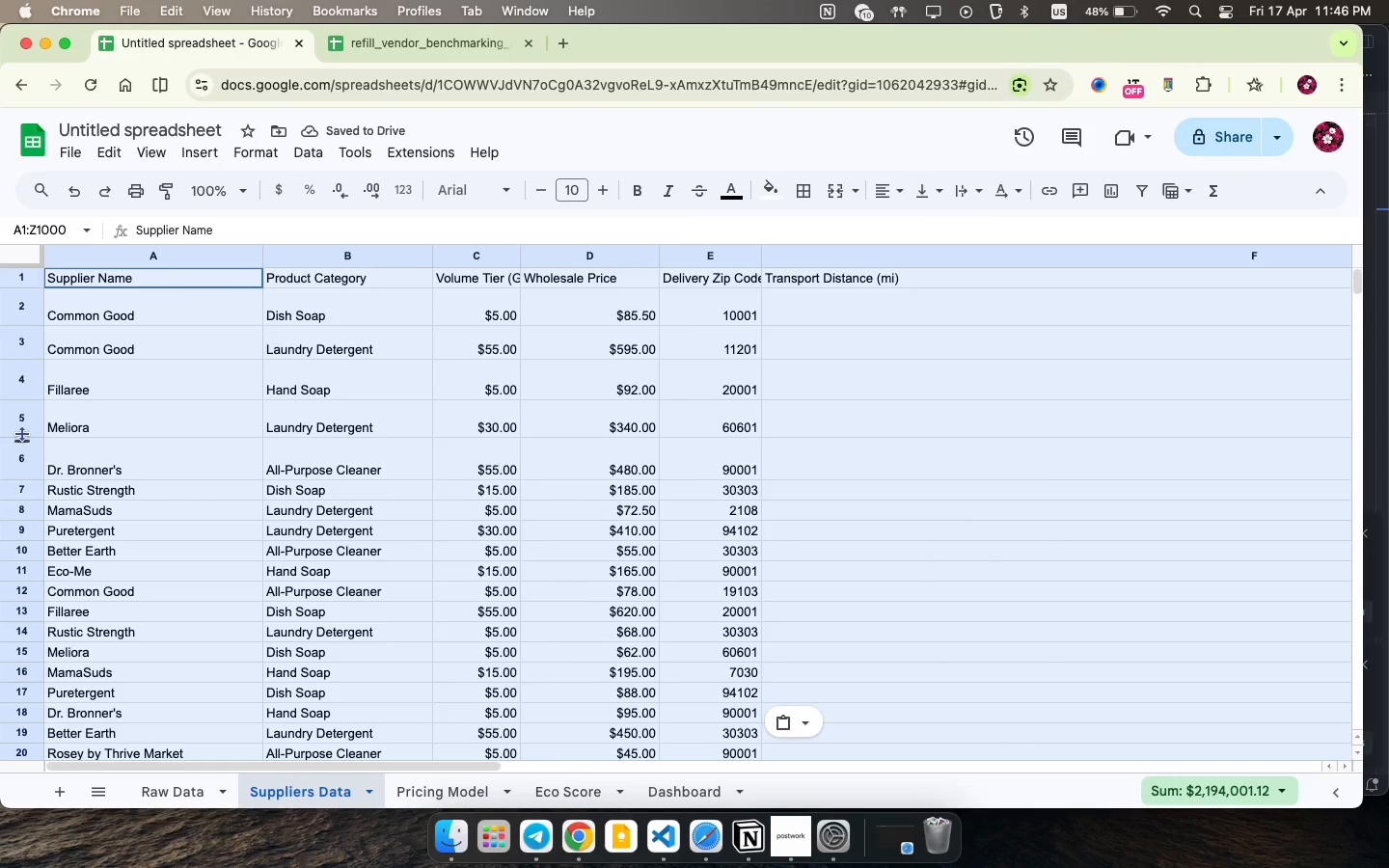 
left_click_drag(start_coordinate=[22, 434], to_coordinate=[24, 418])
 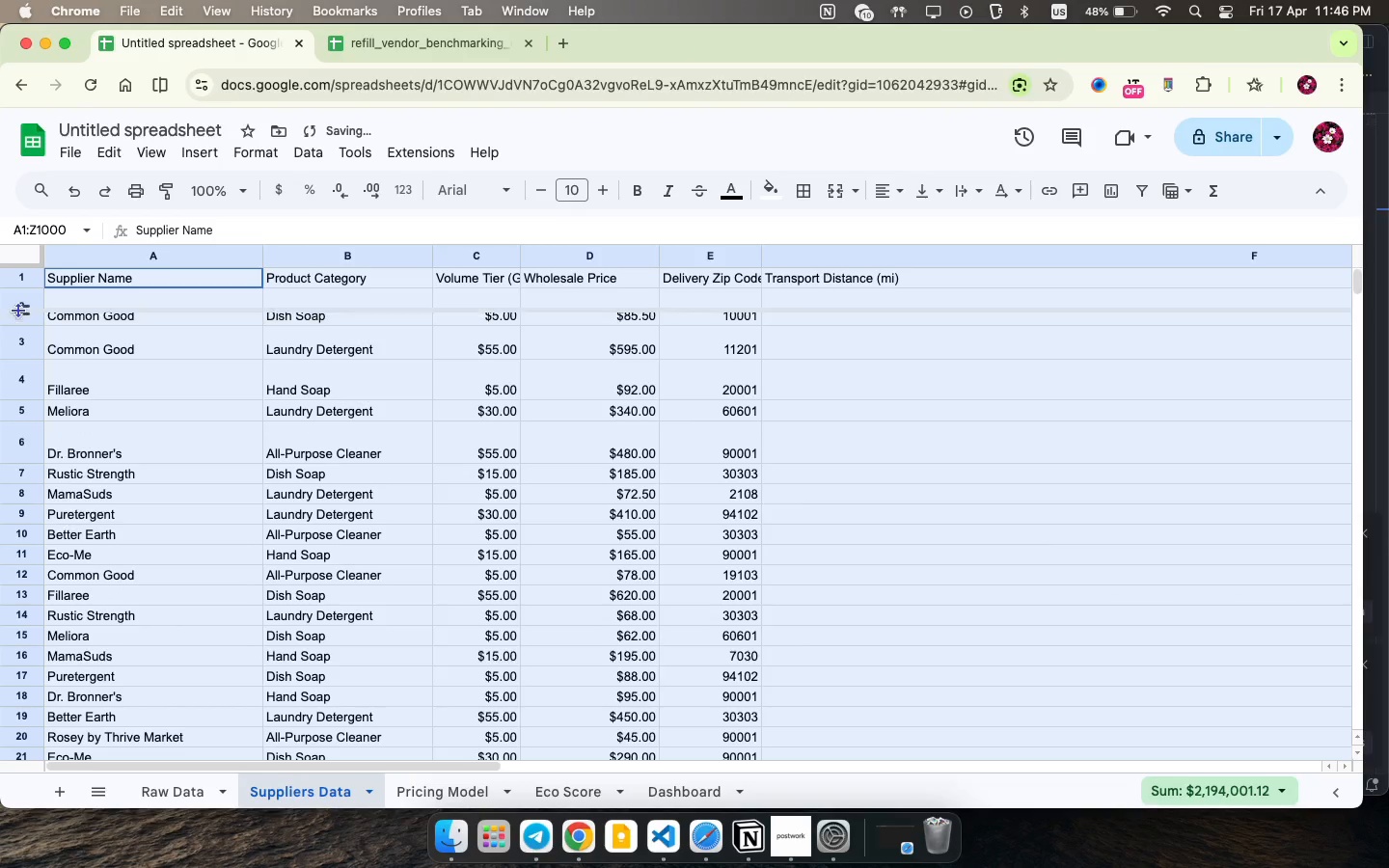 
left_click_drag(start_coordinate=[14, 326], to_coordinate=[18, 311])
 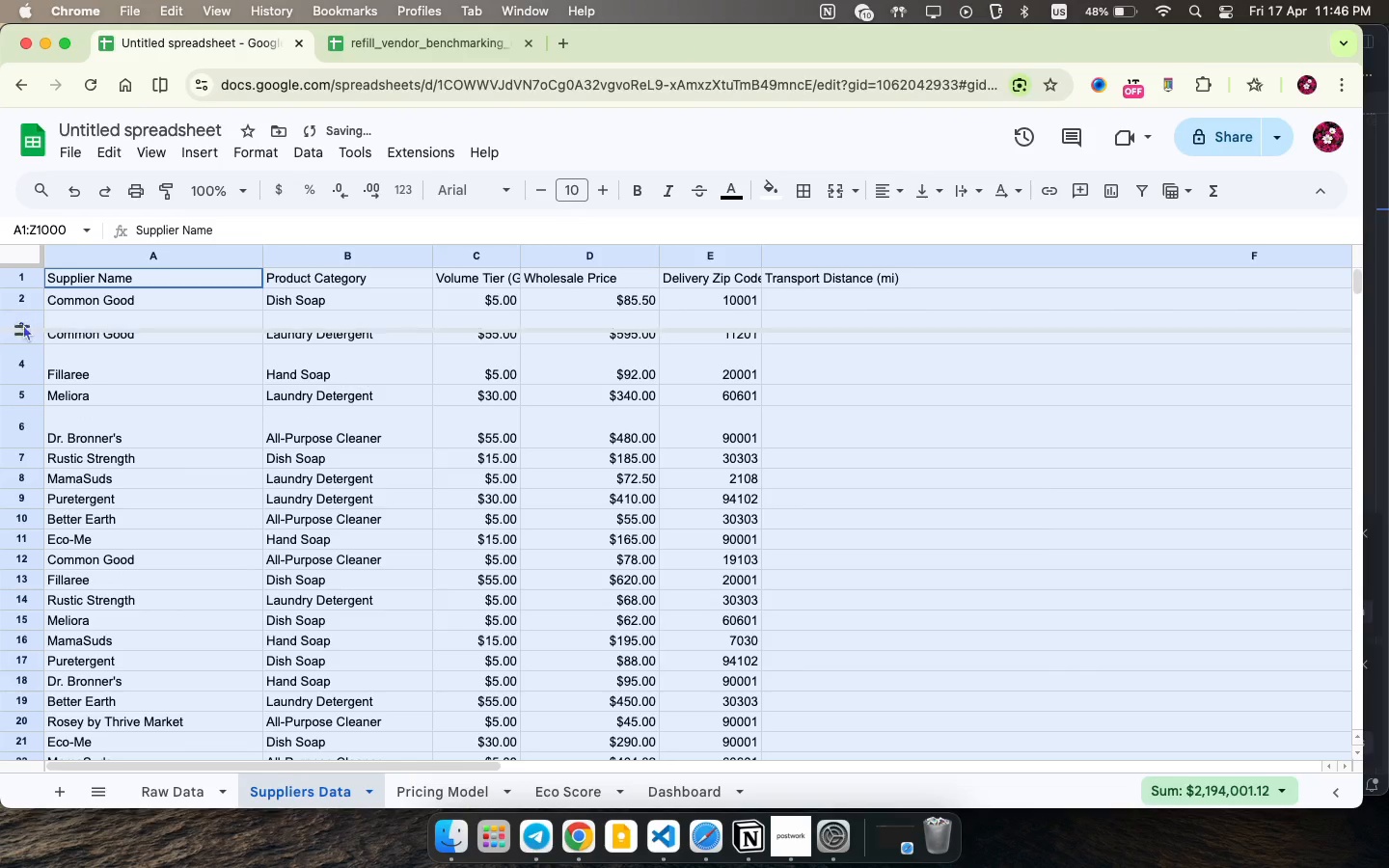 
left_click_drag(start_coordinate=[21, 338], to_coordinate=[24, 324])
 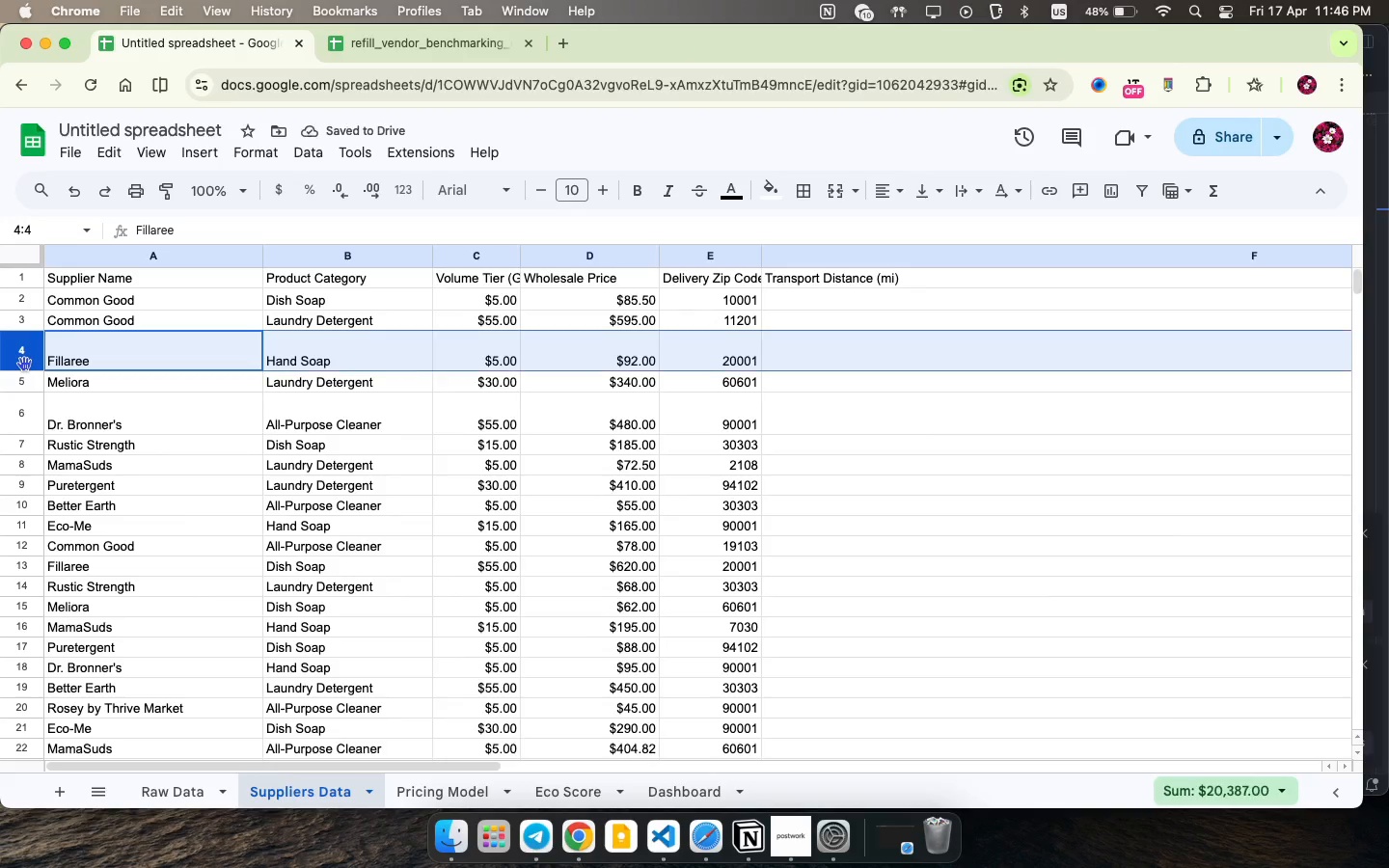 
left_click([24, 364])
 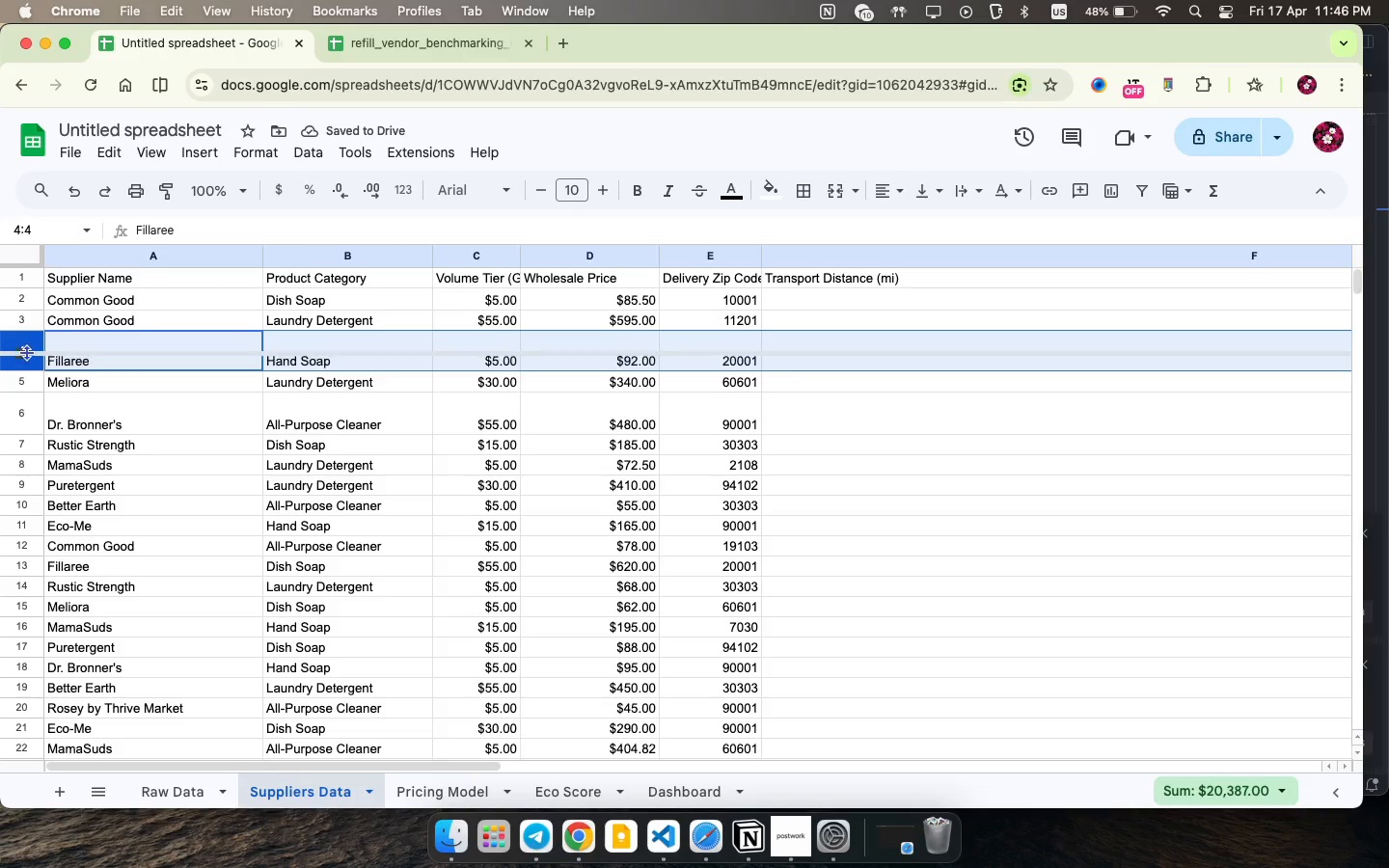 
left_click_drag(start_coordinate=[24, 371], to_coordinate=[27, 353])
 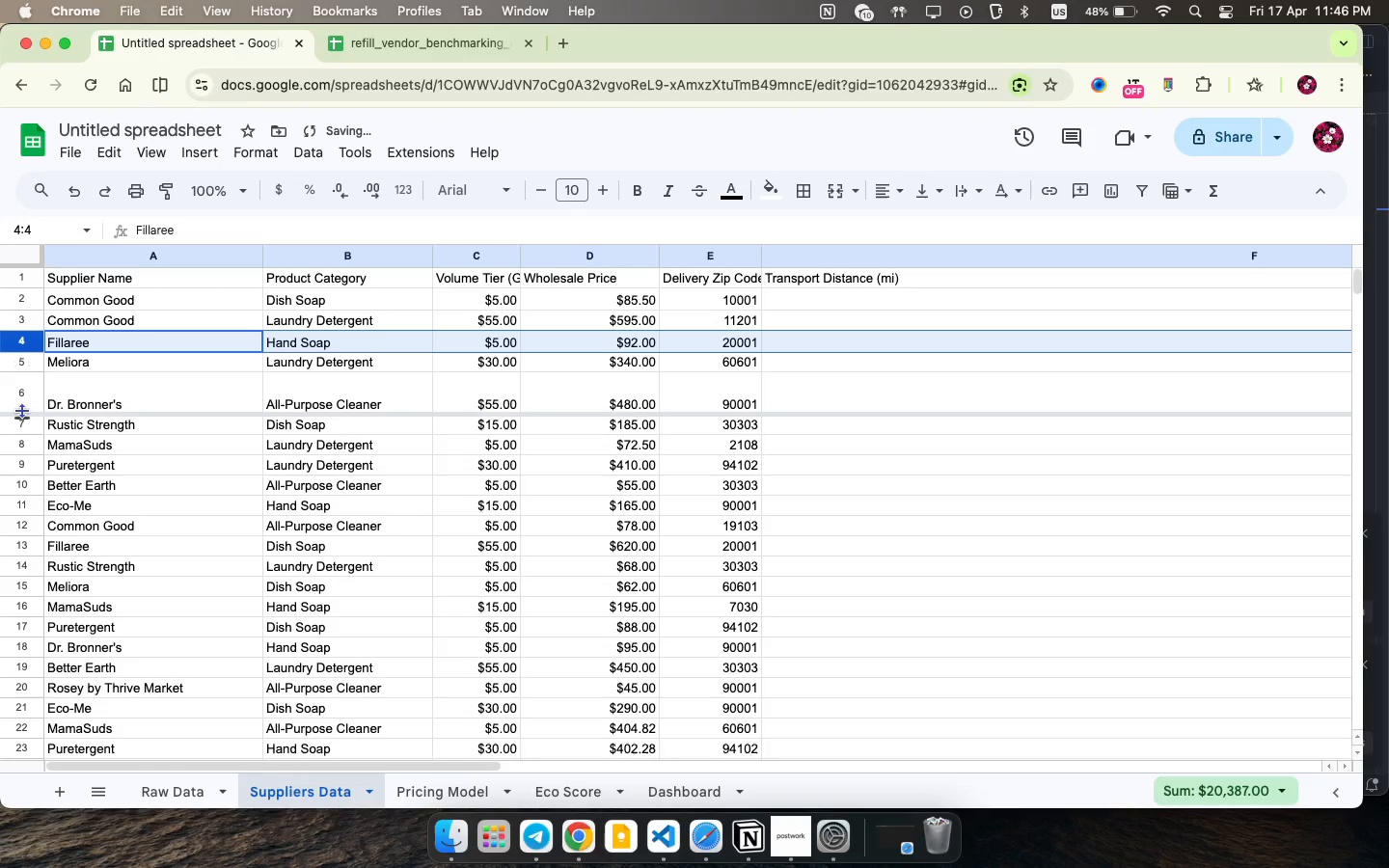 
left_click_drag(start_coordinate=[22, 411], to_coordinate=[25, 394])
 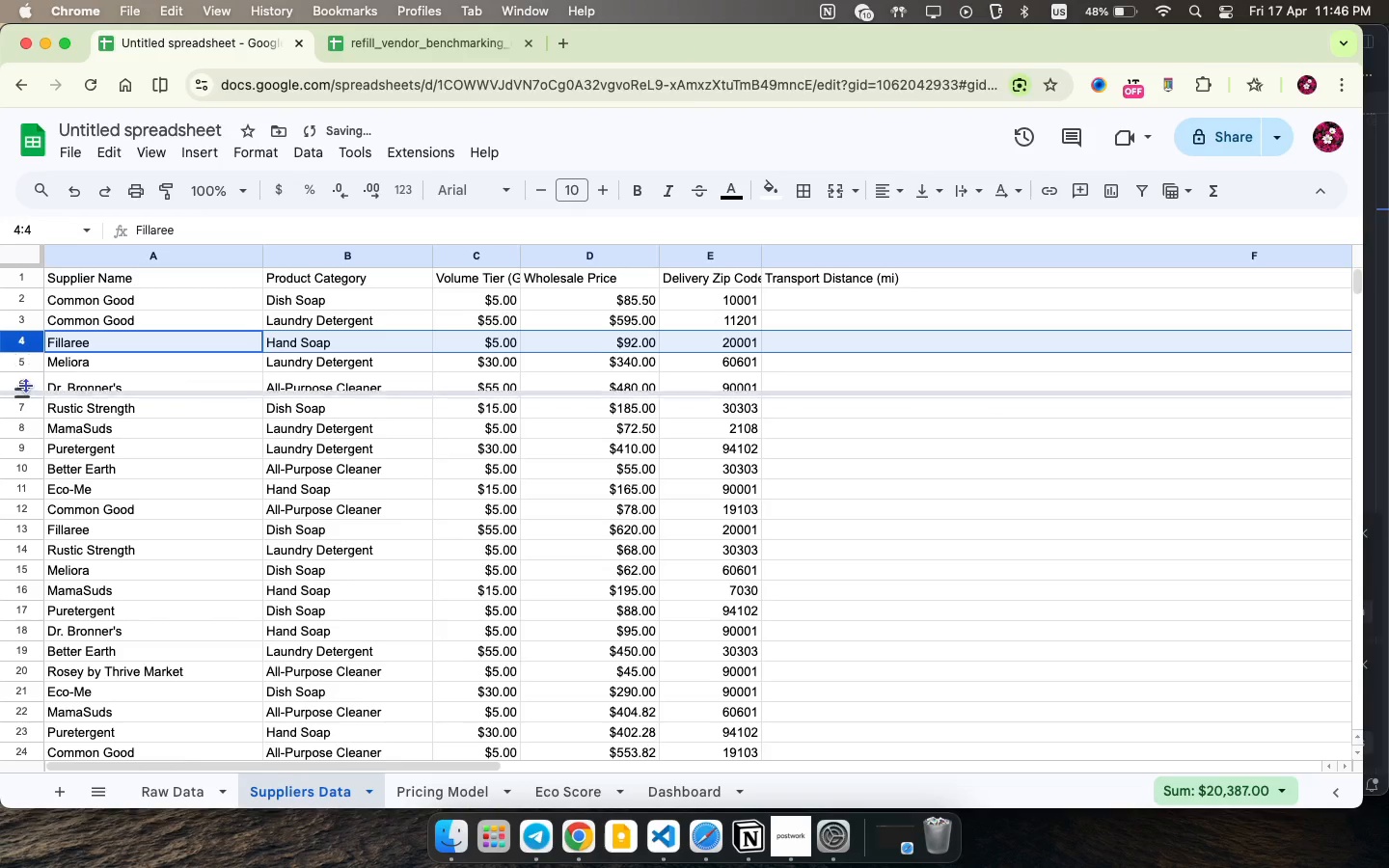 
left_click_drag(start_coordinate=[25, 393], to_coordinate=[27, 386])
 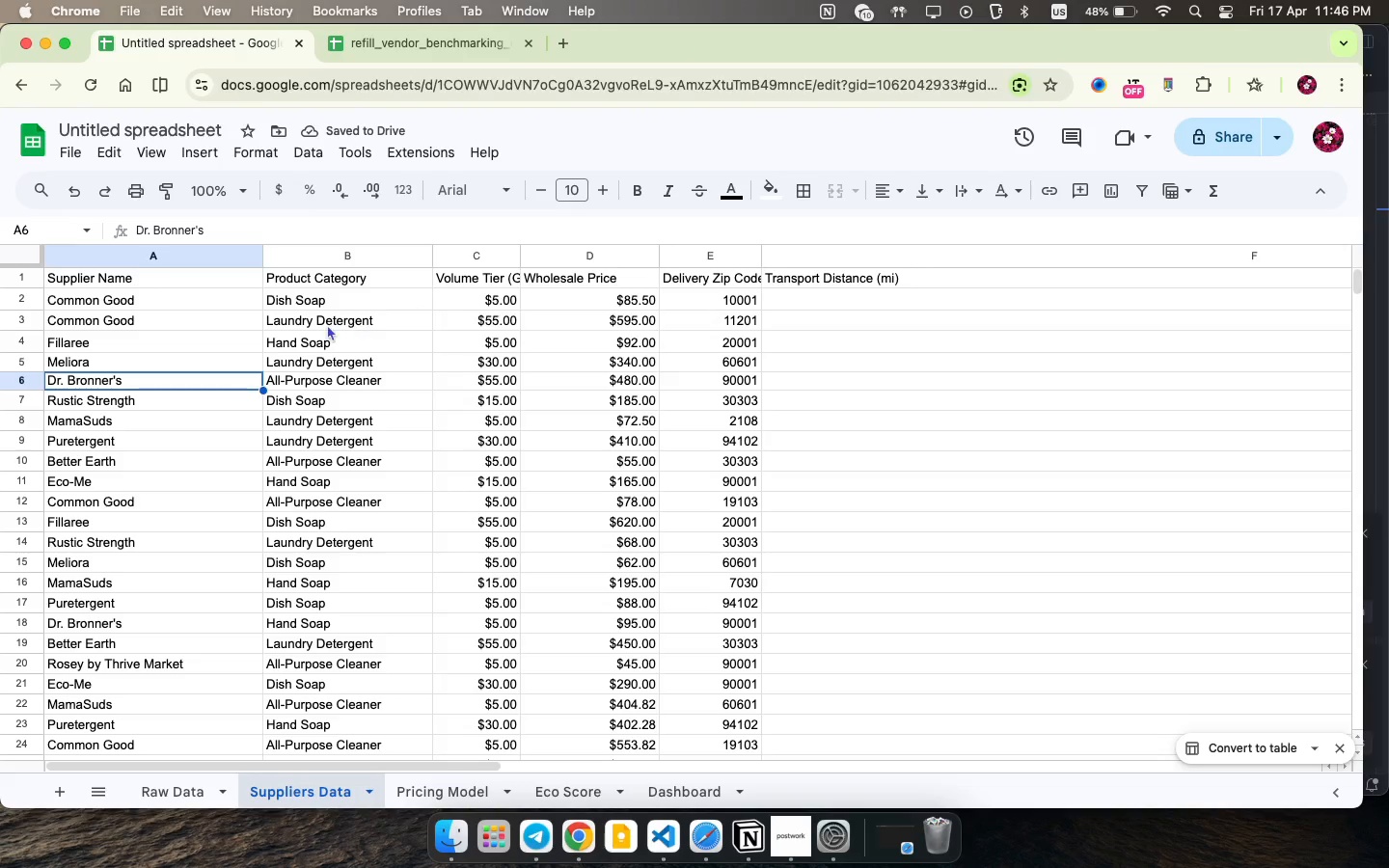 
wait(5.56)
 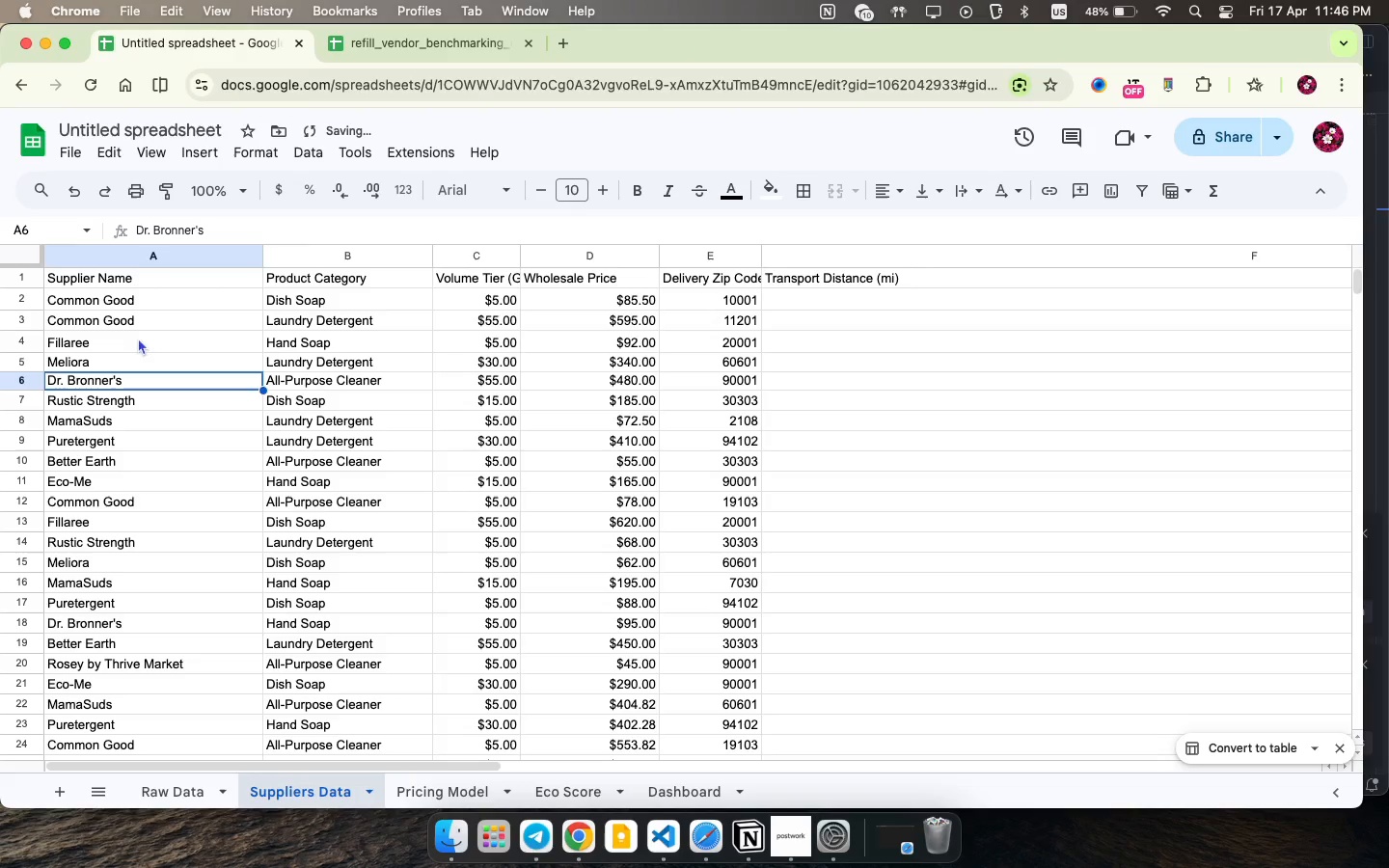 
scroll: coordinate [416, 346], scroll_direction: up, amount: 29.0
 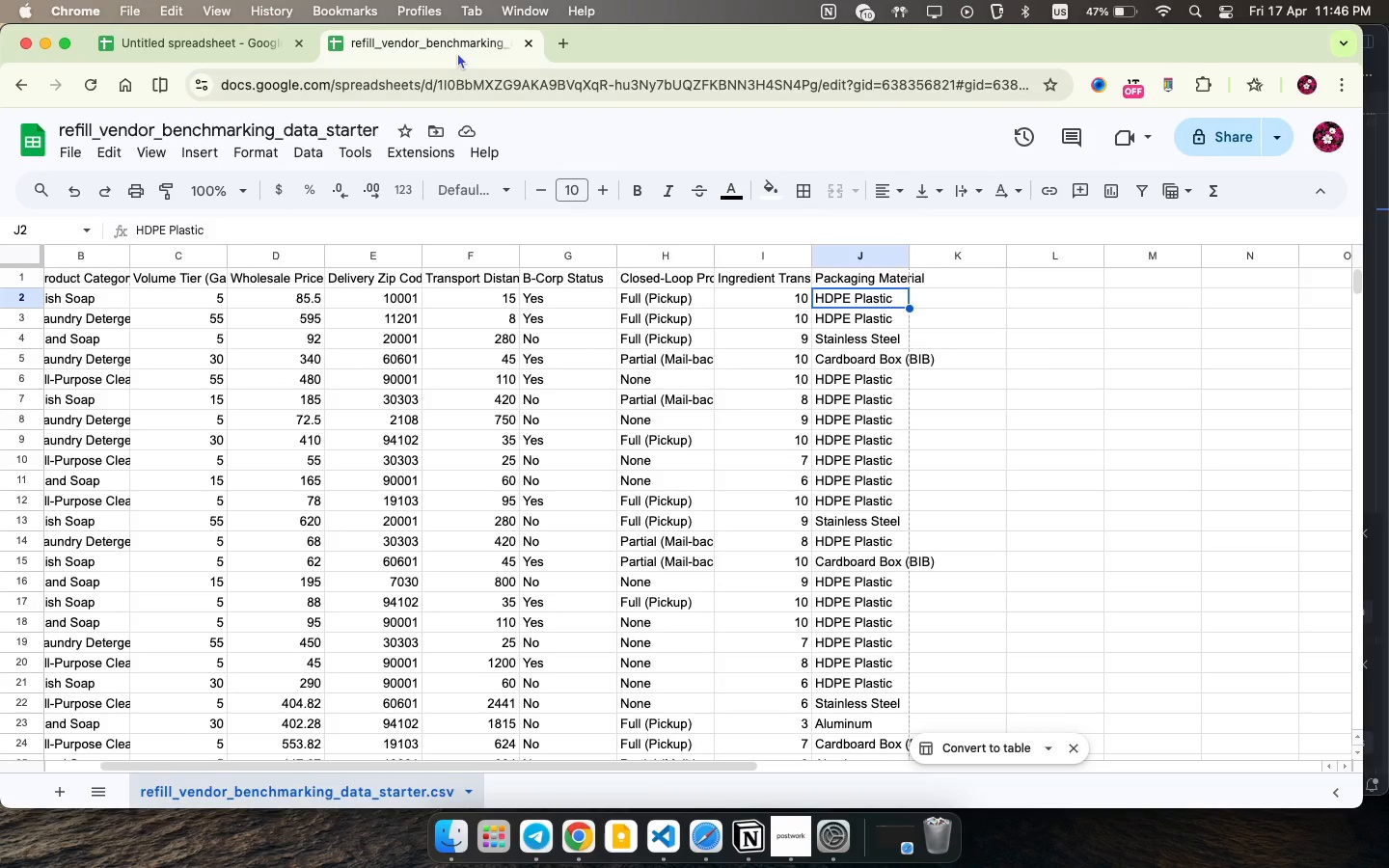 
left_click([457, 52])
 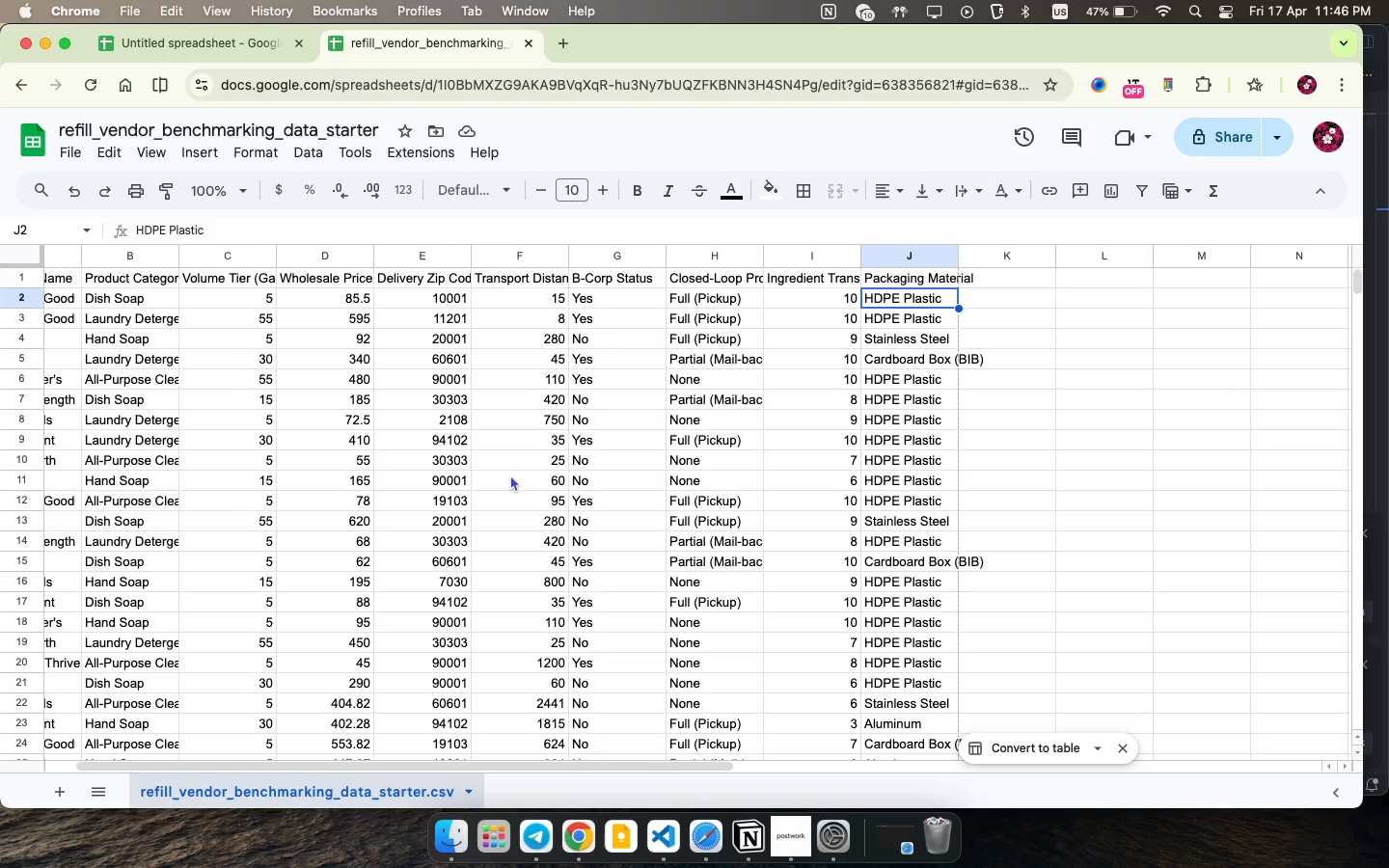 
scroll: coordinate [495, 429], scroll_direction: up, amount: 14.0
 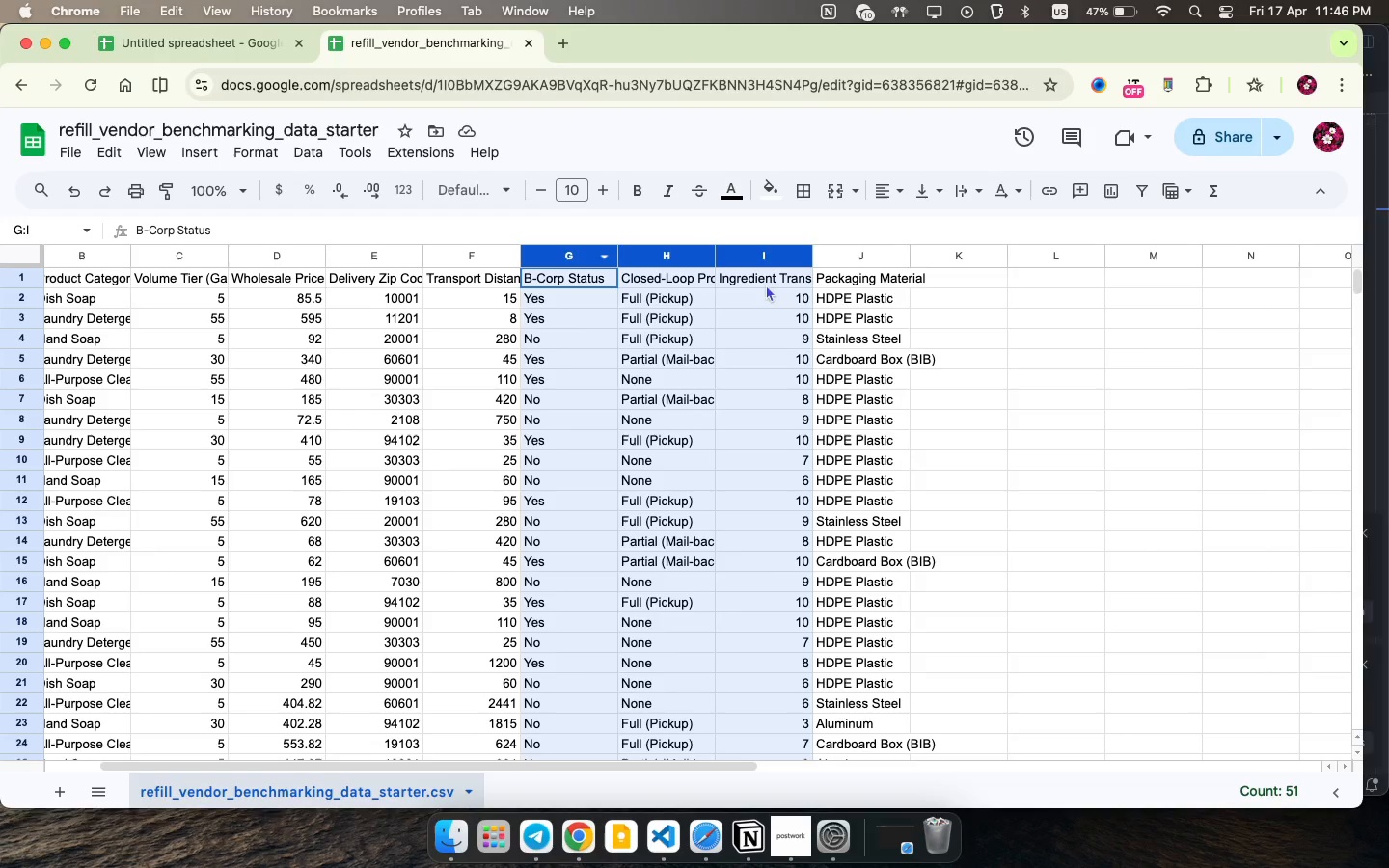 
left_click_drag(start_coordinate=[584, 260], to_coordinate=[875, 293])
 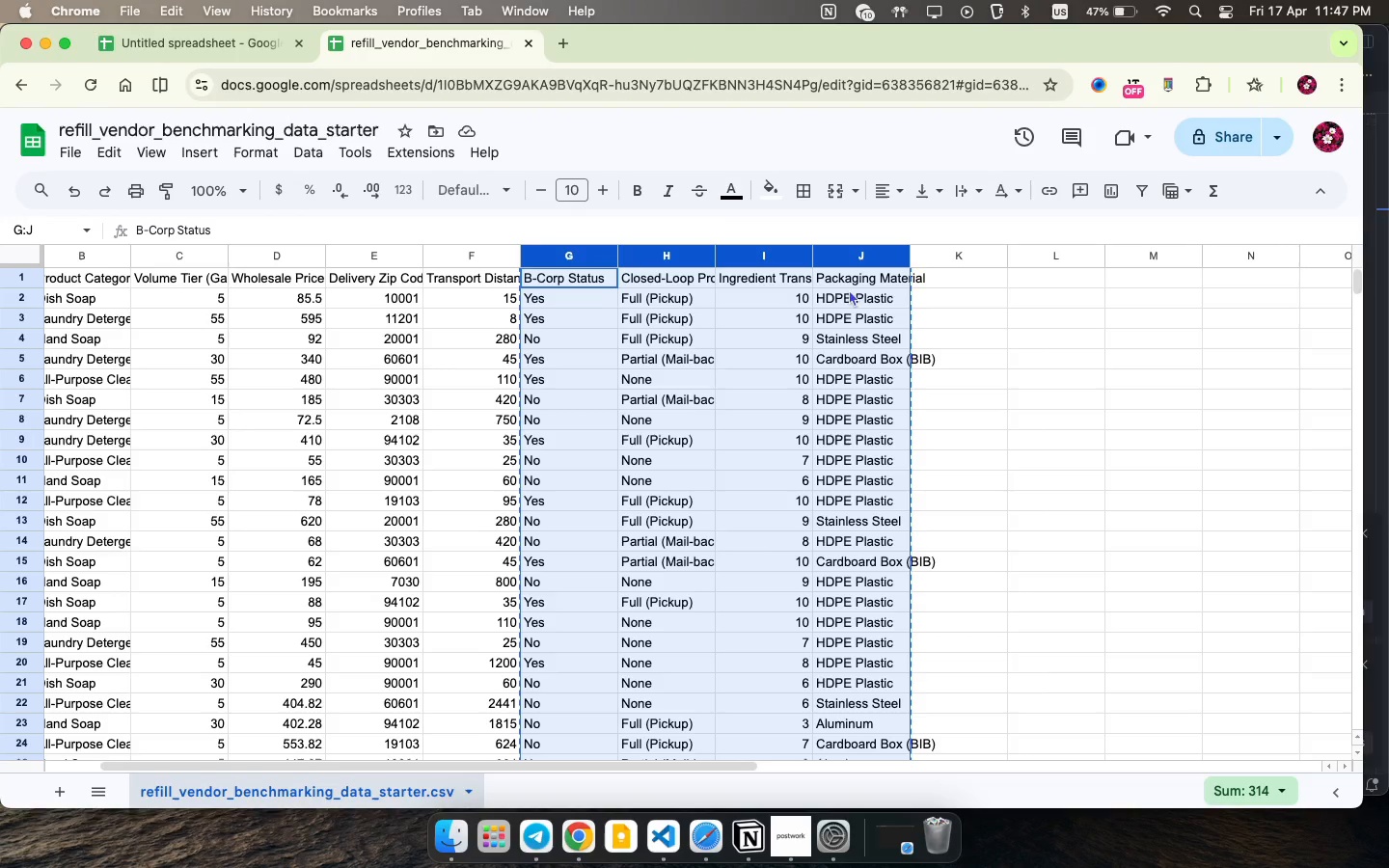 
key(Meta+C)
 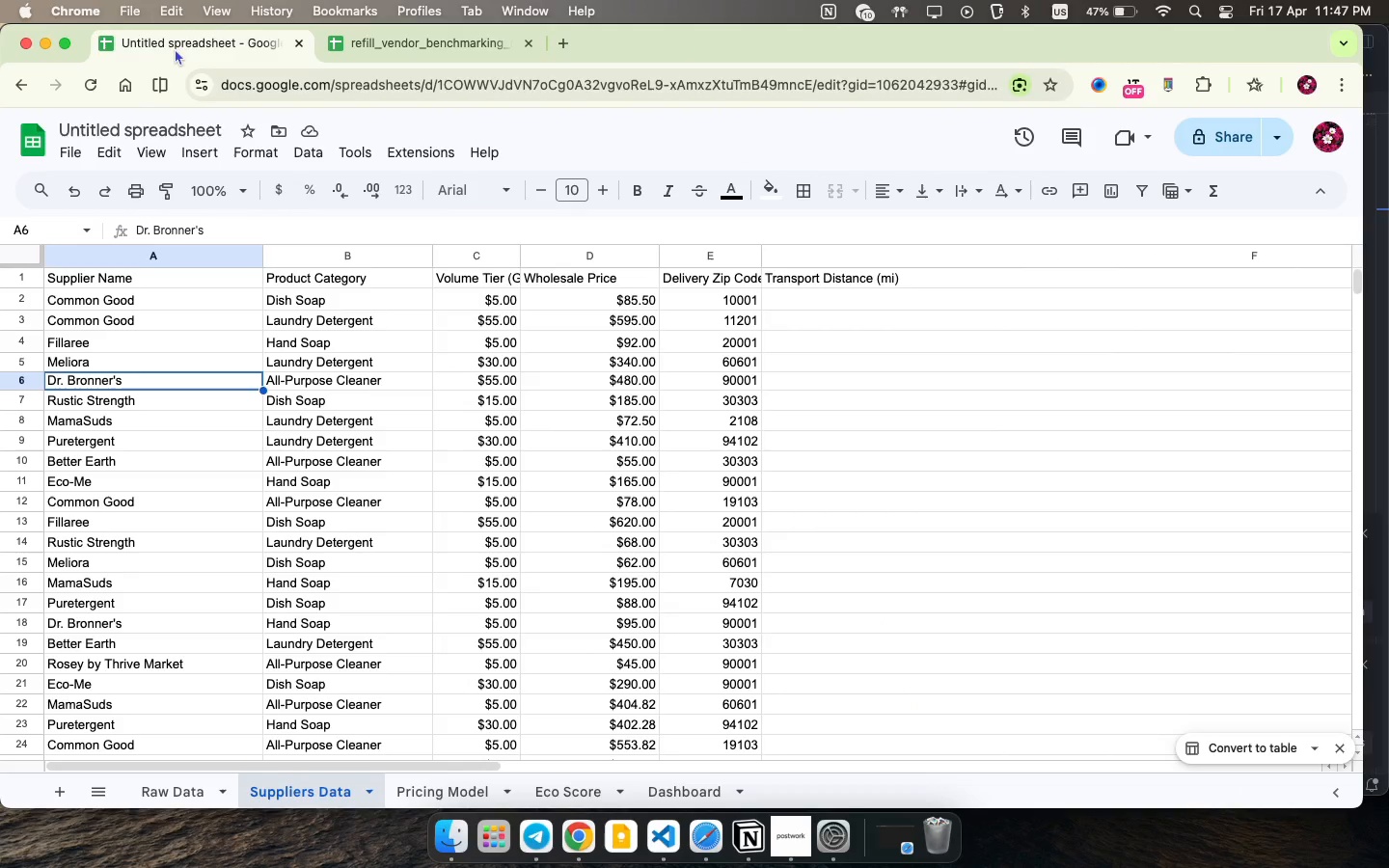 
left_click([175, 48])
 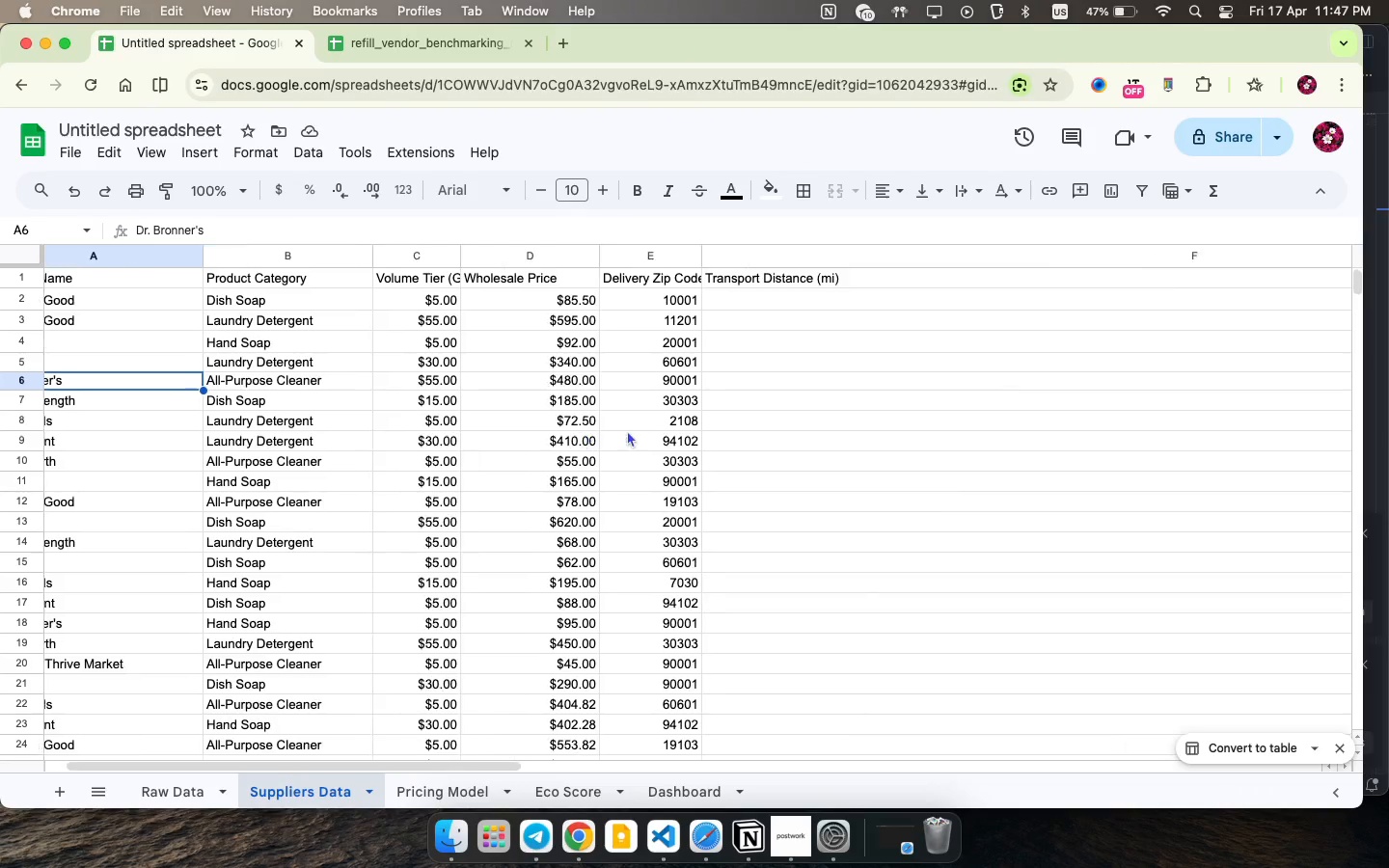 
scroll: coordinate [627, 430], scroll_direction: up, amount: 15.0
 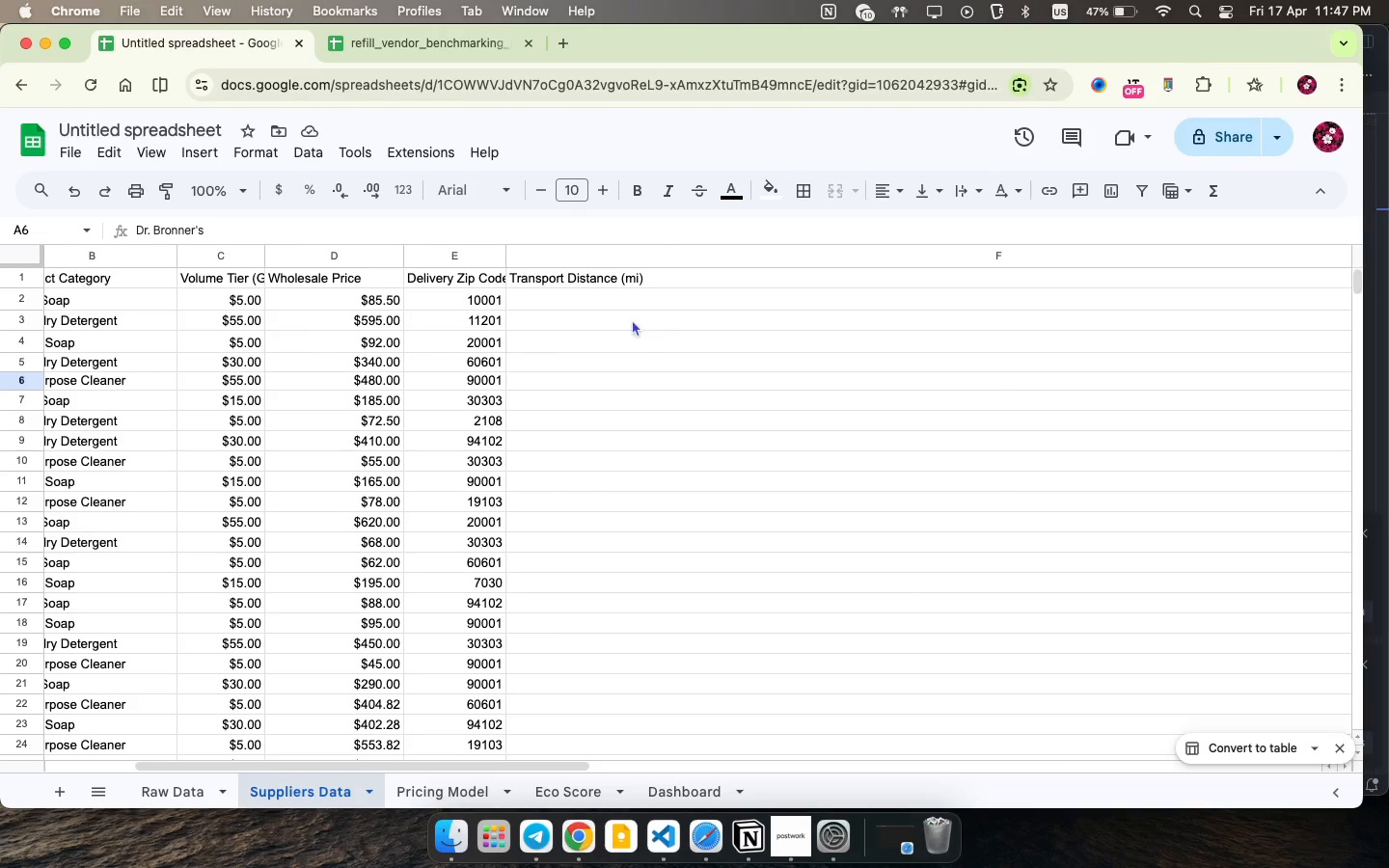 
scroll: coordinate [618, 314], scroll_direction: down, amount: 55.0
 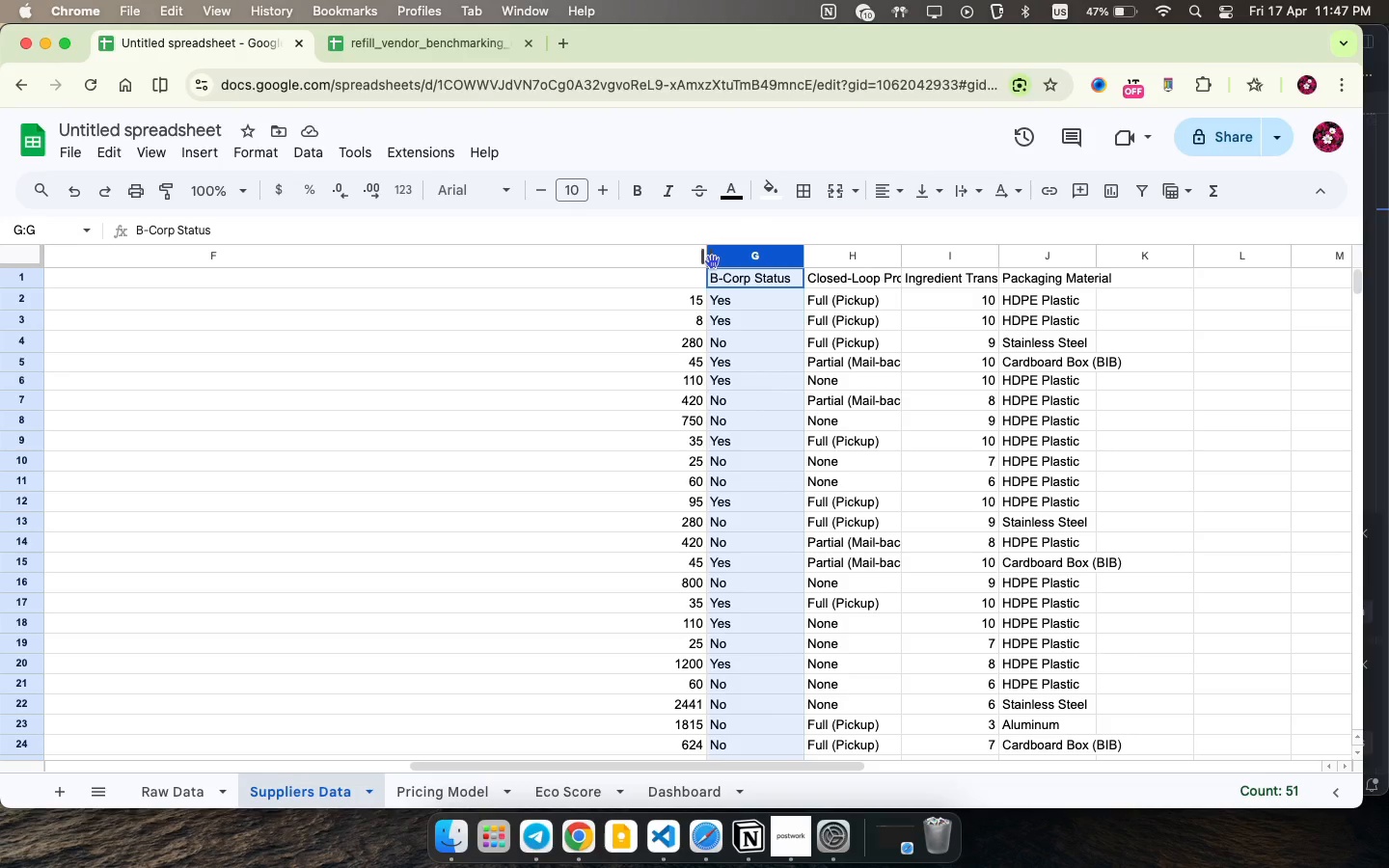 
left_click([712, 261])
 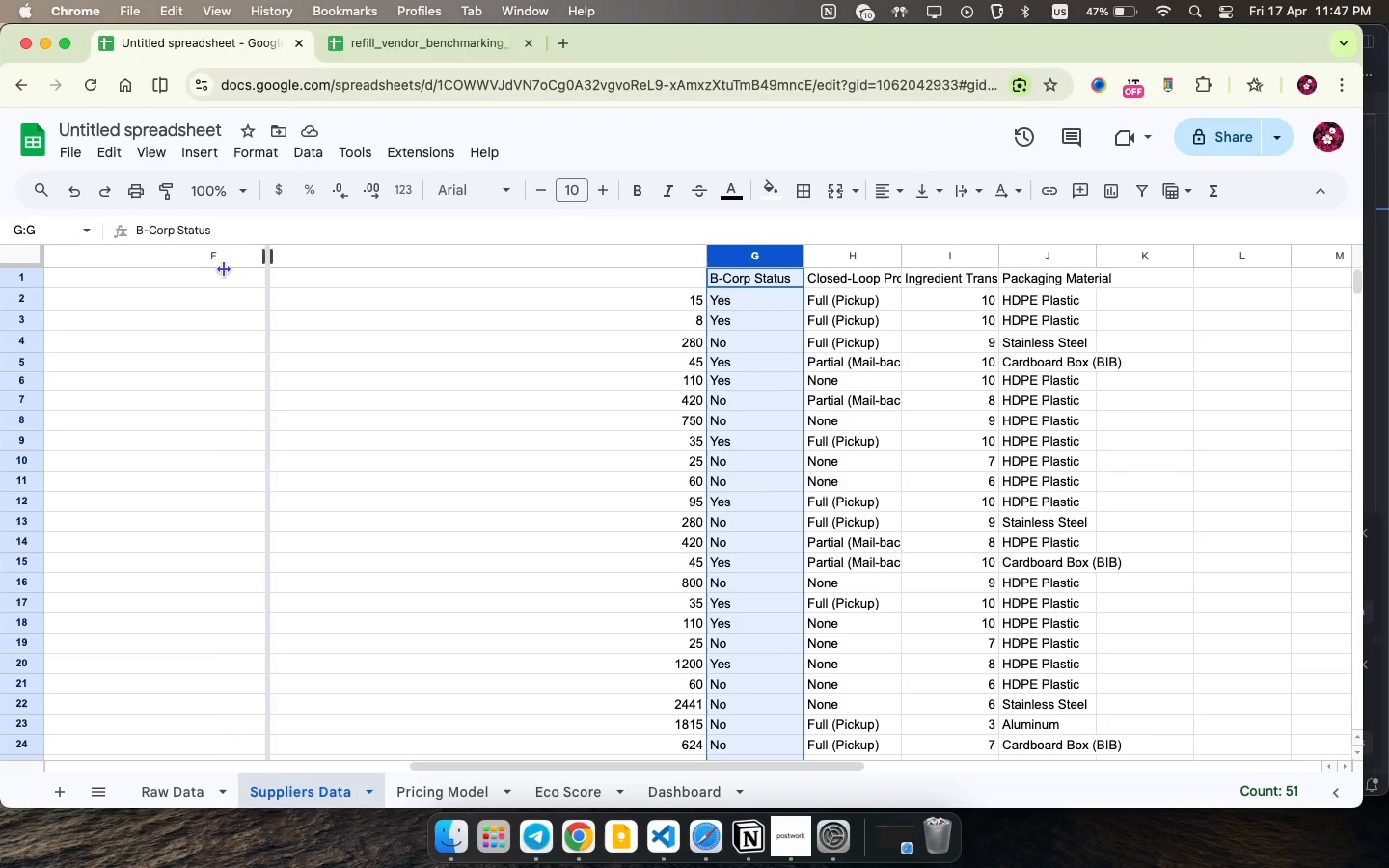 
left_click_drag(start_coordinate=[707, 261], to_coordinate=[191, 271])
 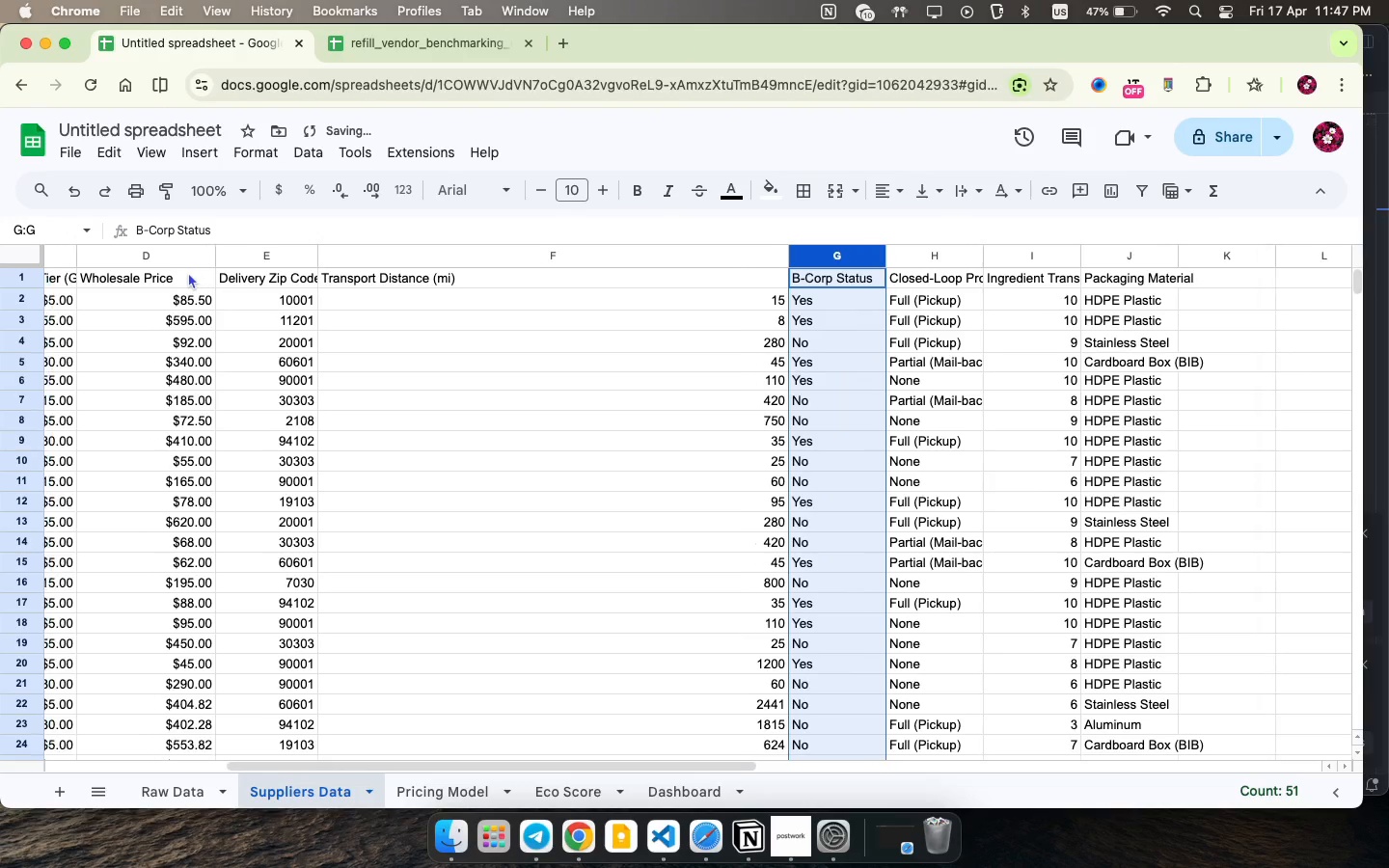 
scroll: coordinate [188, 272], scroll_direction: up, amount: 36.0
 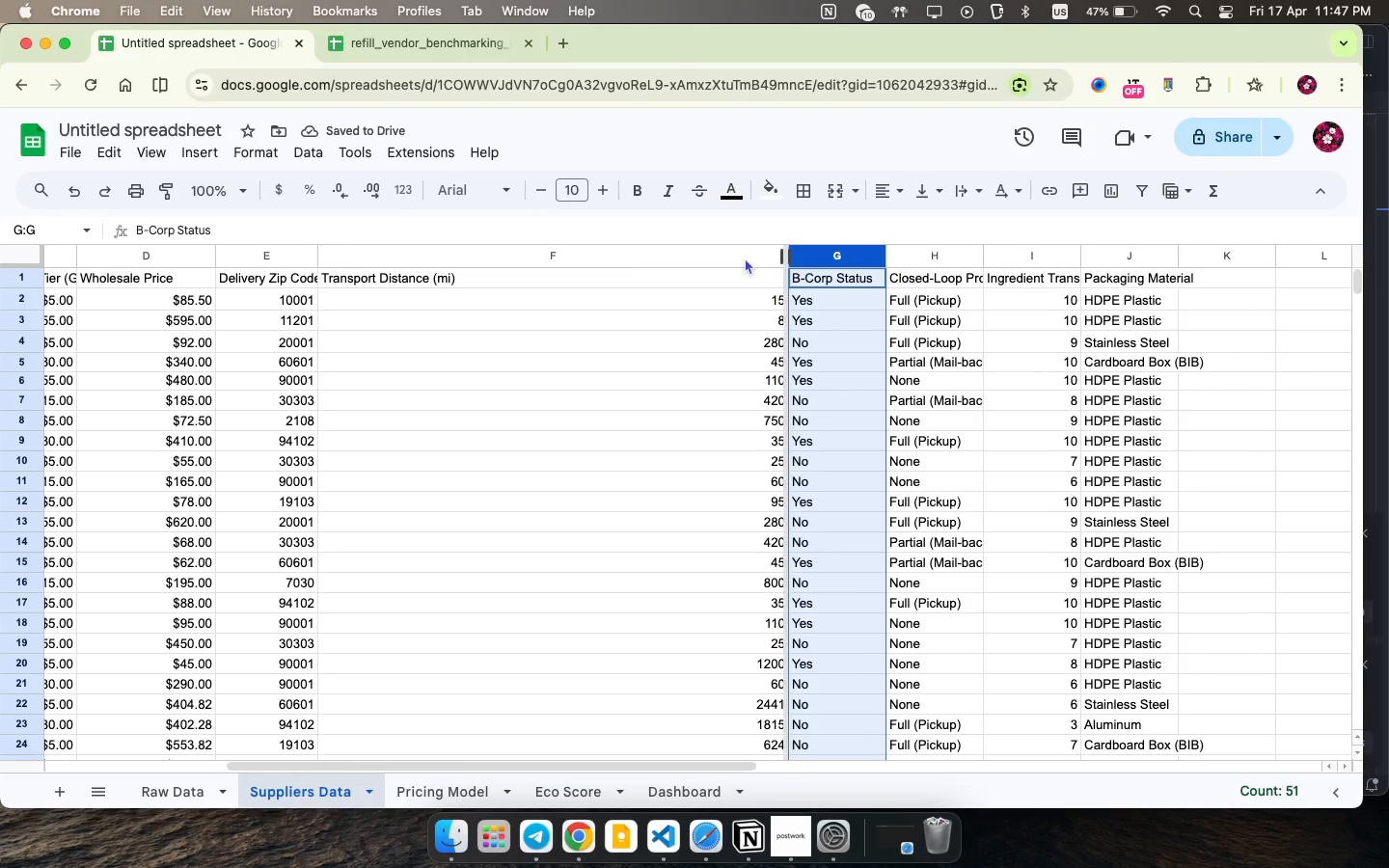 
left_click_drag(start_coordinate=[784, 250], to_coordinate=[422, 266])
 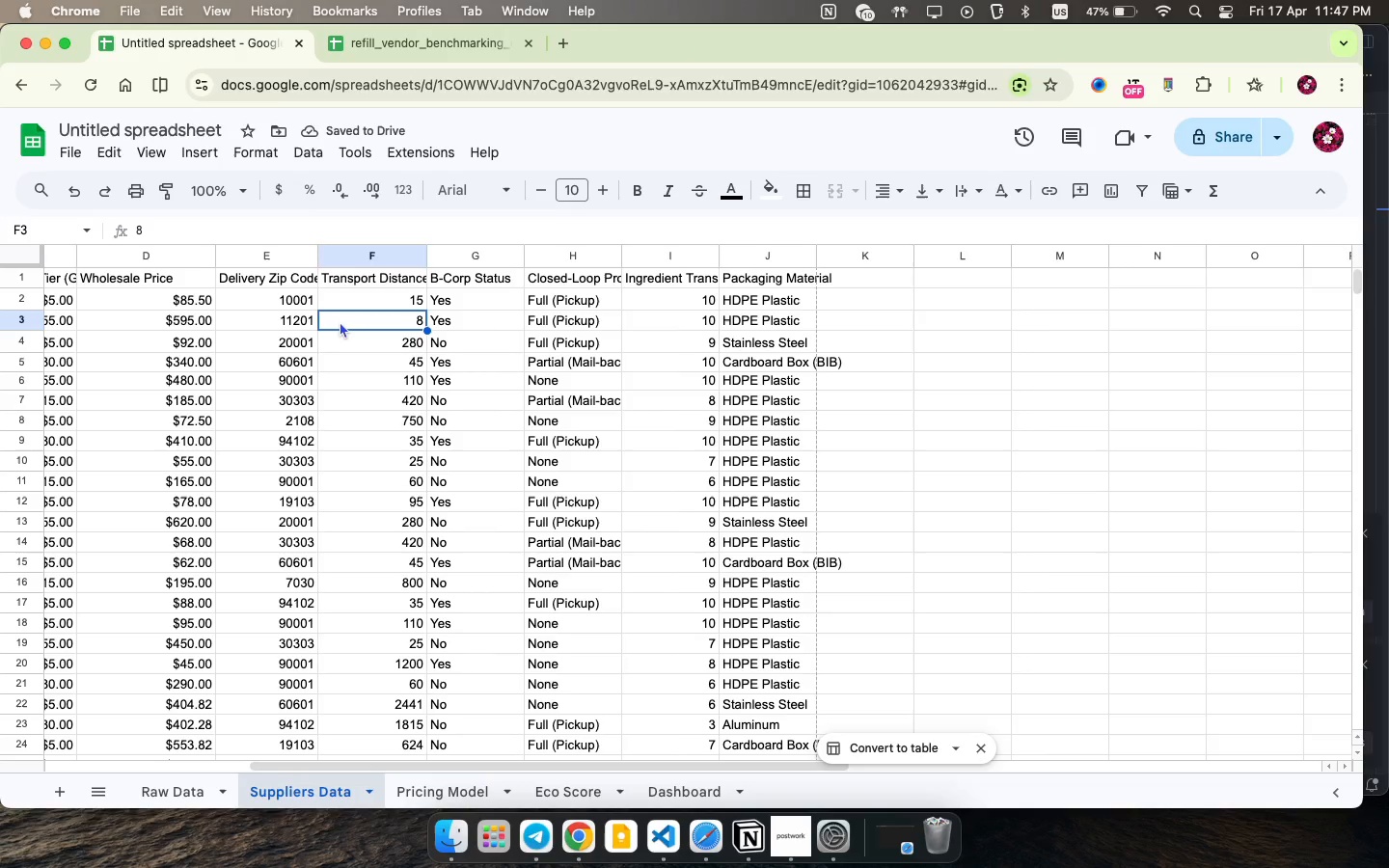 
left_click([340, 321])
 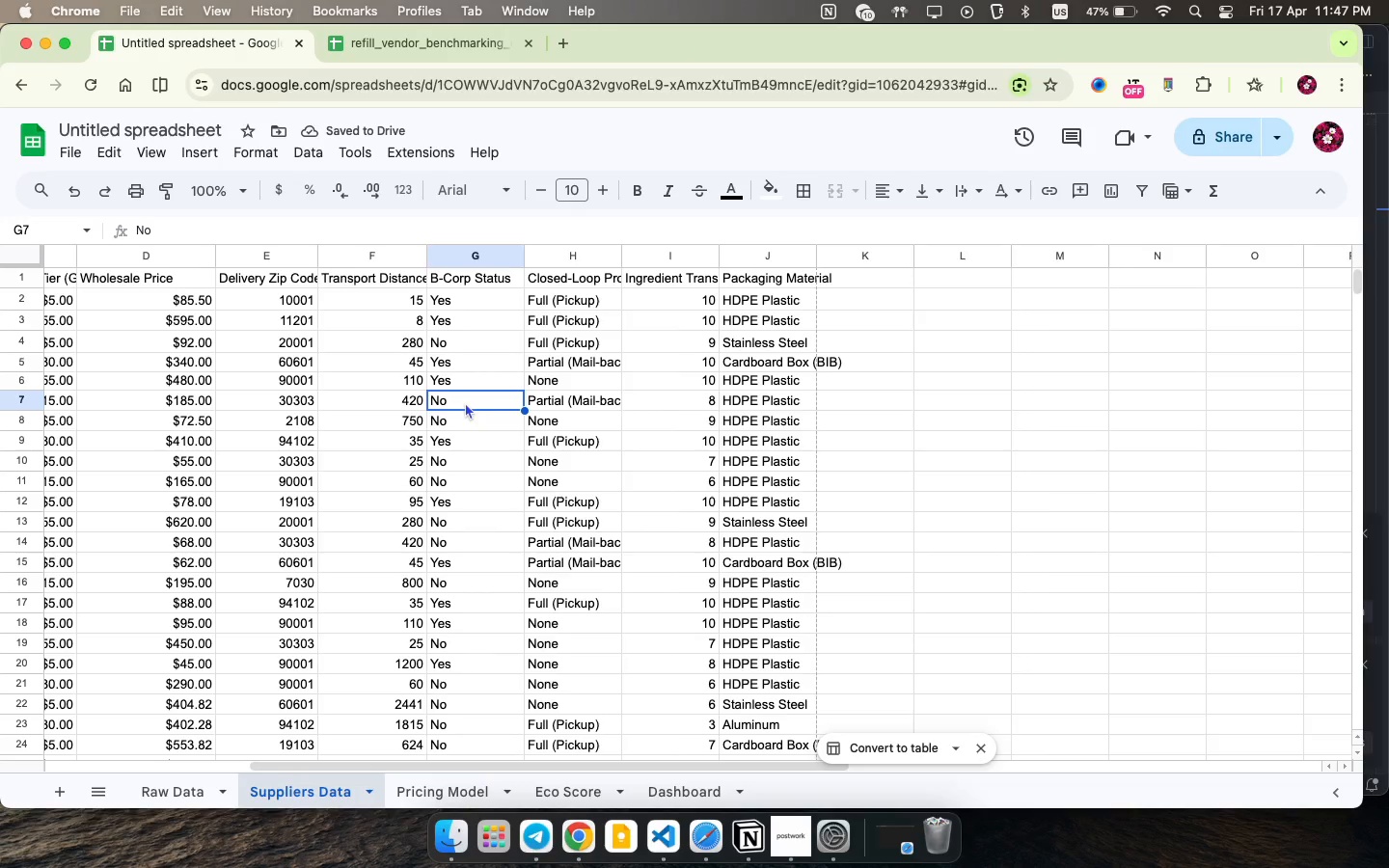 
left_click([465, 402])
 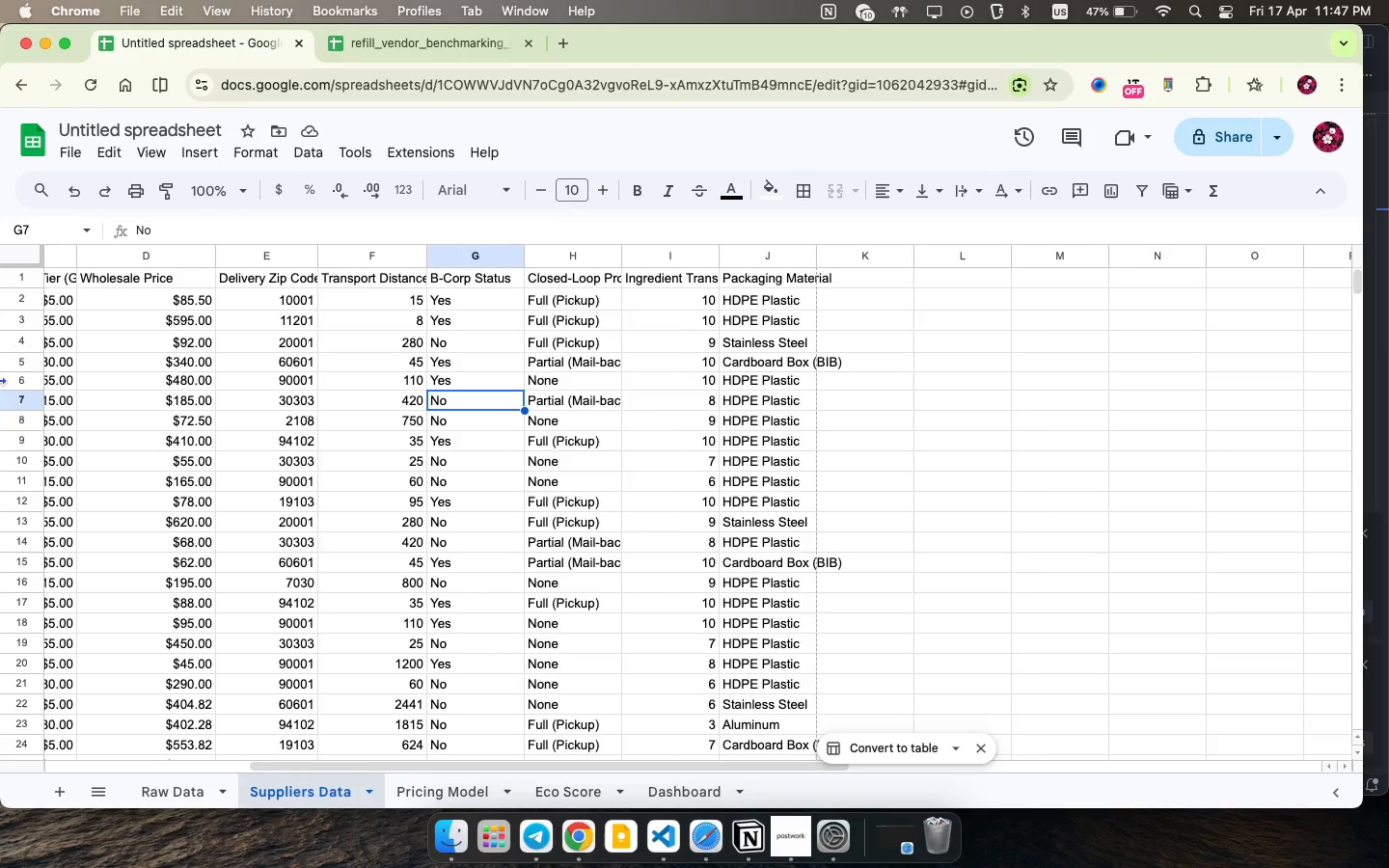 
wait(7.04)
 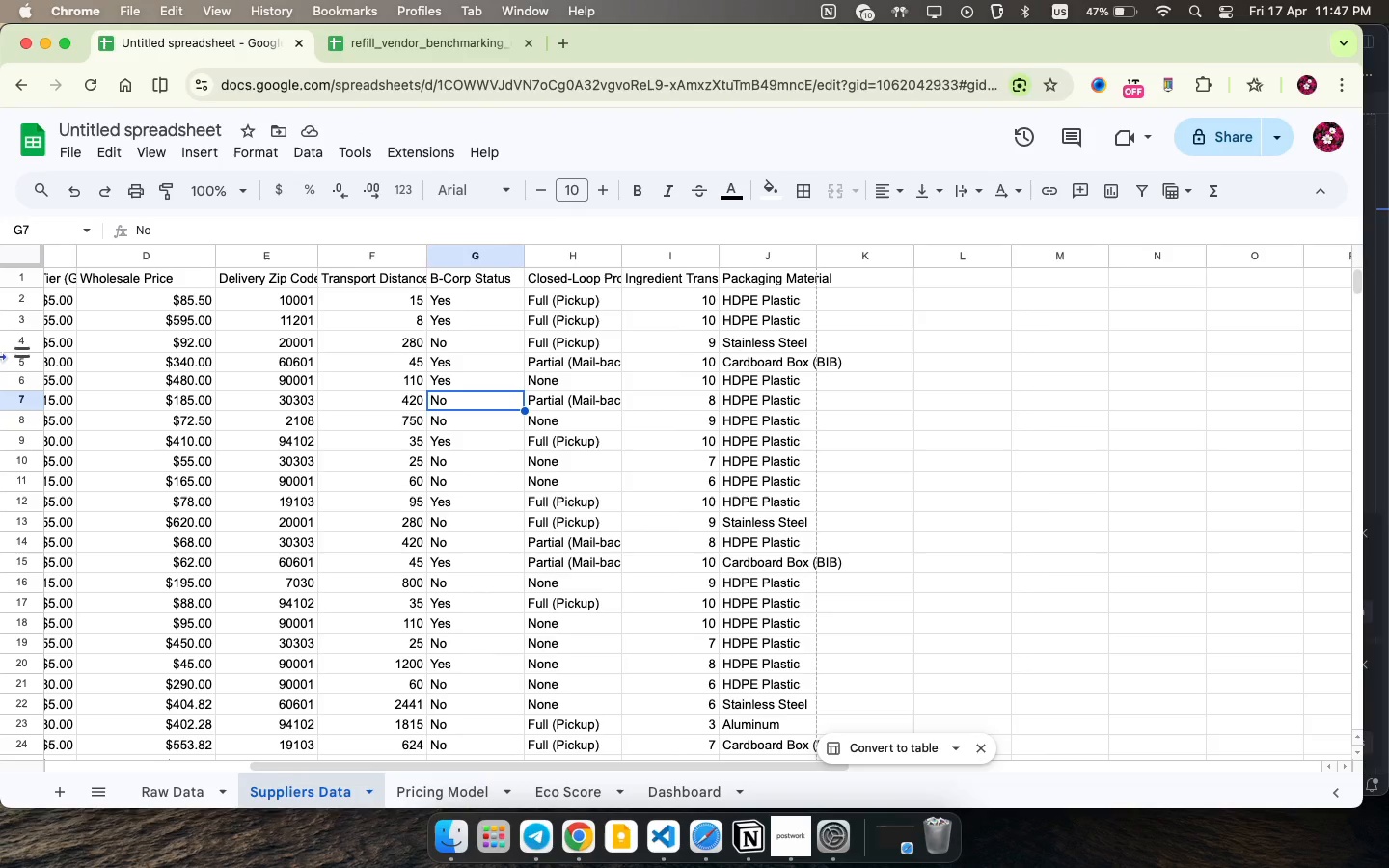 
scroll: coordinate [369, 344], scroll_direction: up, amount: 261.0
 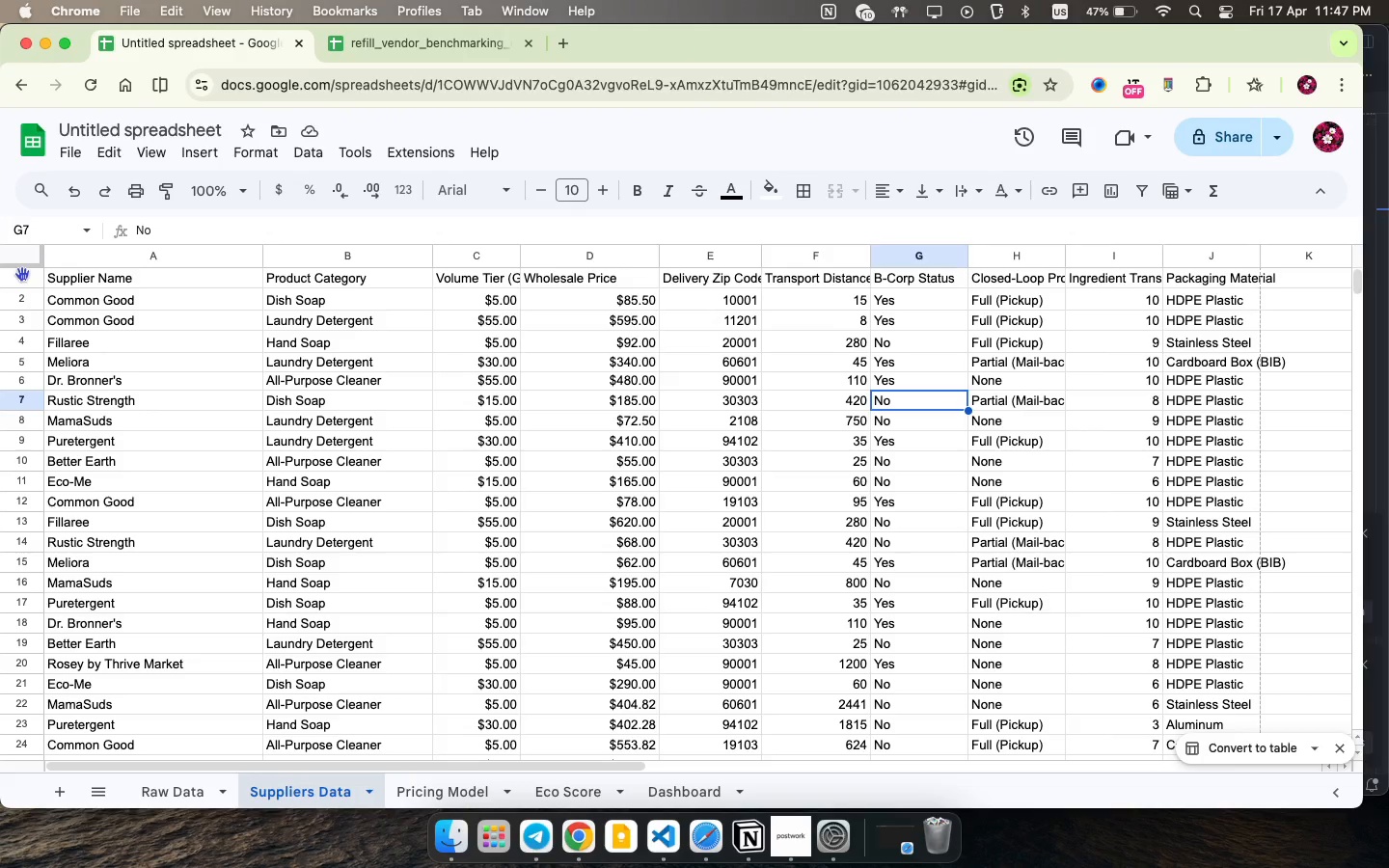 
left_click_drag(start_coordinate=[22, 274], to_coordinate=[1038, 227])
 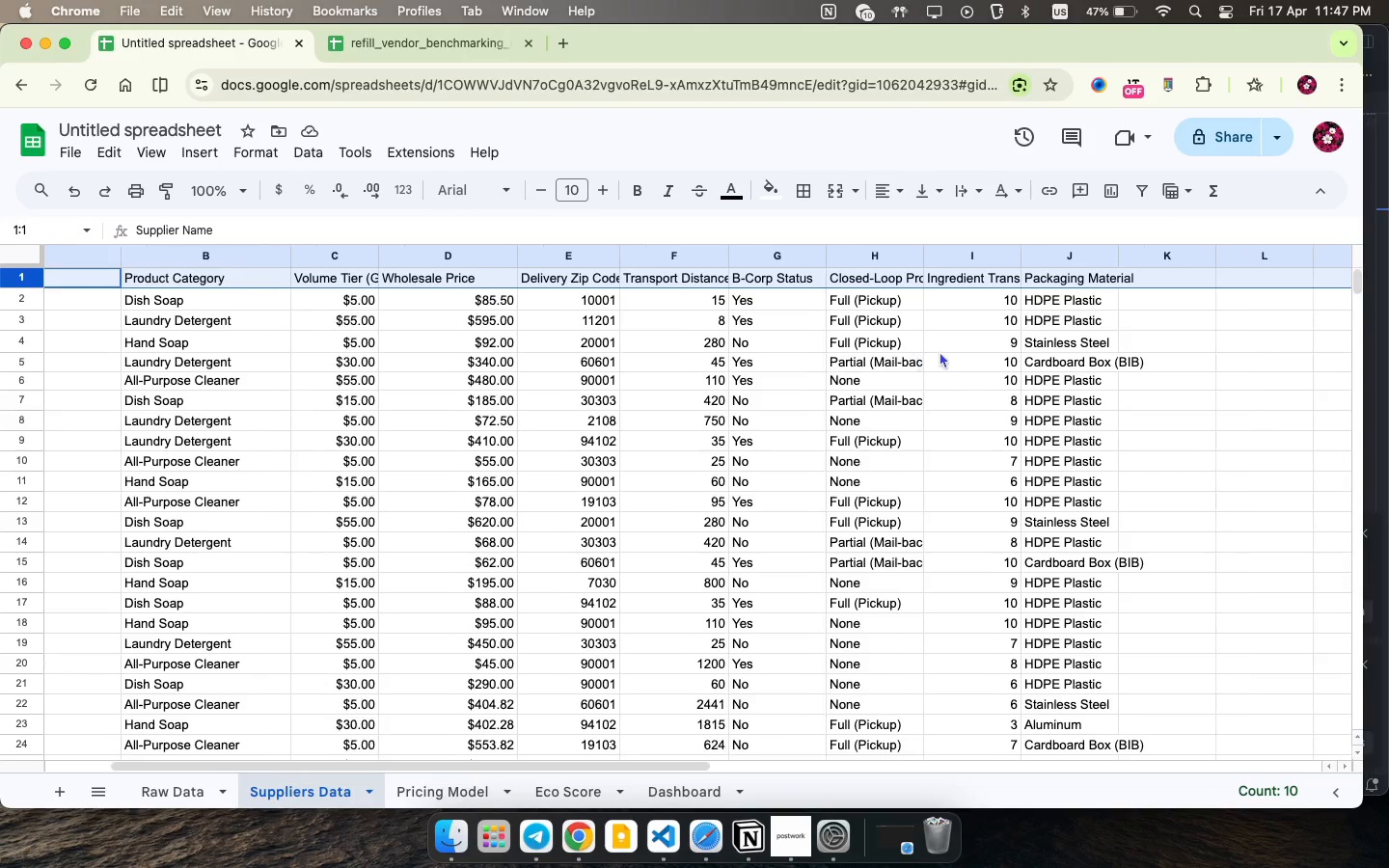 
scroll: coordinate [963, 343], scroll_direction: up, amount: 29.0
 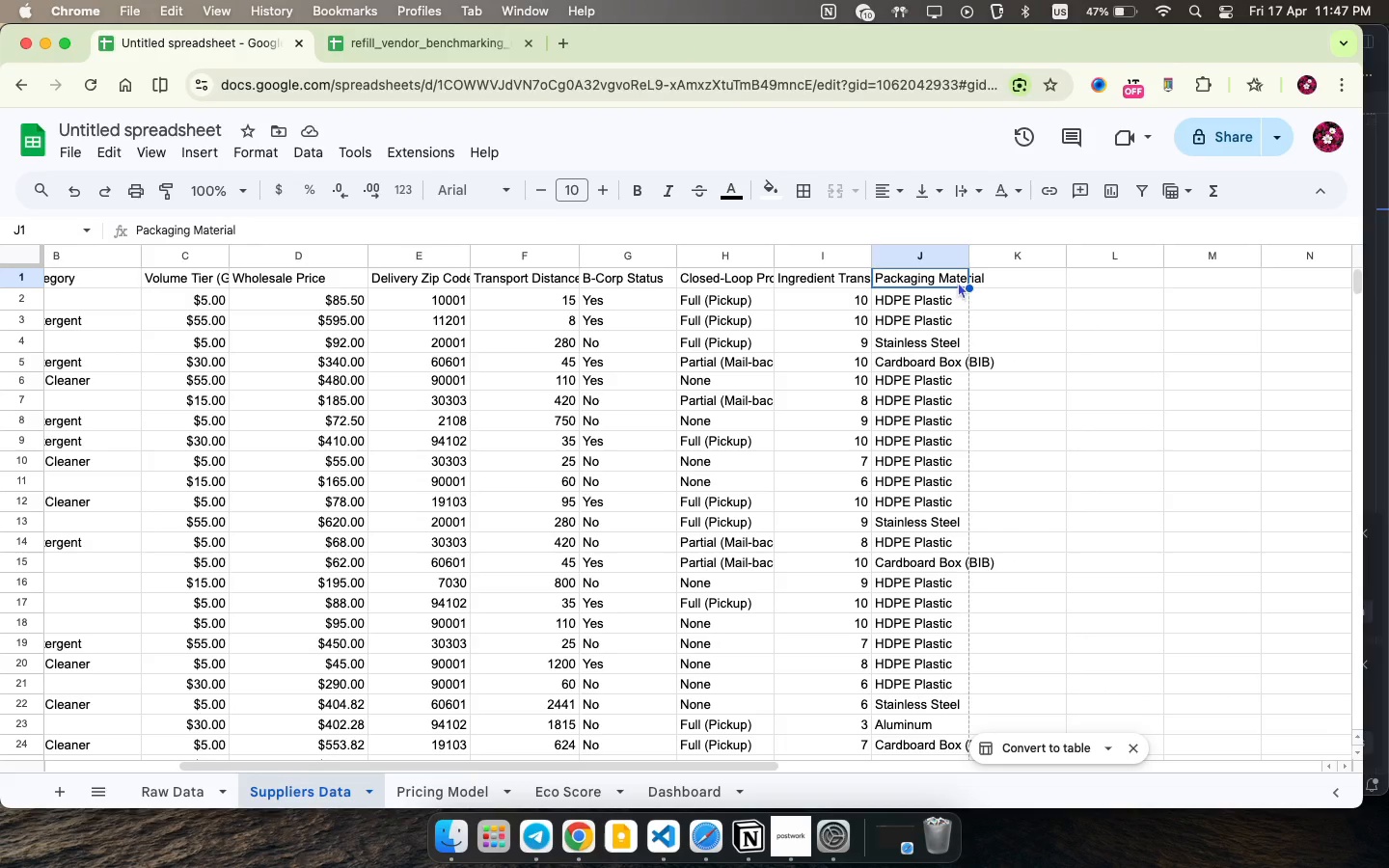 
left_click([957, 284])
 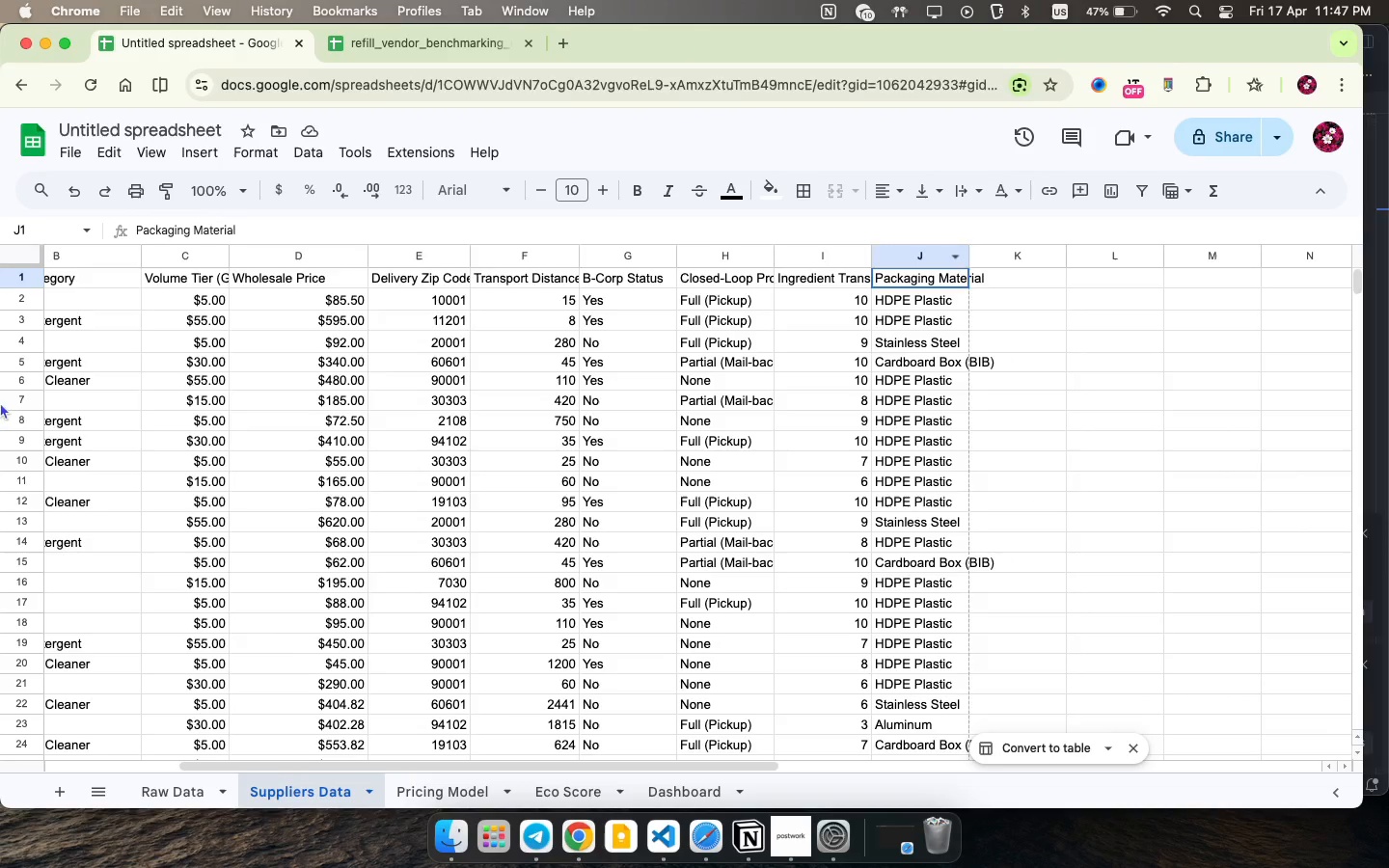 
left_click_drag(start_coordinate=[953, 280], to_coordinate=[0, 264])
 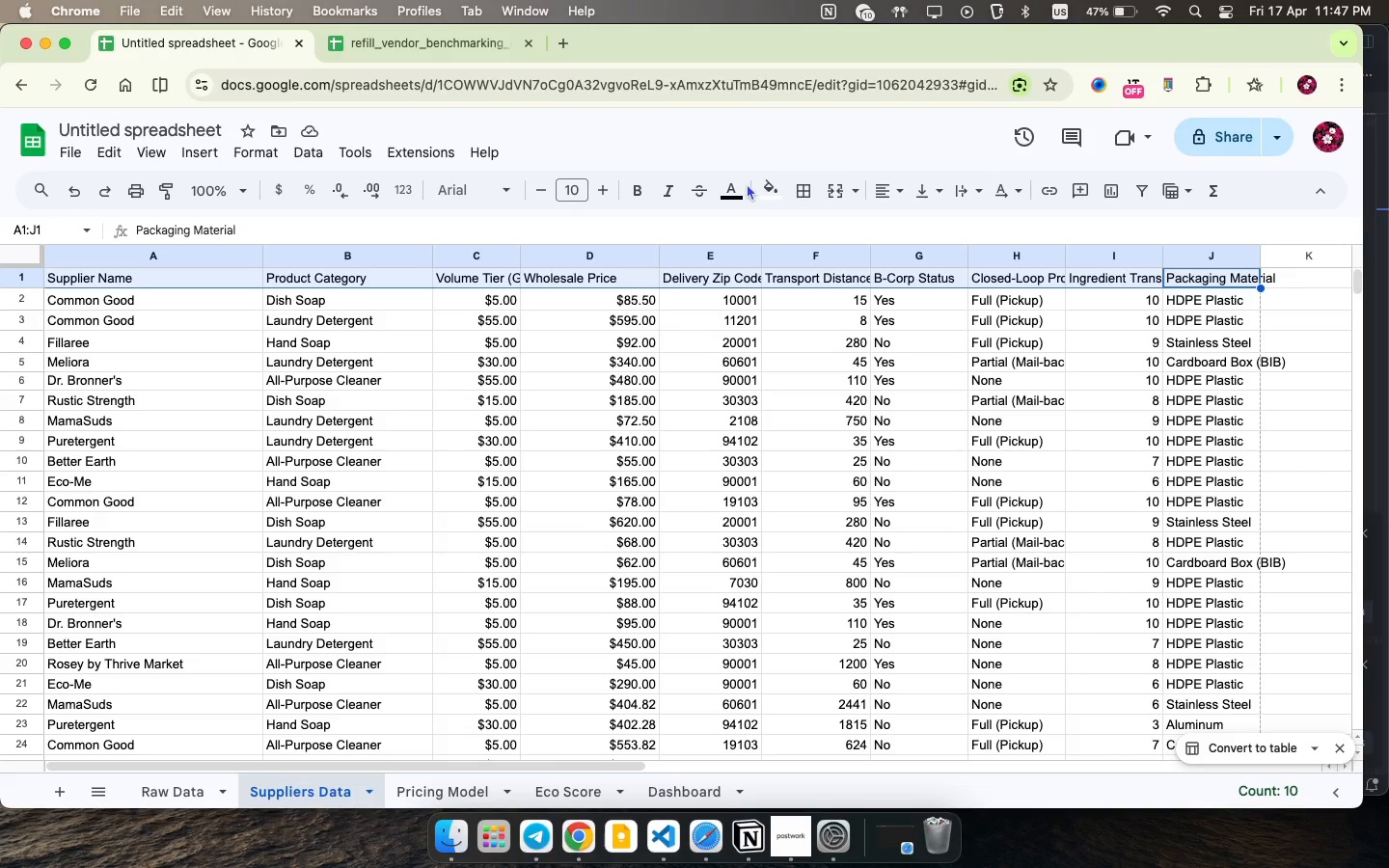 
left_click([747, 183])
 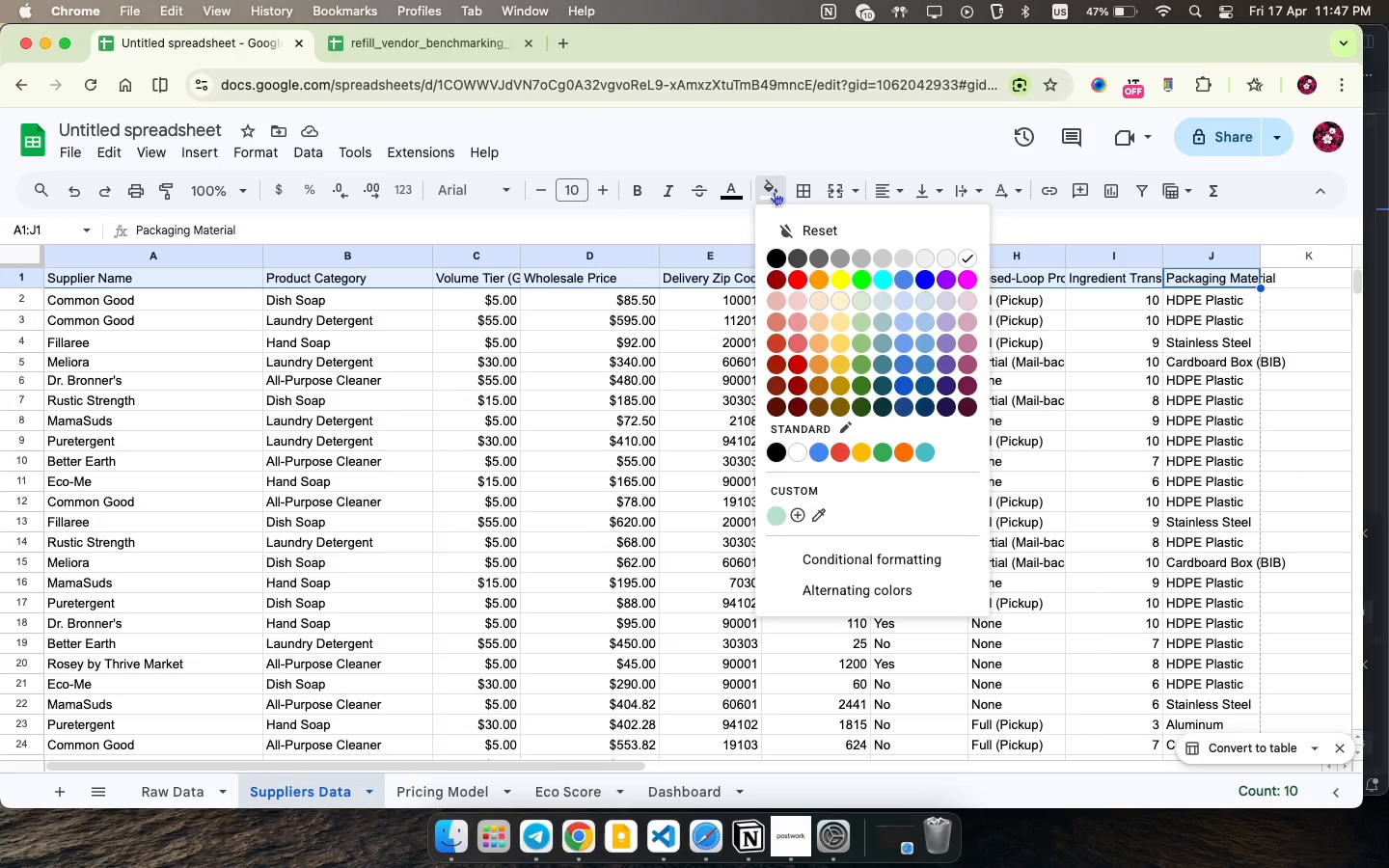 
left_click([773, 190])
 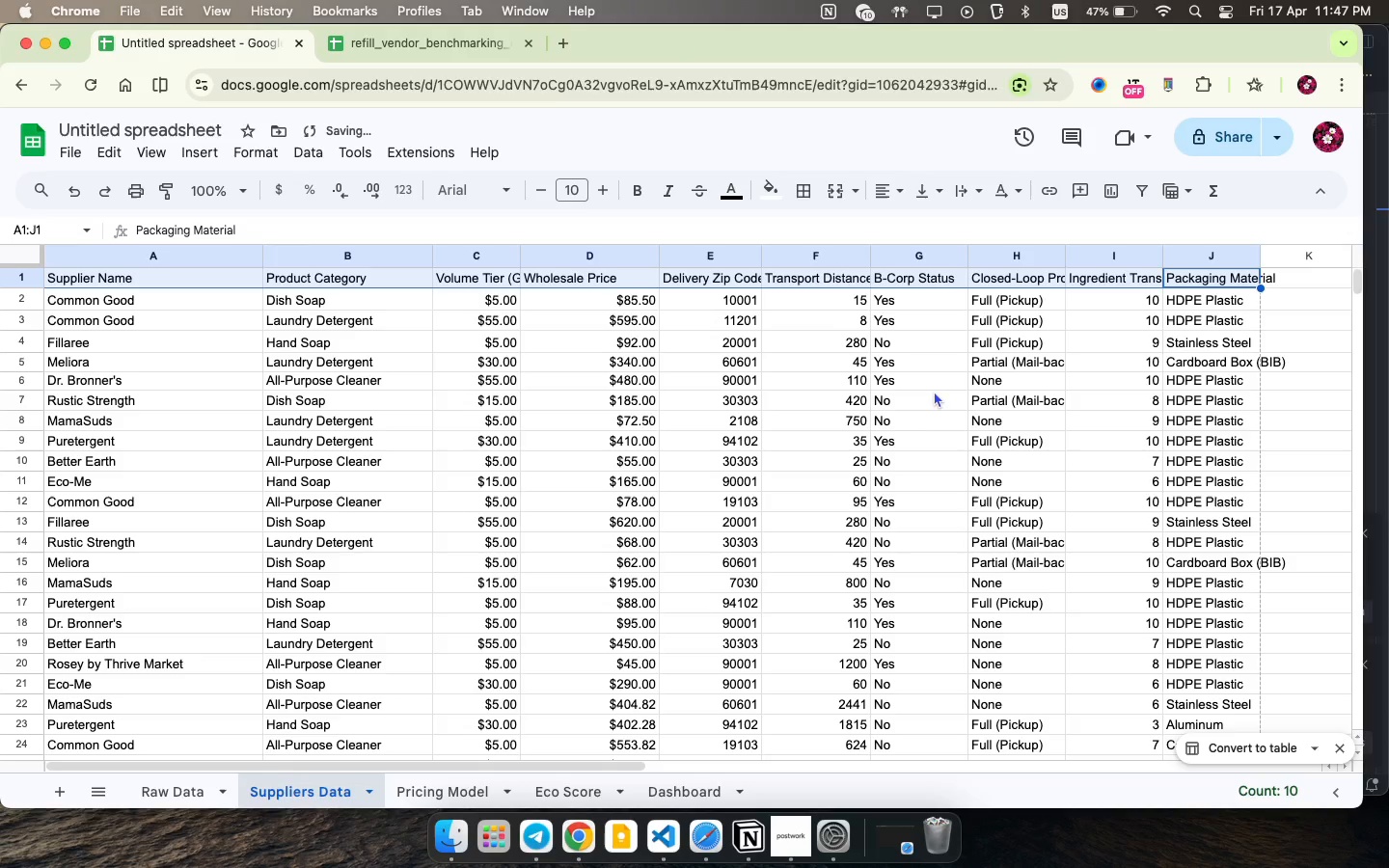 
left_click([934, 391])
 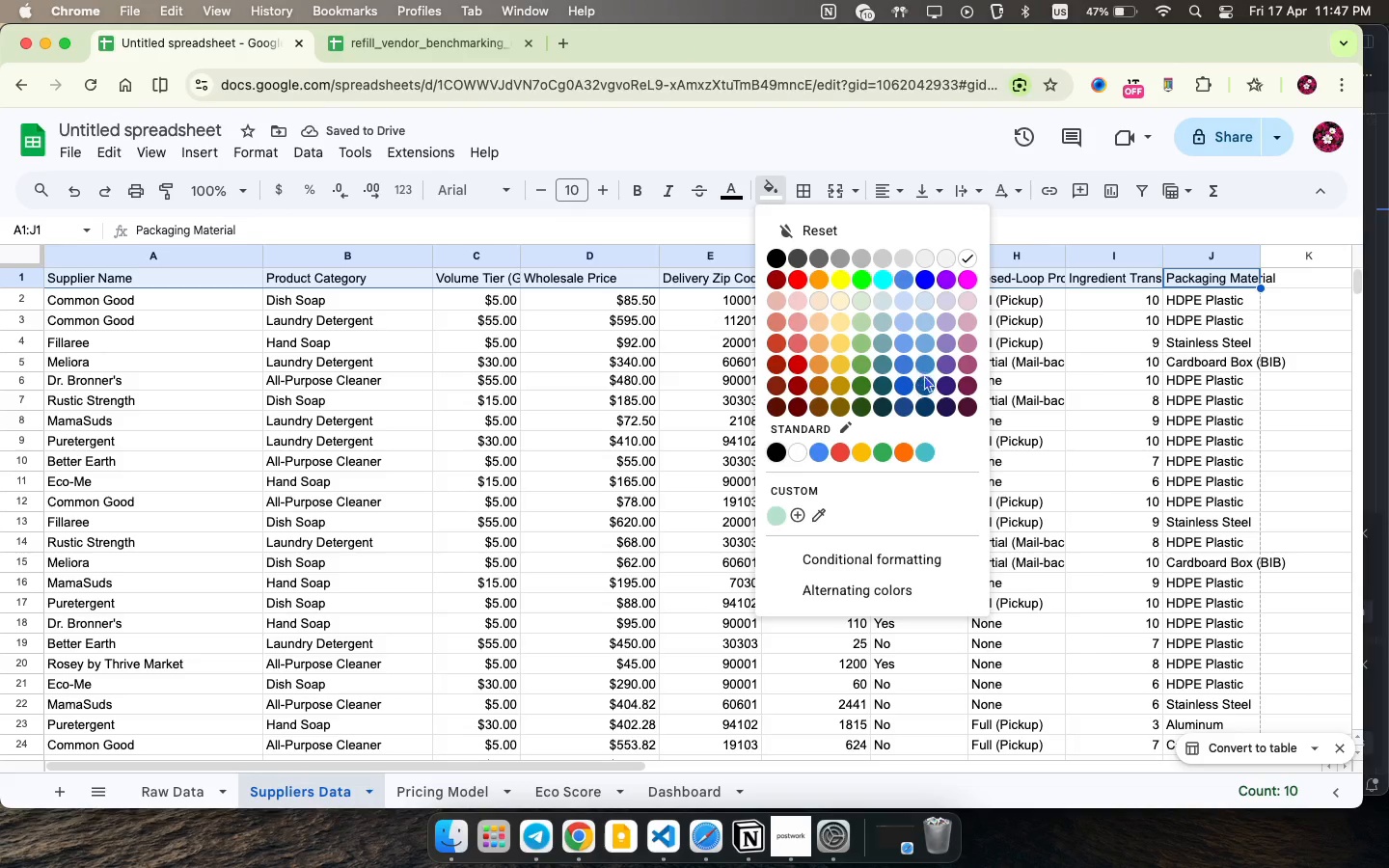 
left_click([924, 382])
 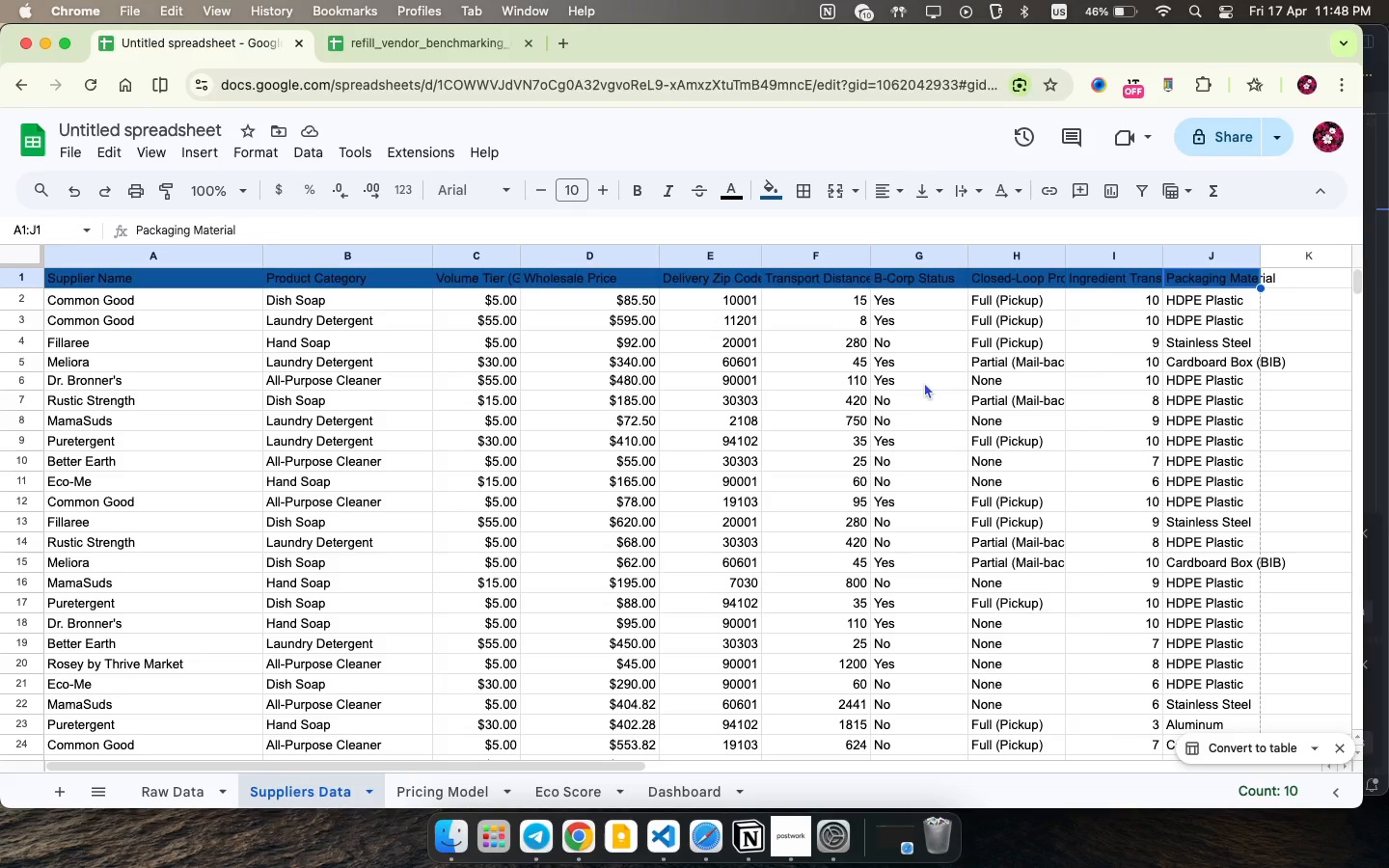 
wait(13.79)
 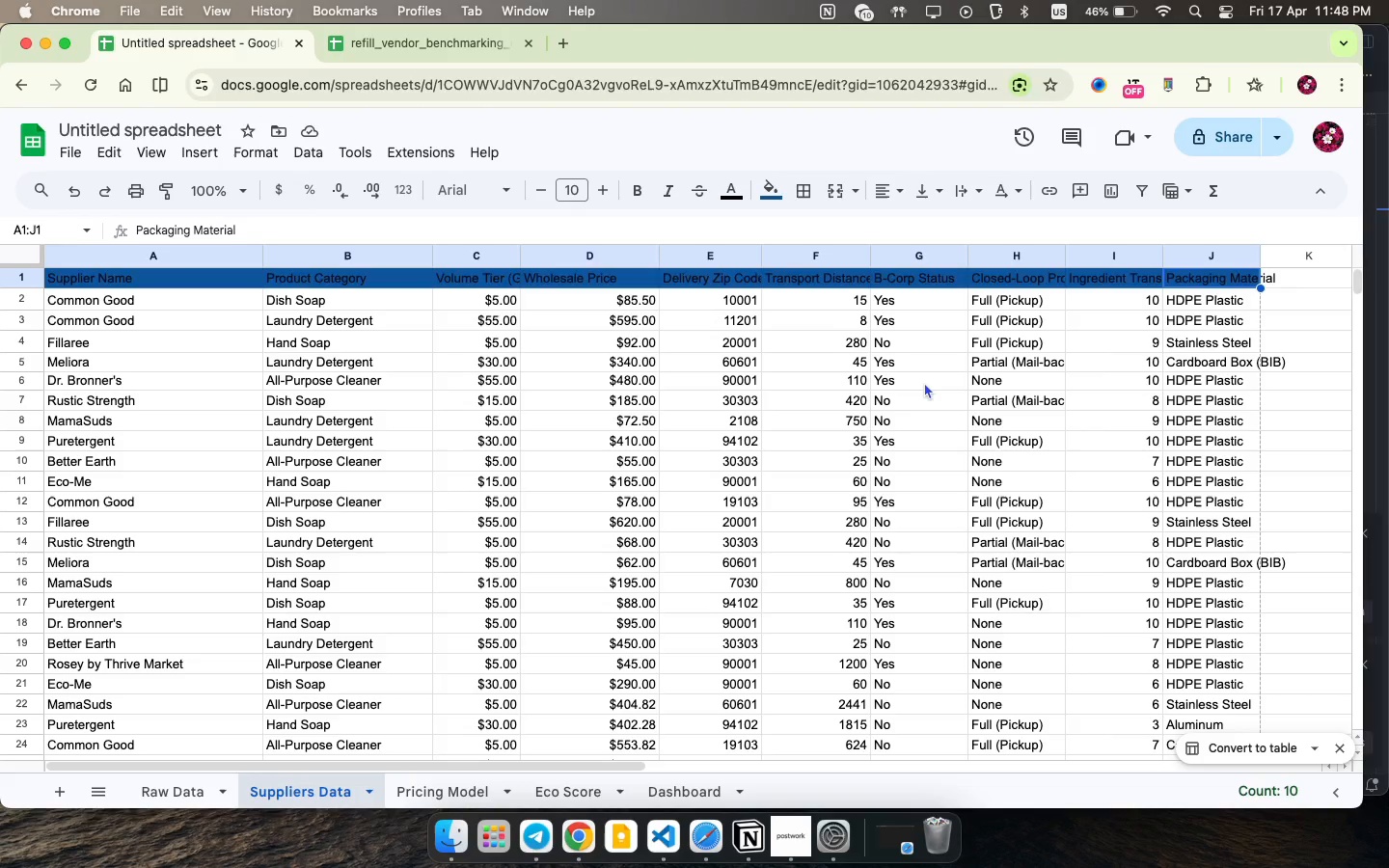 
left_click([732, 193])
 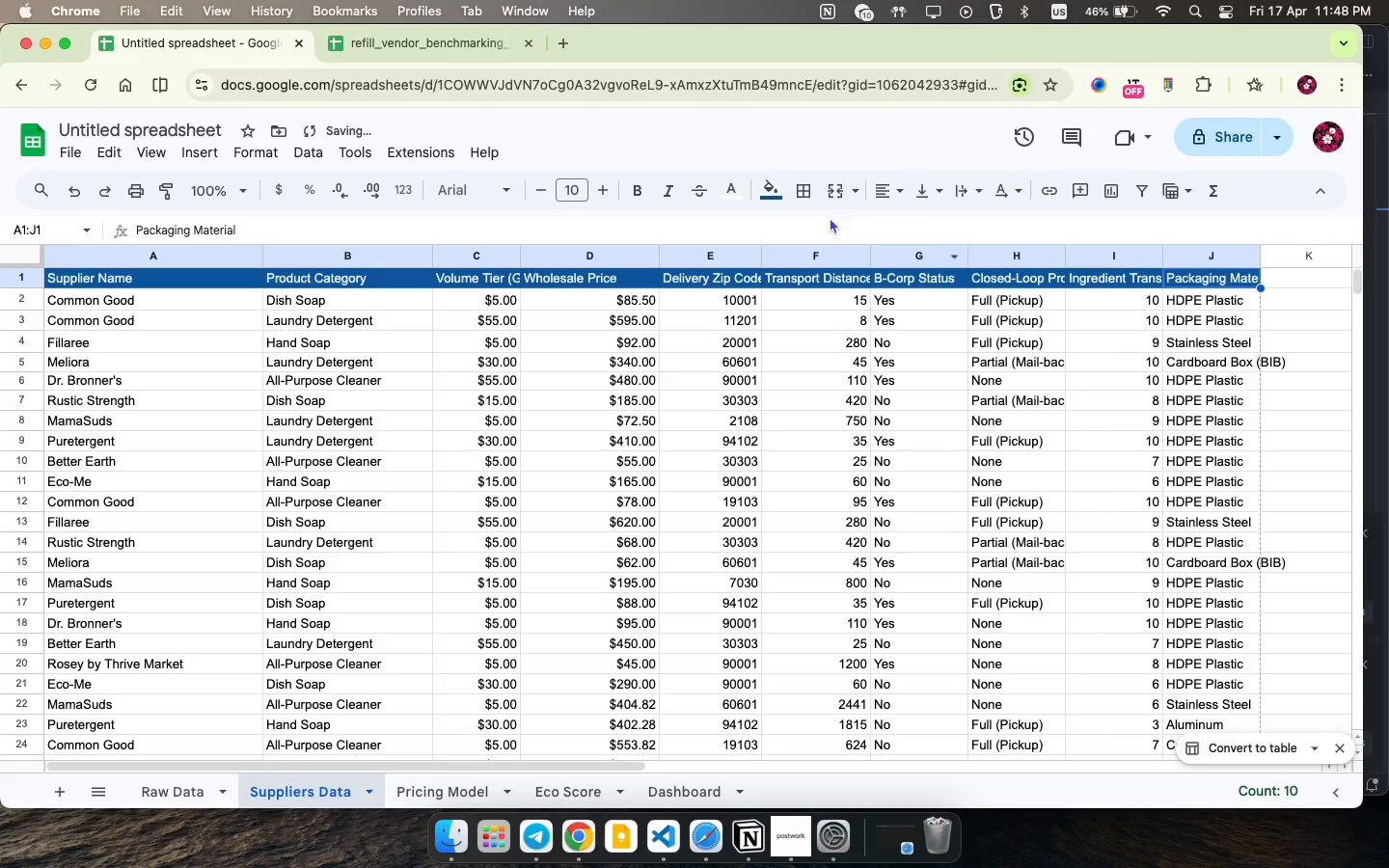 
left_click([919, 255])
 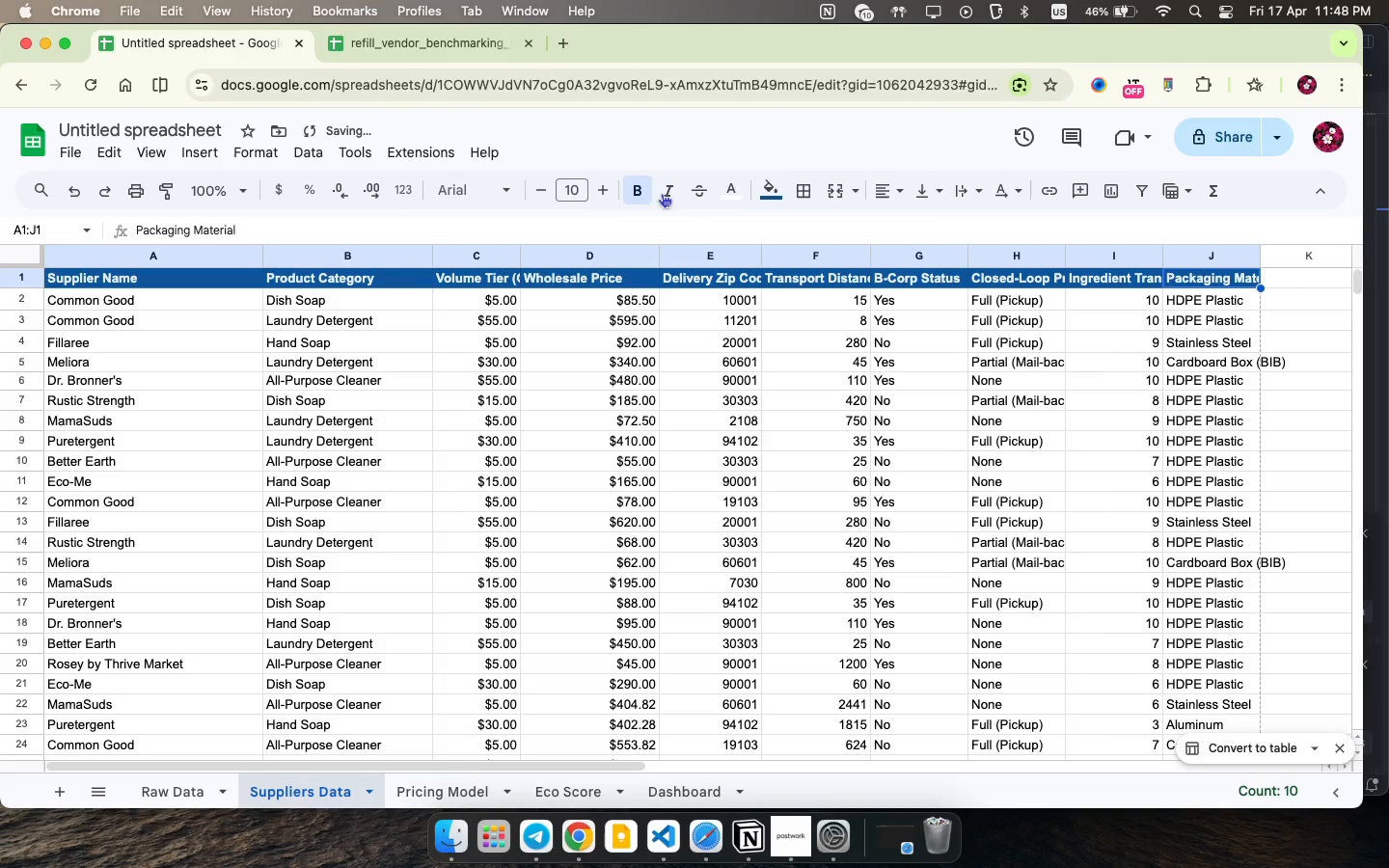 
left_click([624, 192])
 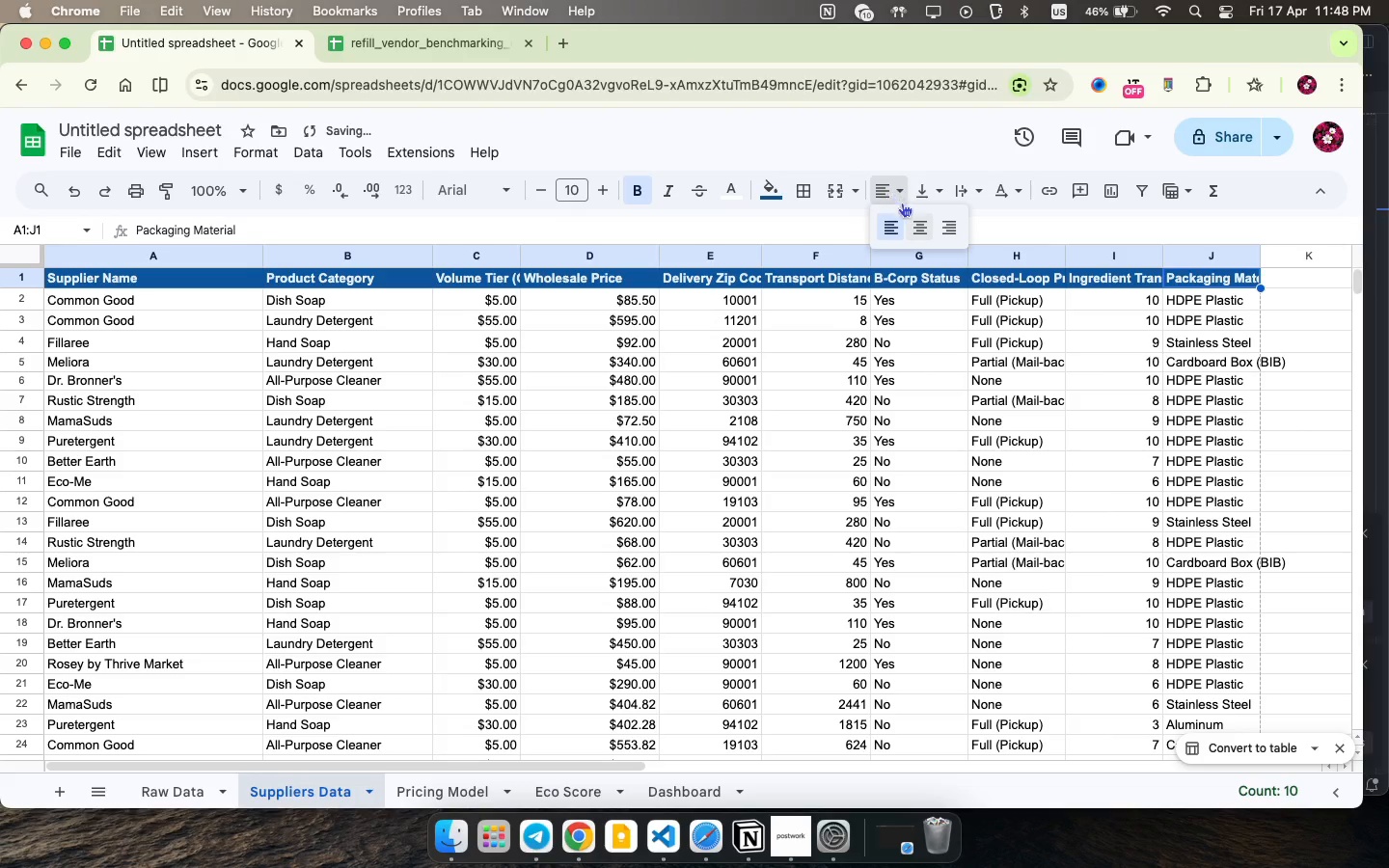 
left_click([890, 188])
 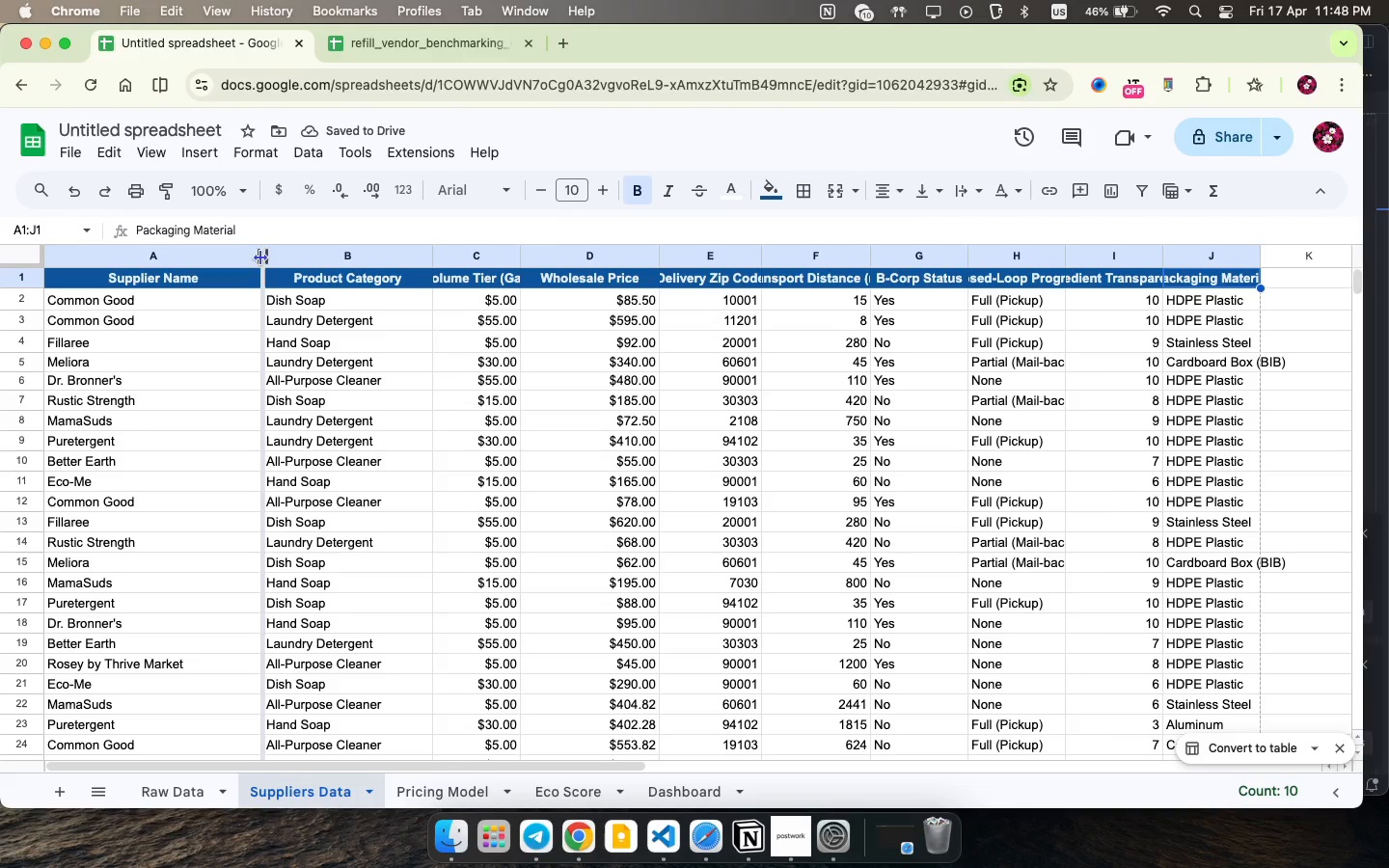 
left_click_drag(start_coordinate=[260, 258], to_coordinate=[219, 261])
 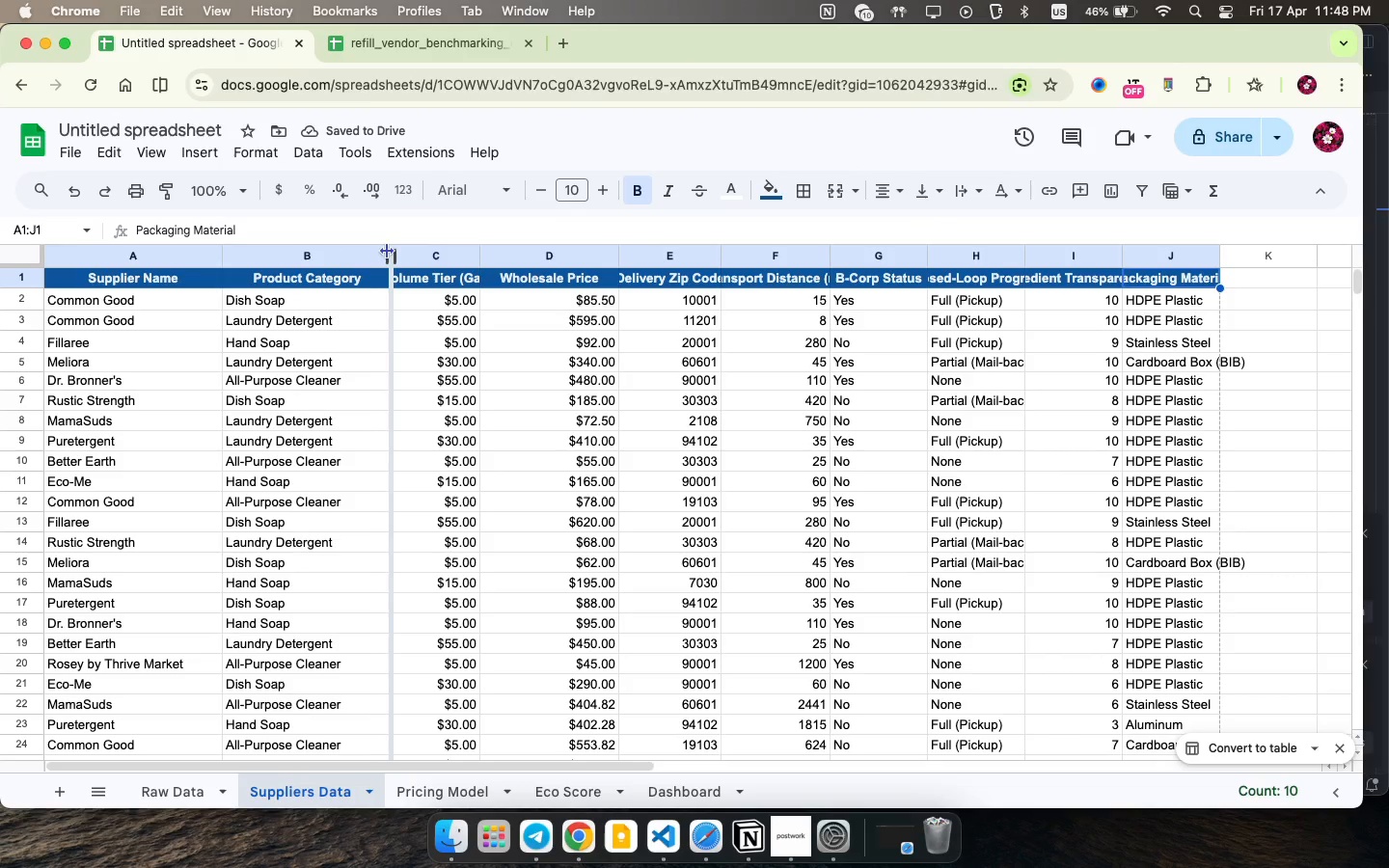 
left_click_drag(start_coordinate=[389, 250], to_coordinate=[368, 255])
 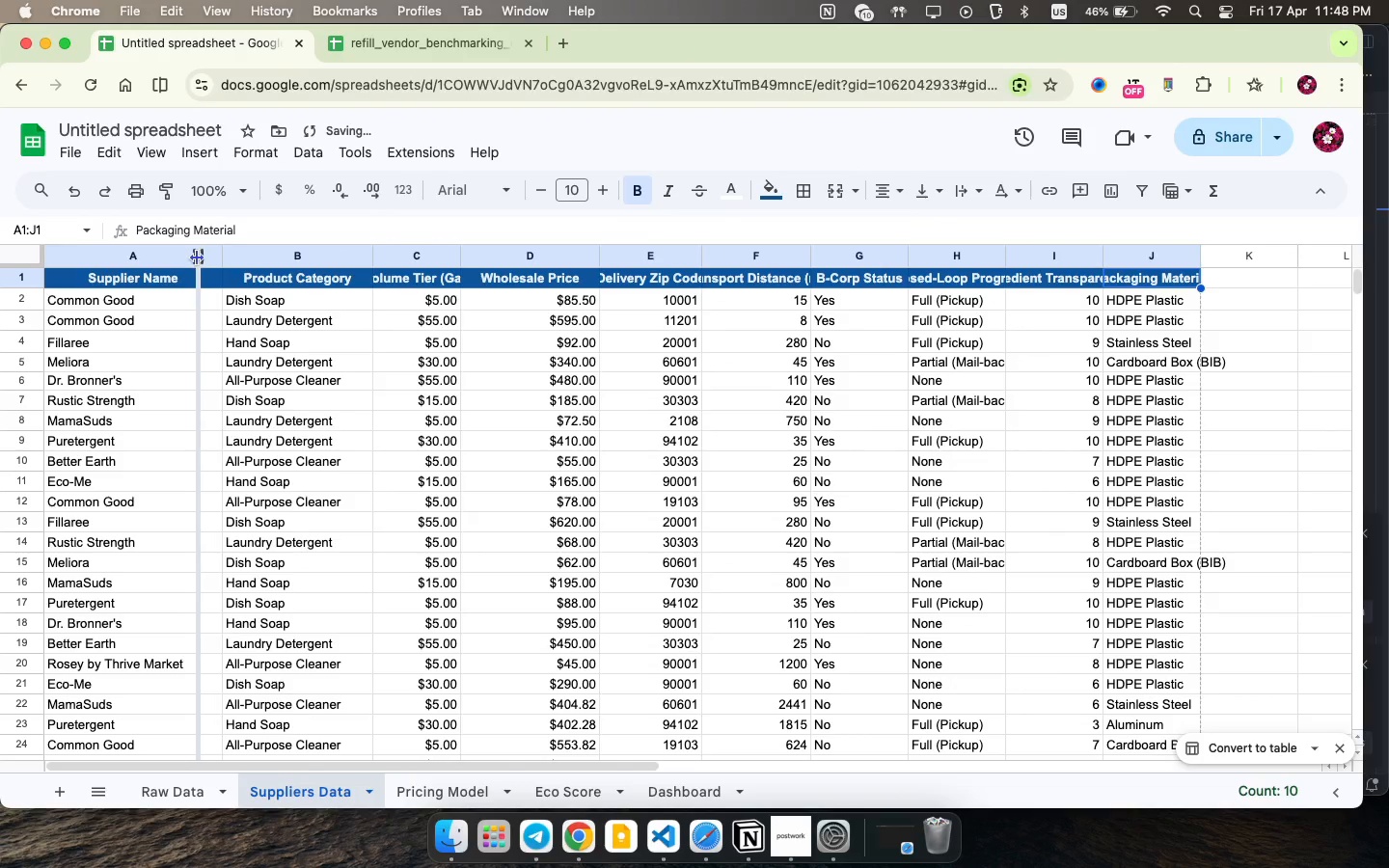 
left_click_drag(start_coordinate=[221, 256], to_coordinate=[197, 258])
 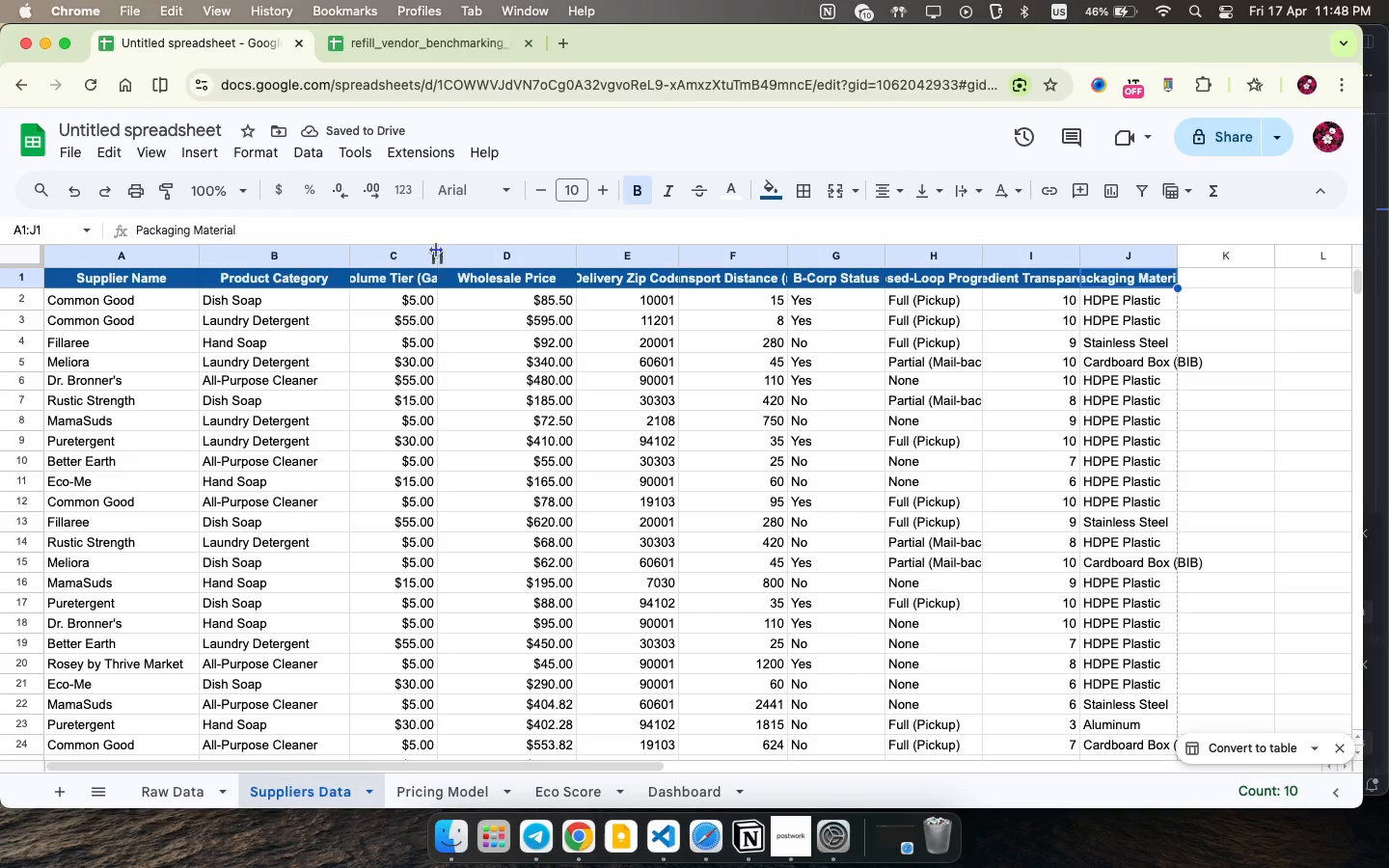 
left_click_drag(start_coordinate=[436, 248], to_coordinate=[445, 251])
 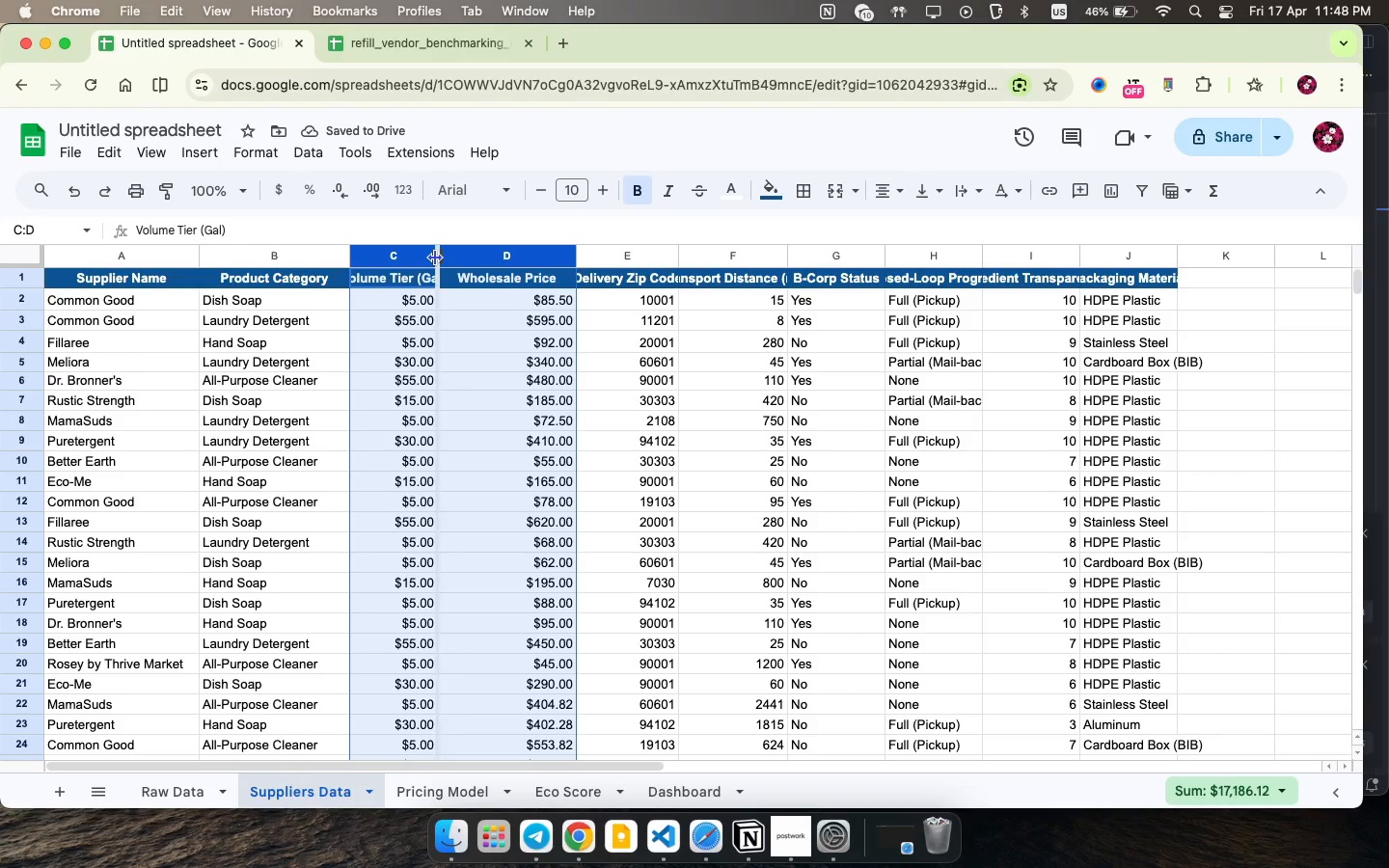 
left_click([435, 258])
 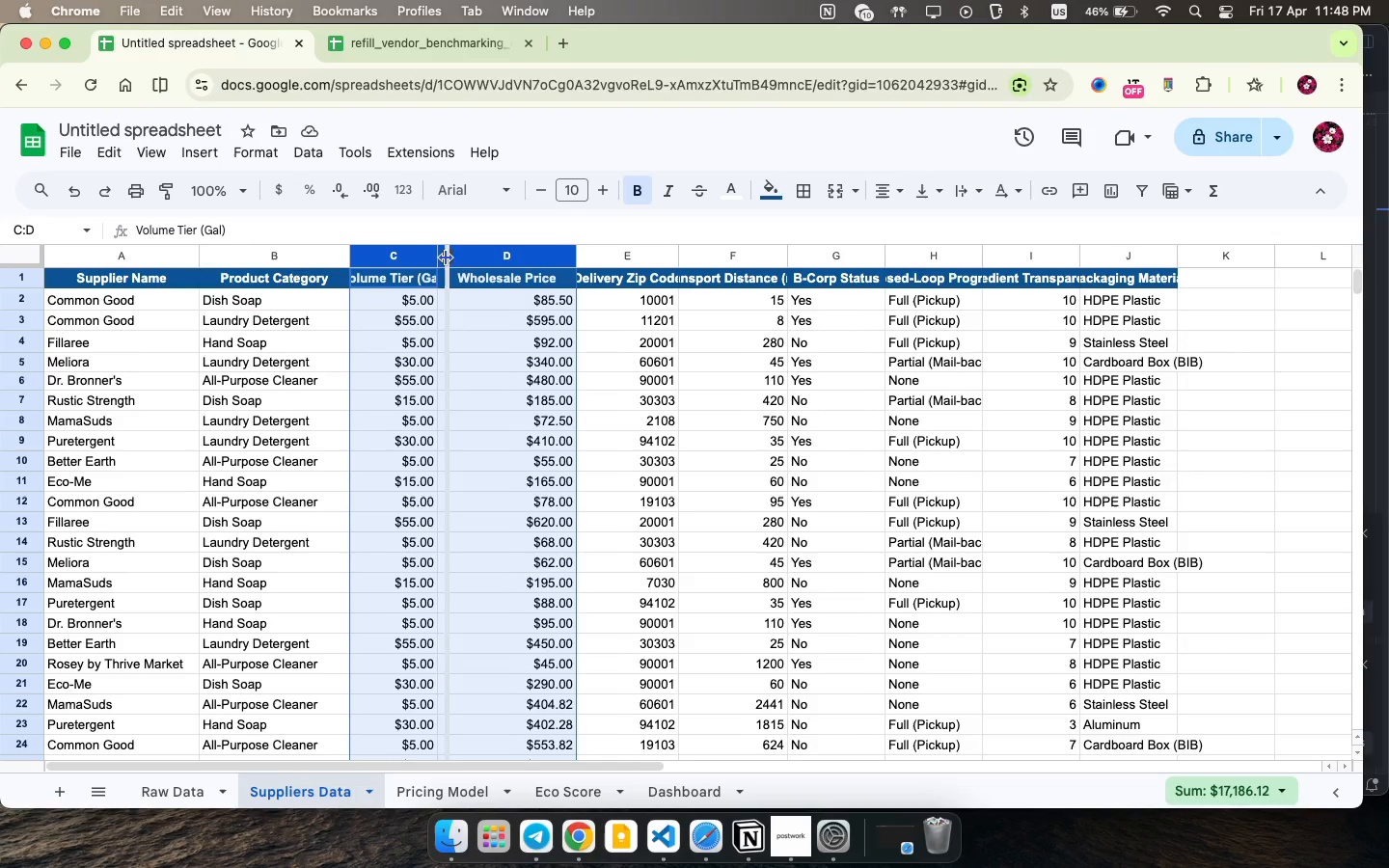 
left_click_drag(start_coordinate=[435, 258], to_coordinate=[446, 258])
 